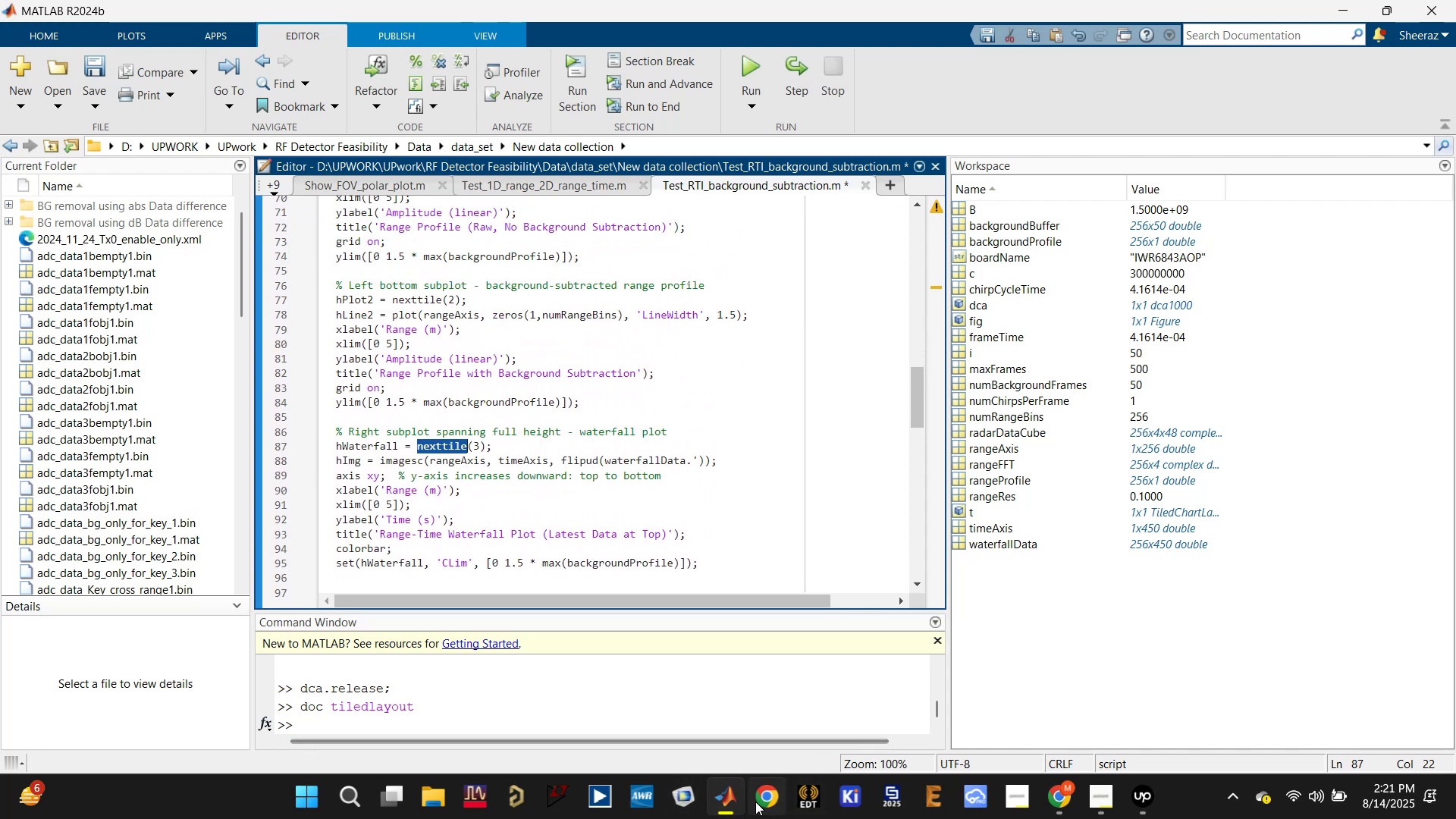 
left_click([930, 703])
 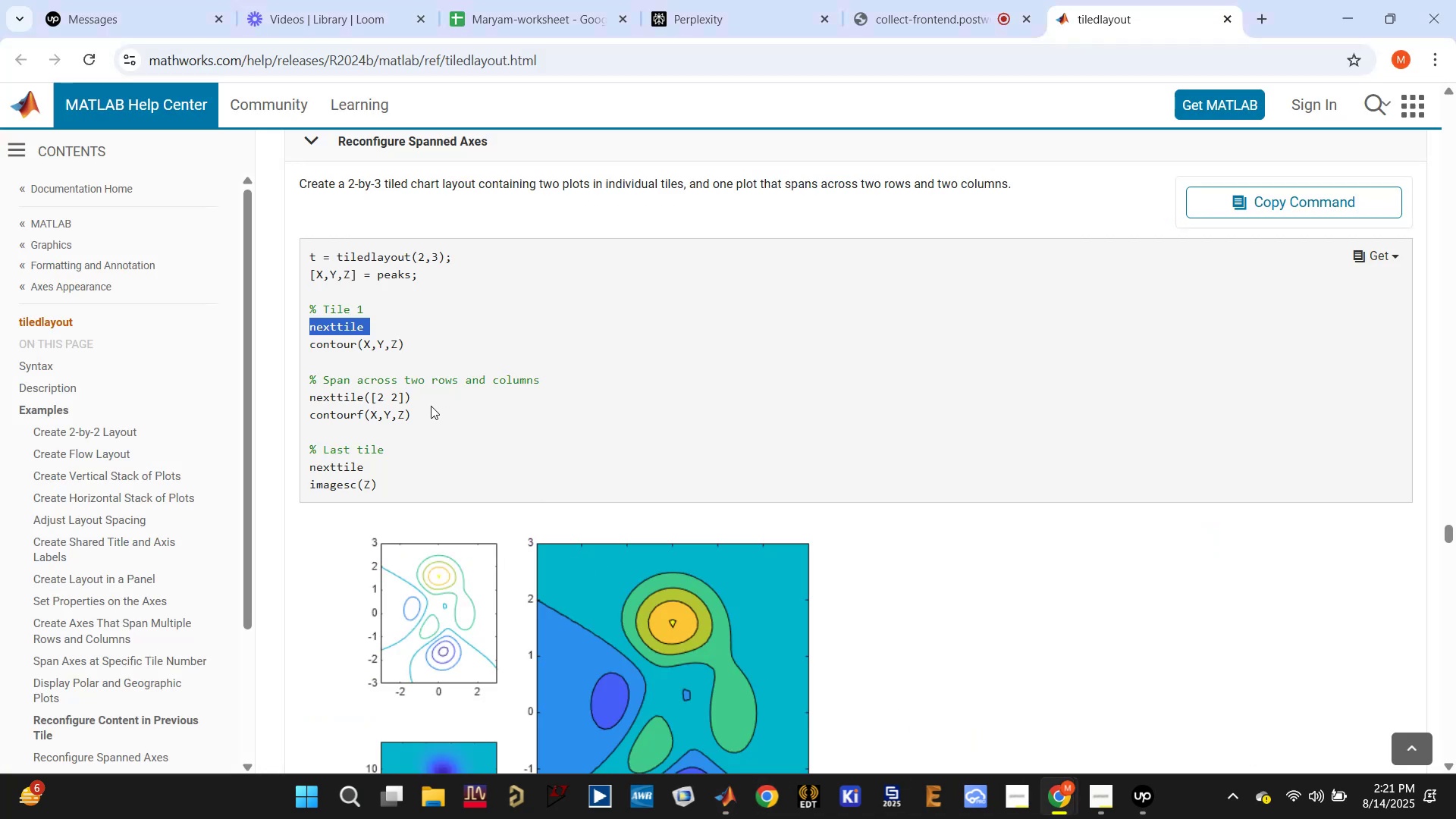 
left_click_drag(start_coordinate=[362, 397], to_coordinate=[428, 397])
 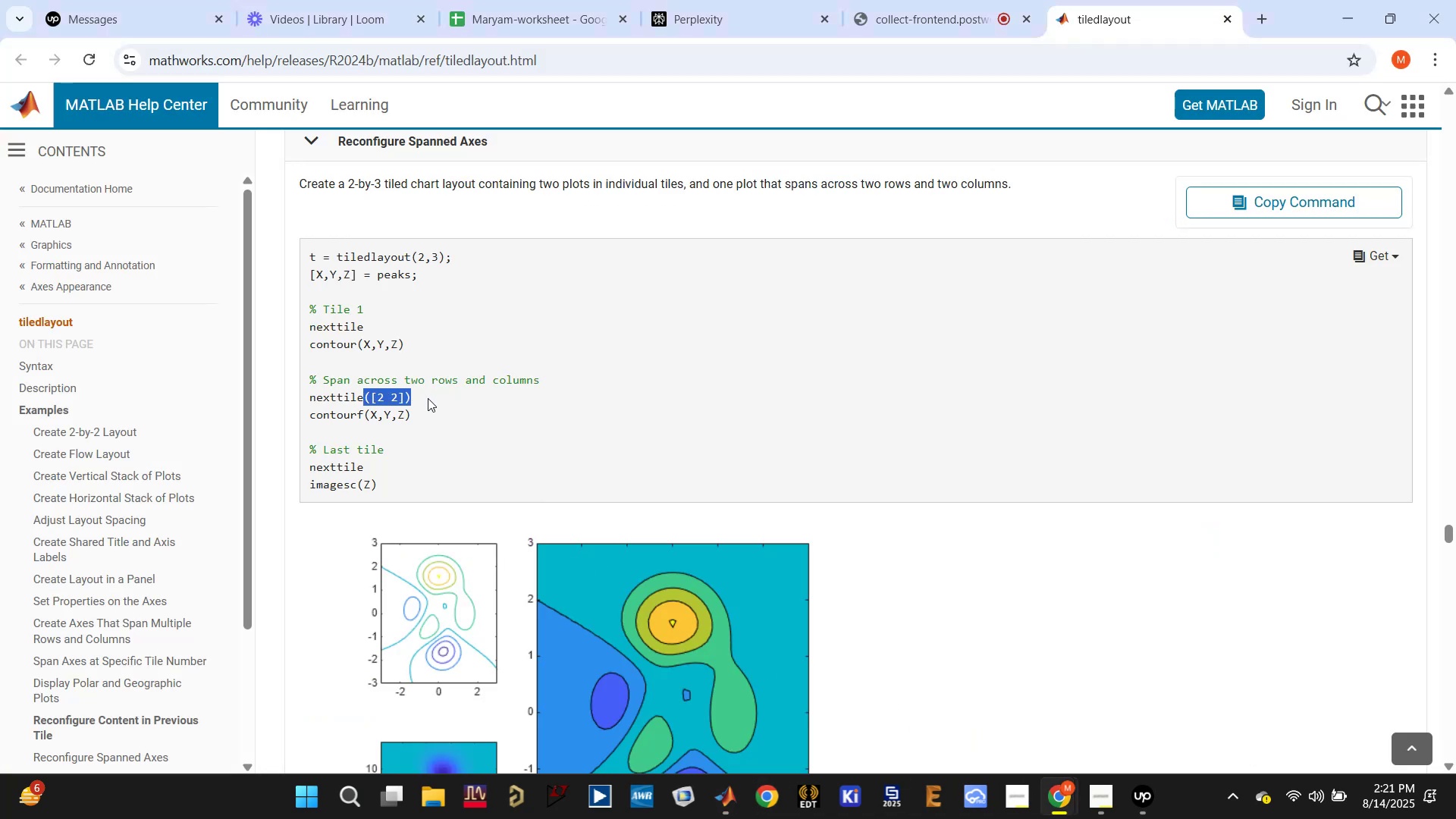 
key(Control+C)
 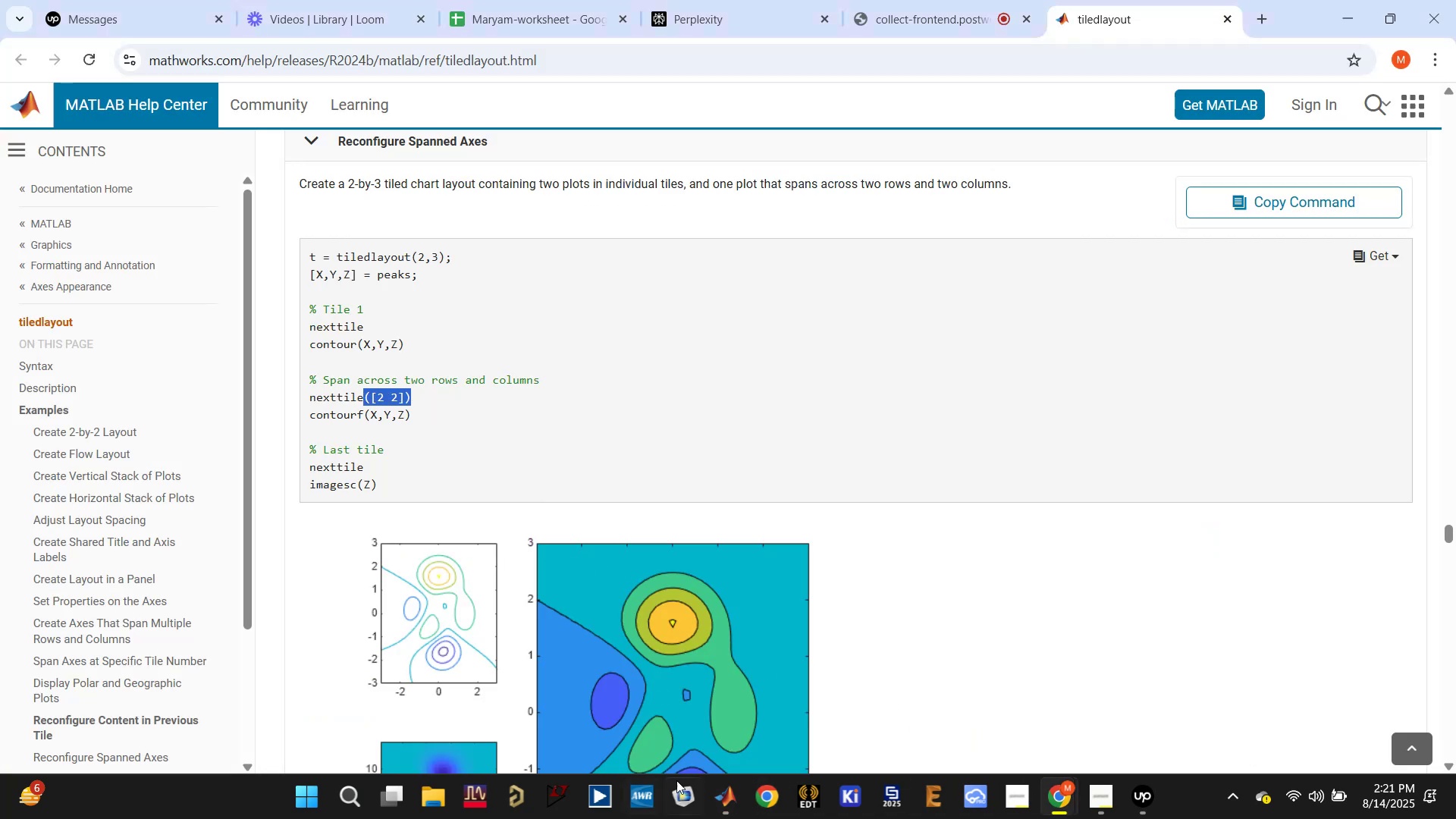 
left_click([736, 800])
 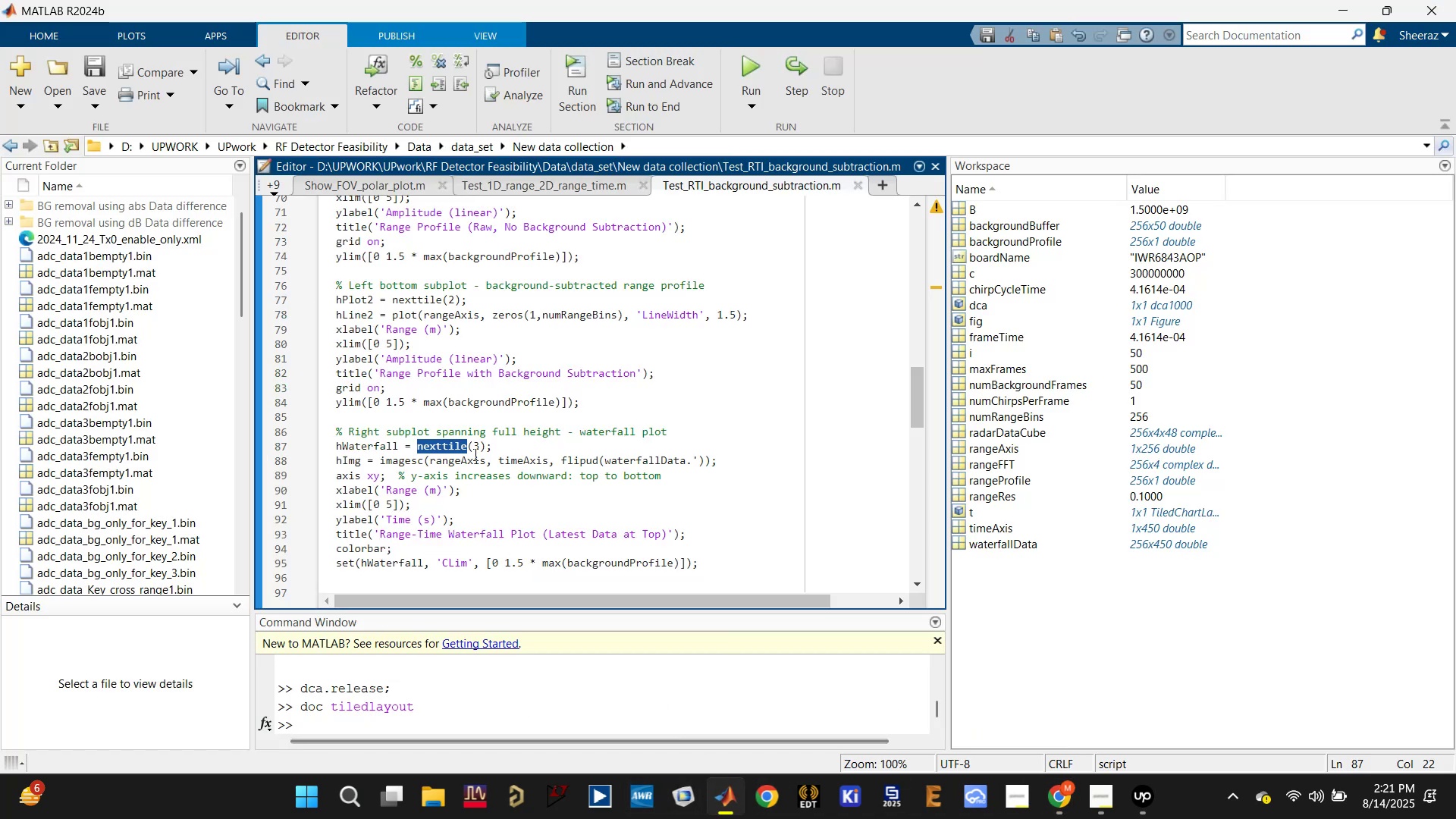 
left_click_drag(start_coordinate=[472, 447], to_coordinate=[478, 444])
 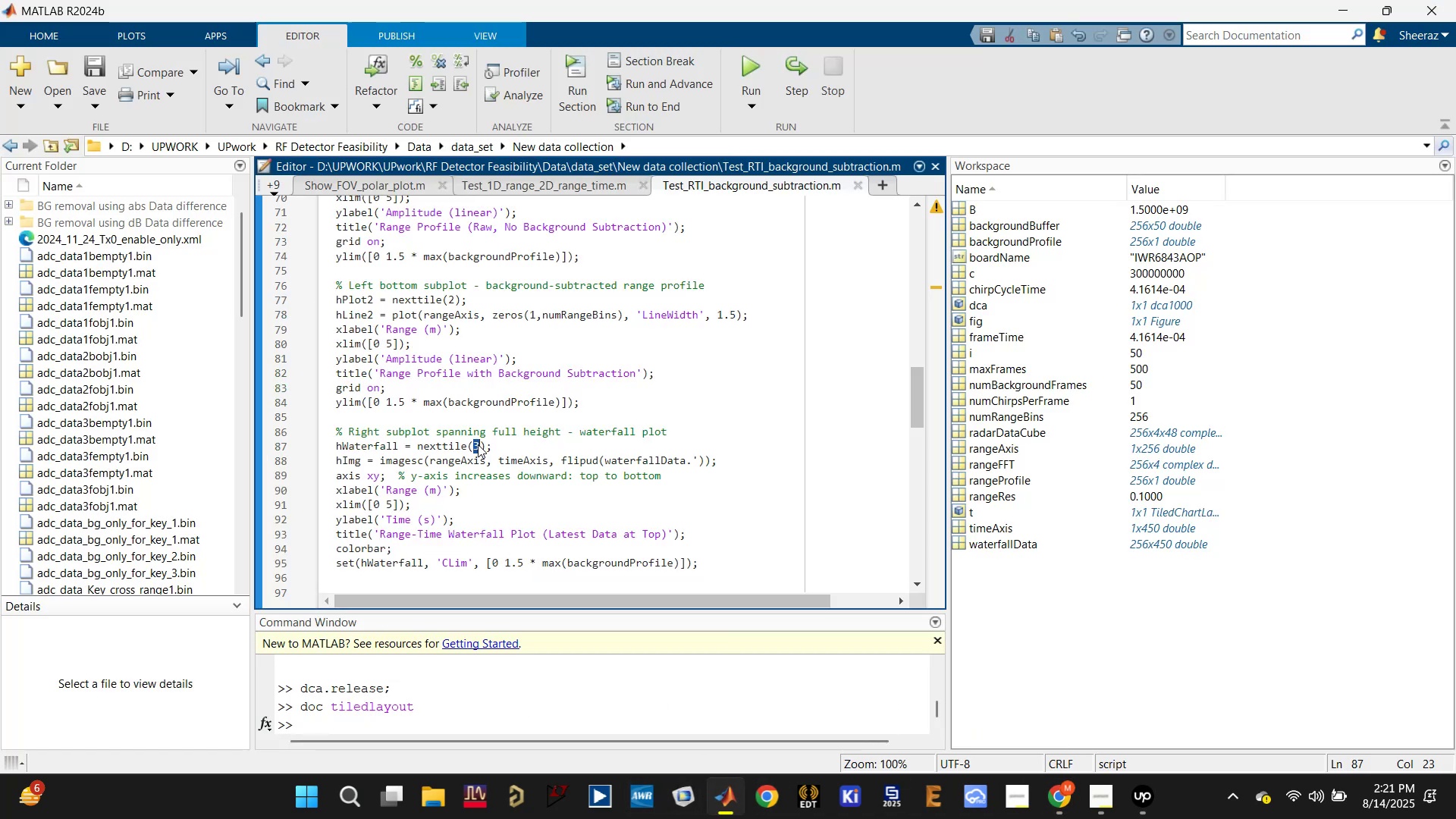 
key(Control+V)
 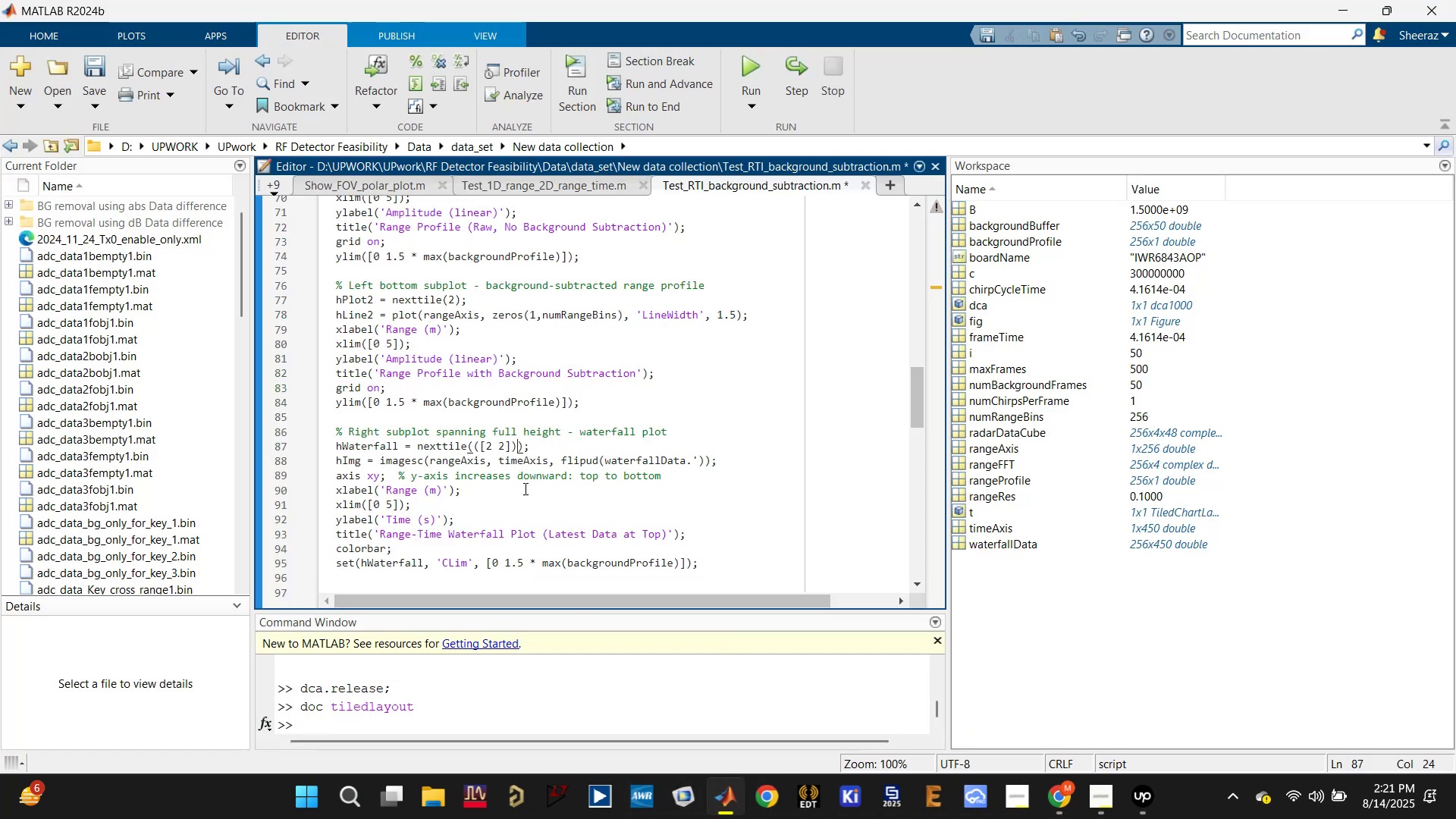 
key(Control+S)
 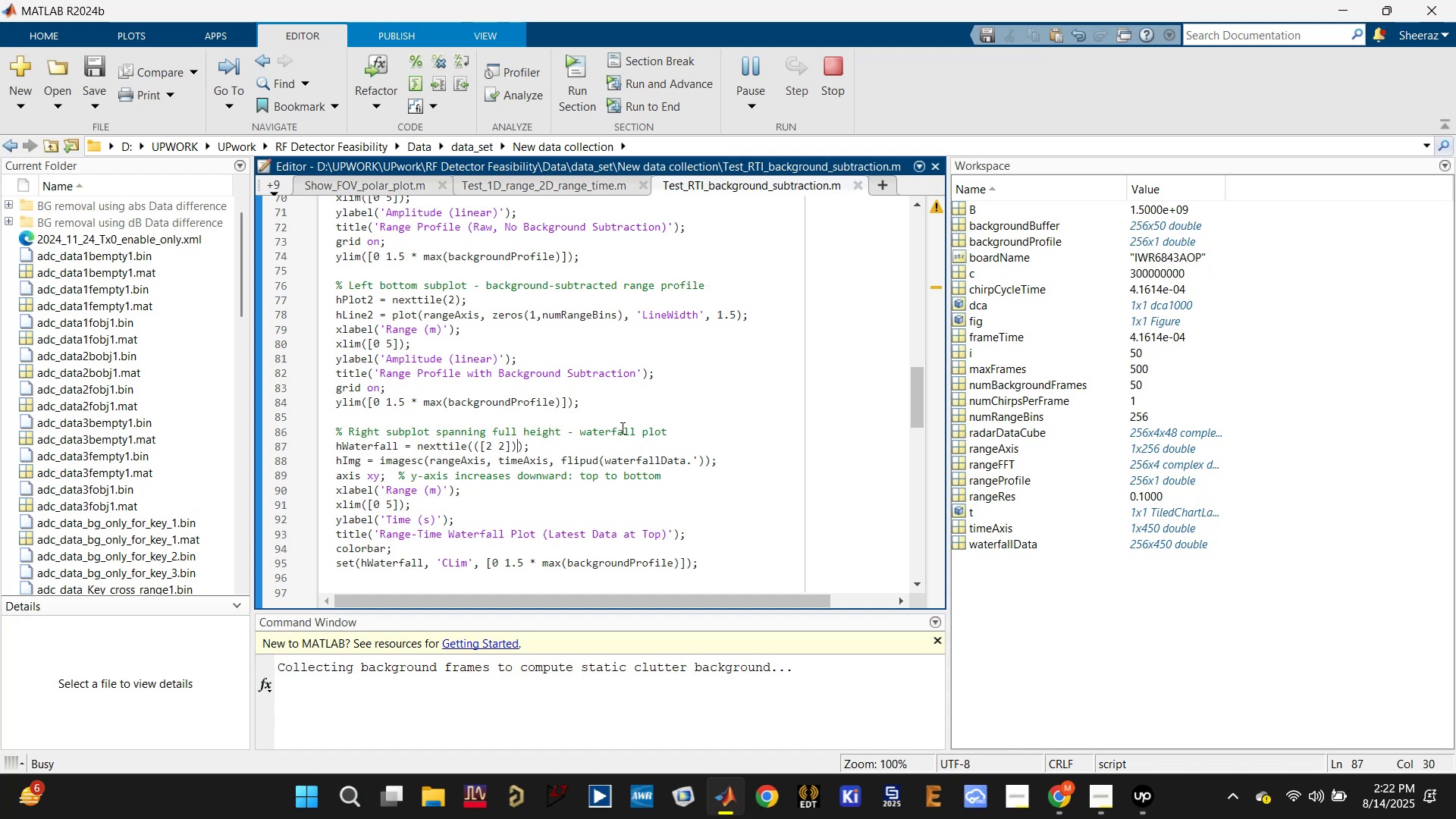 
wait(22.94)
 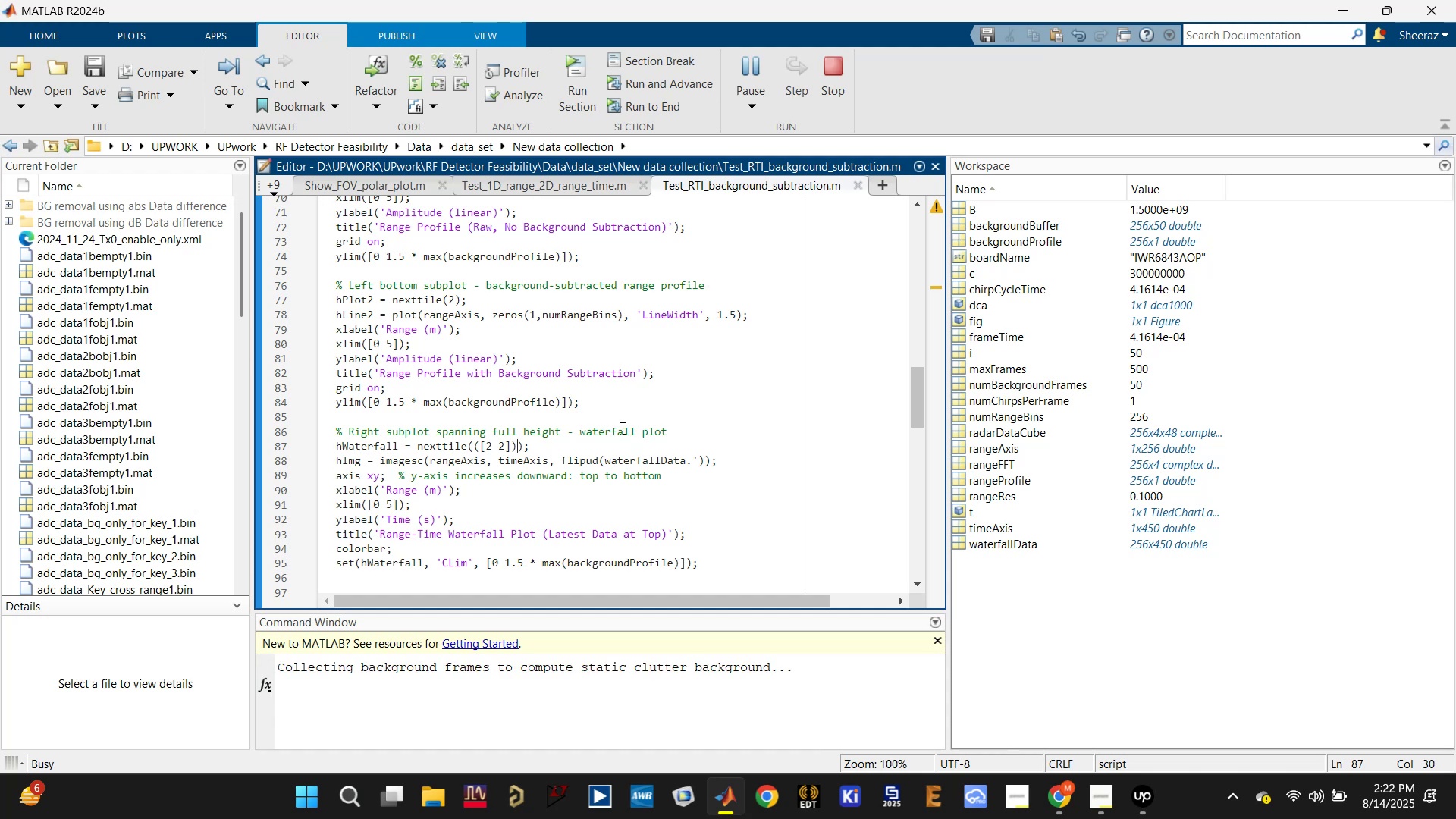 
scroll: coordinate [651, 679], scroll_direction: up, amount: 4.0
 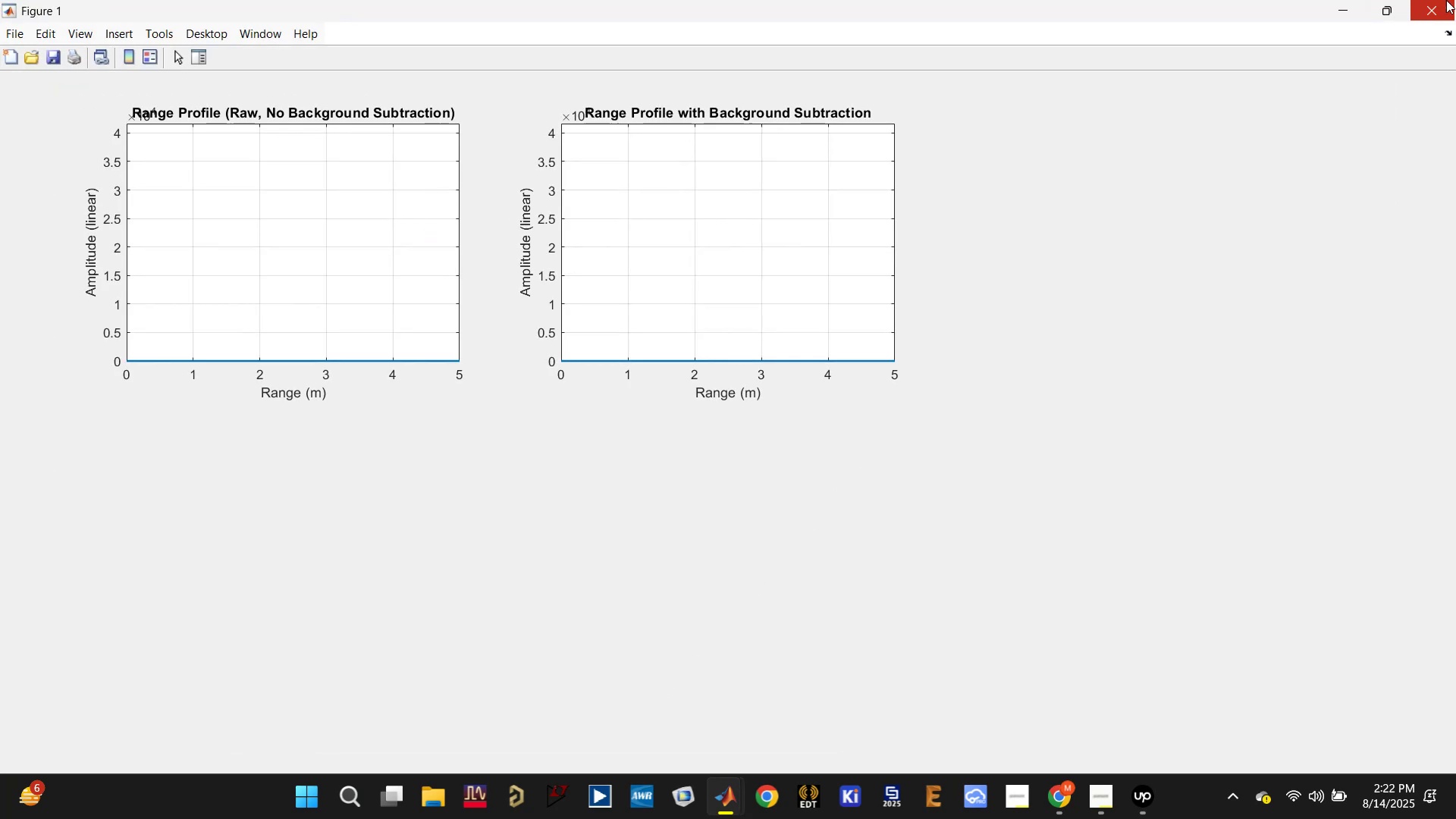 
left_click([1438, 5])
 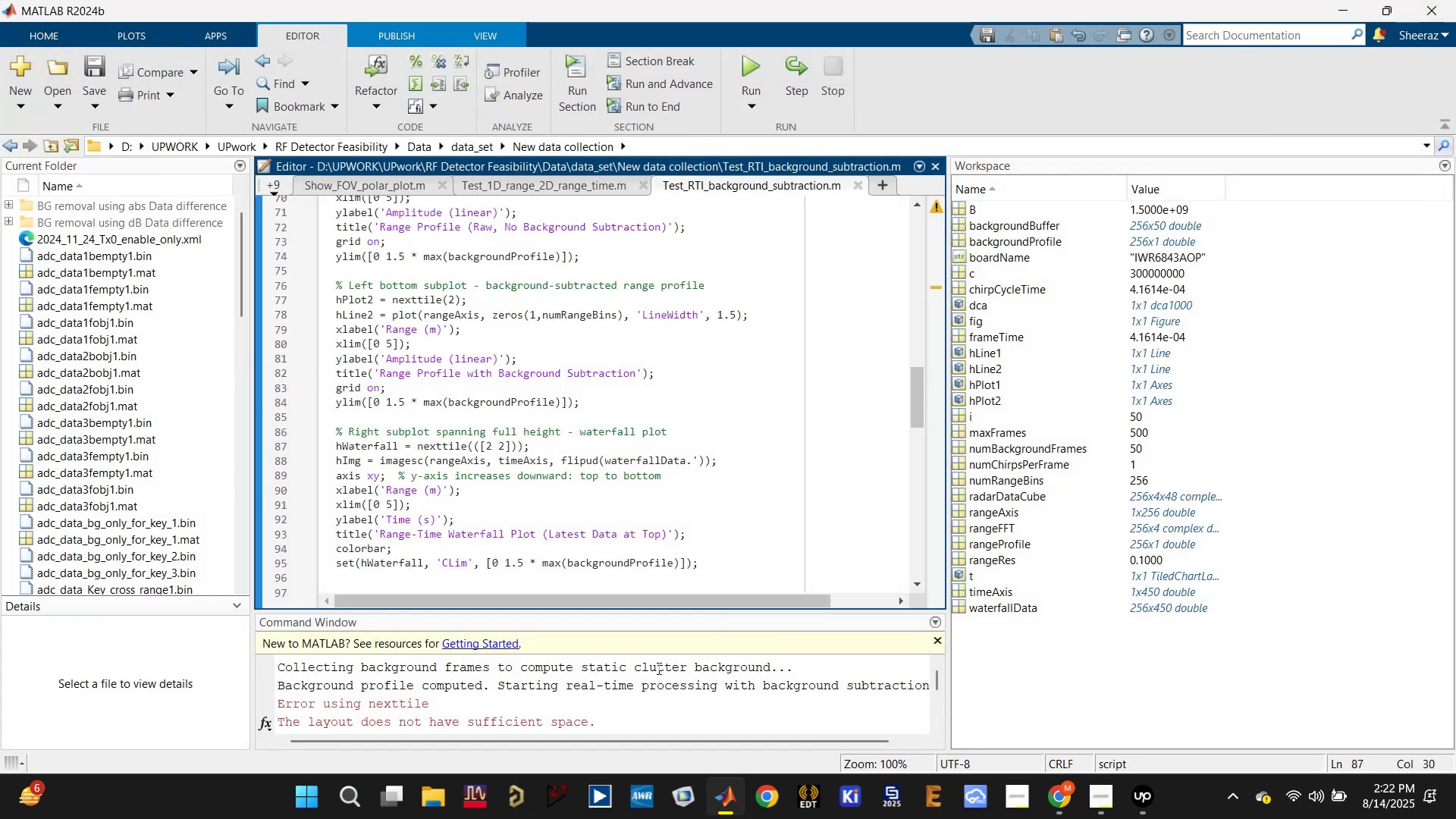 
left_click([699, 438])
 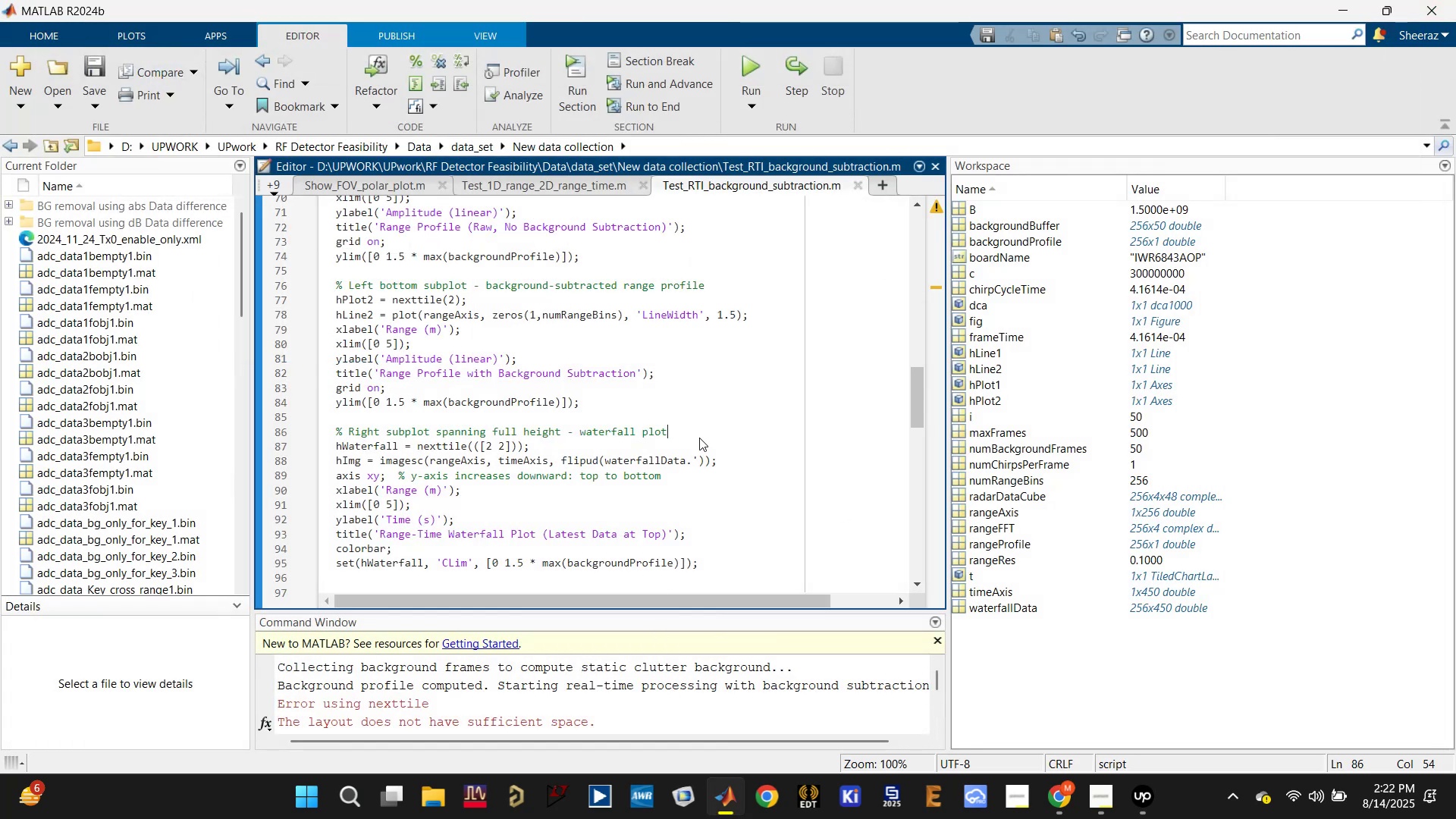 
key(Control+Z)
 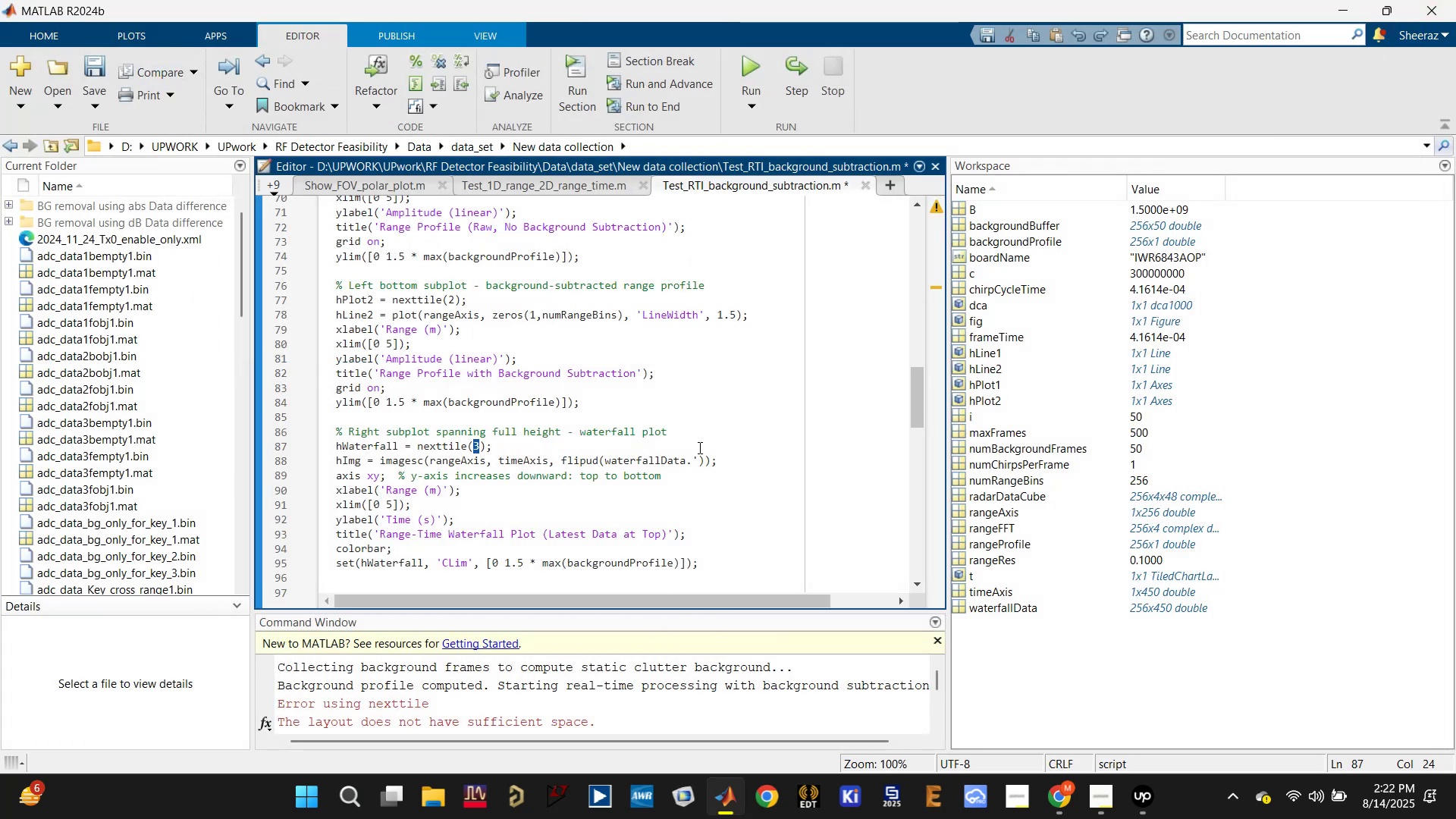 
scroll: coordinate [698, 447], scroll_direction: up, amount: 2.0
 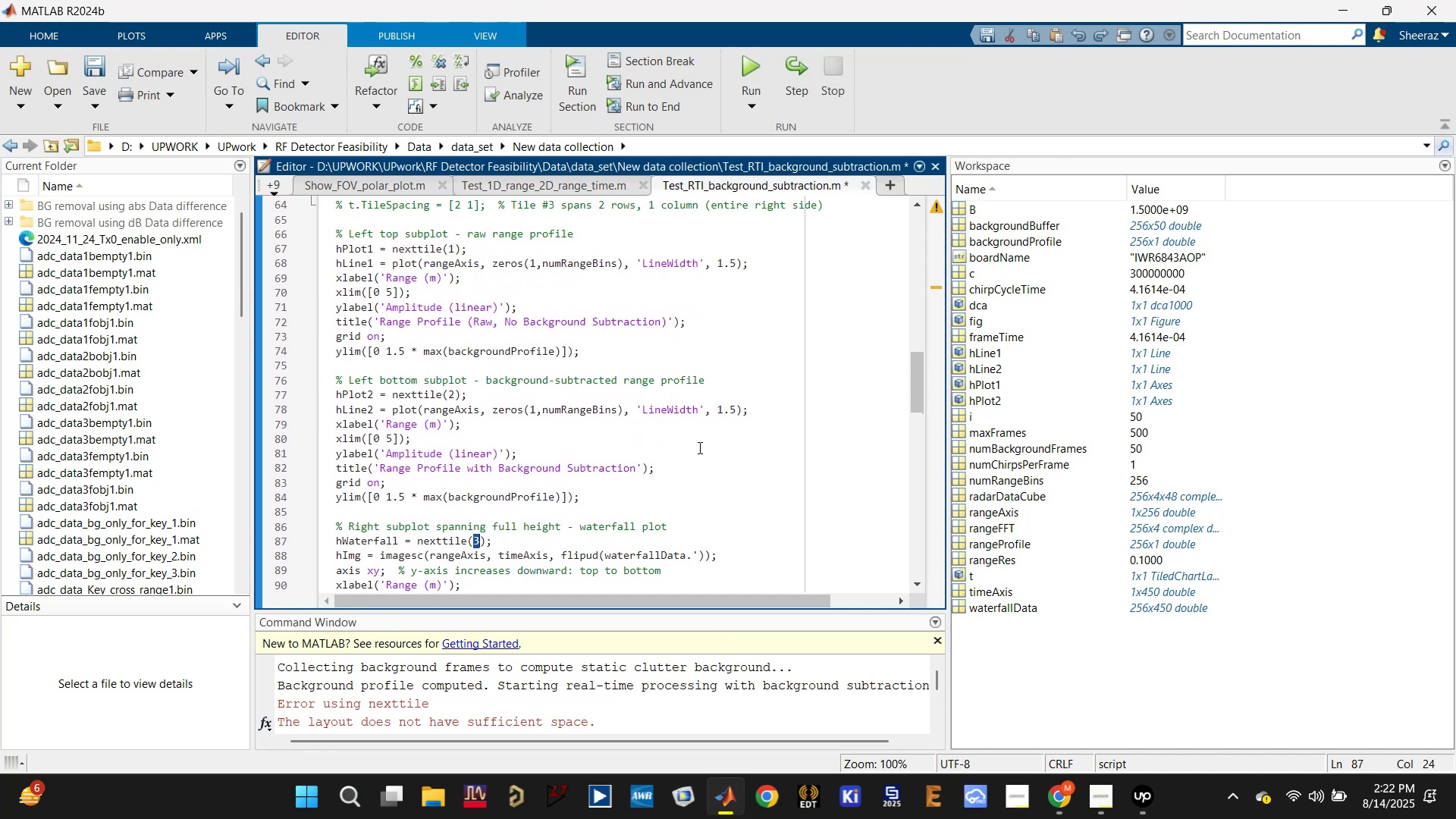 
key(Control+Z)
 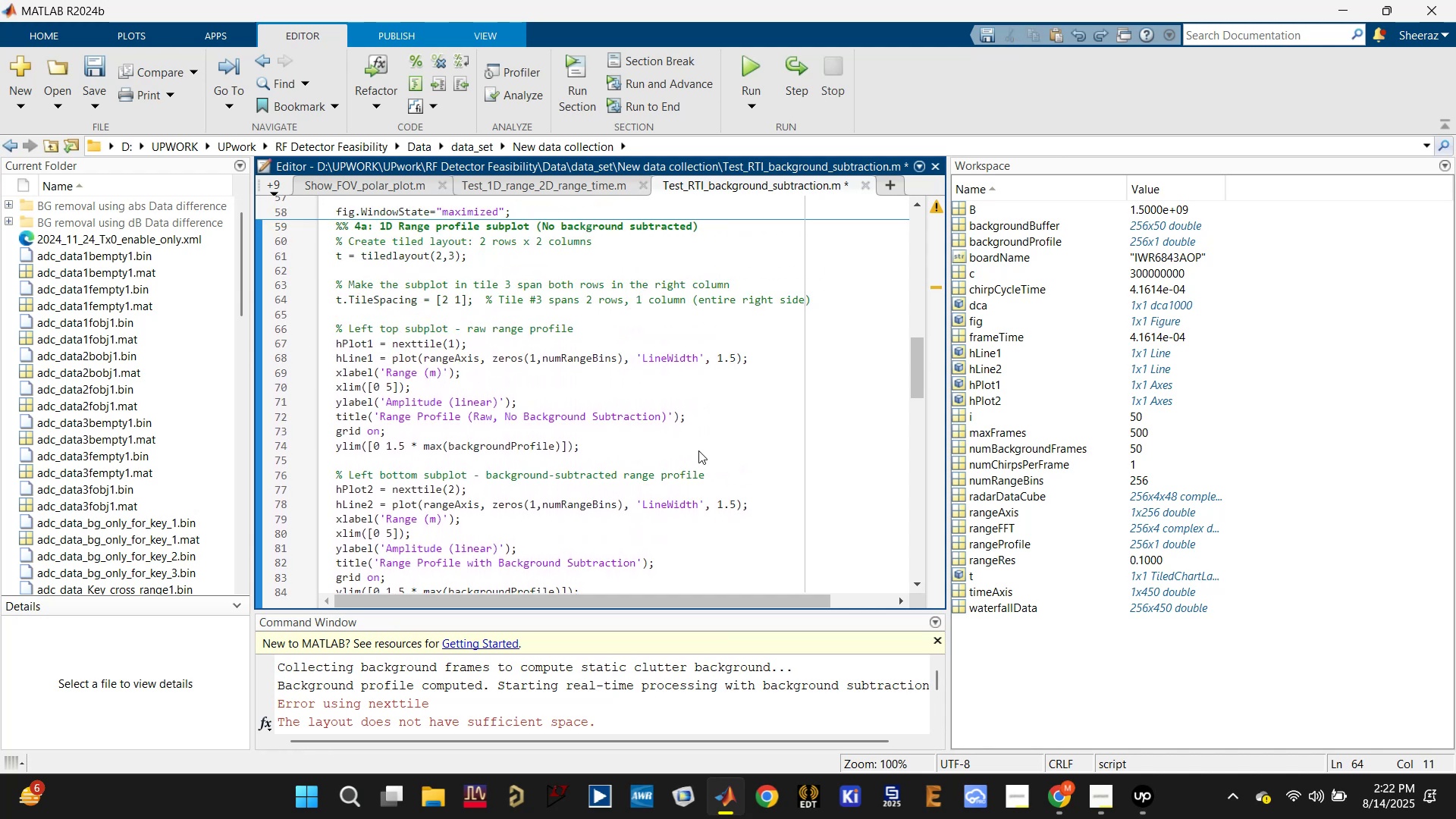 
key(Control+R)
 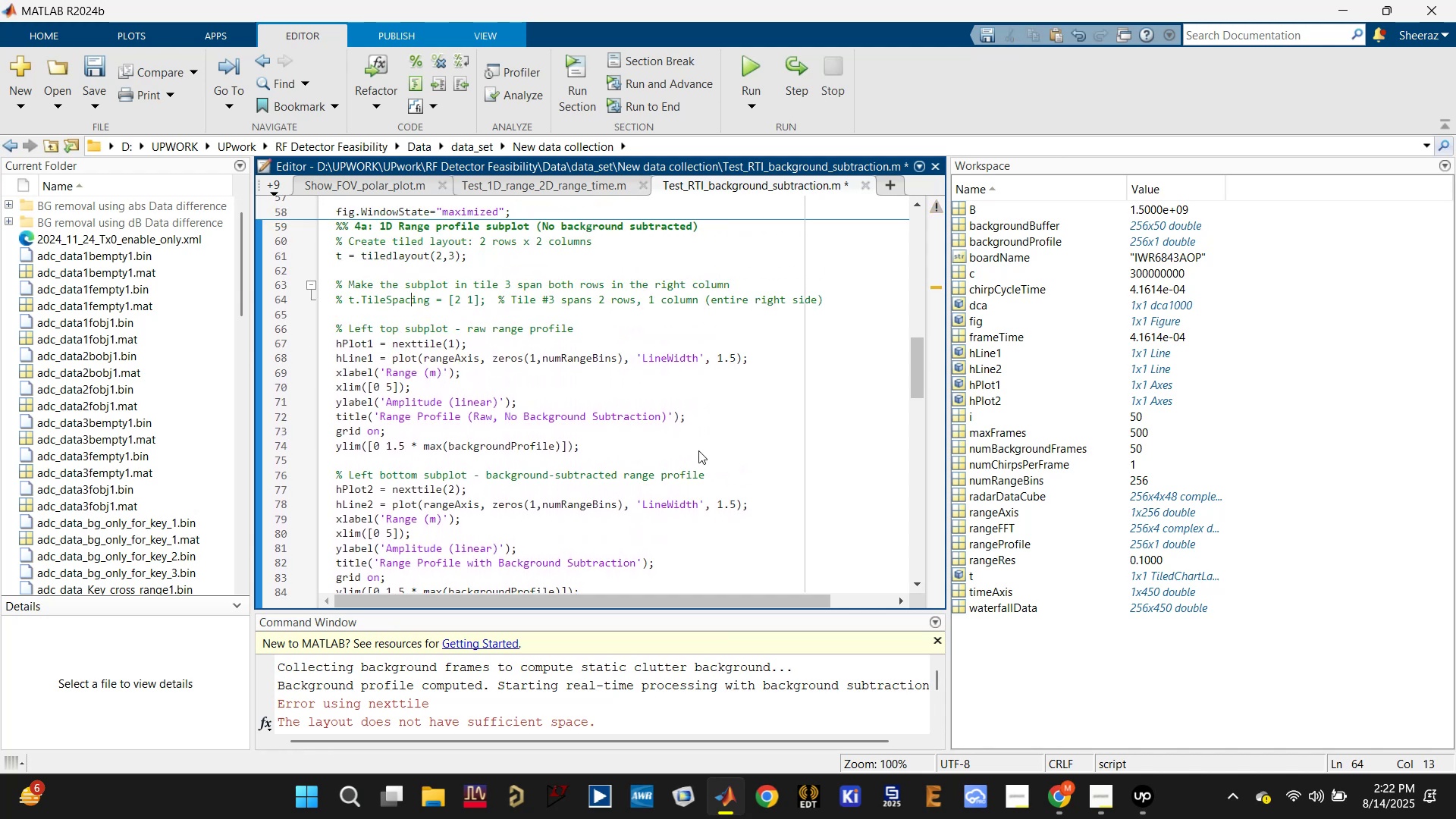 
key(Control+S)
 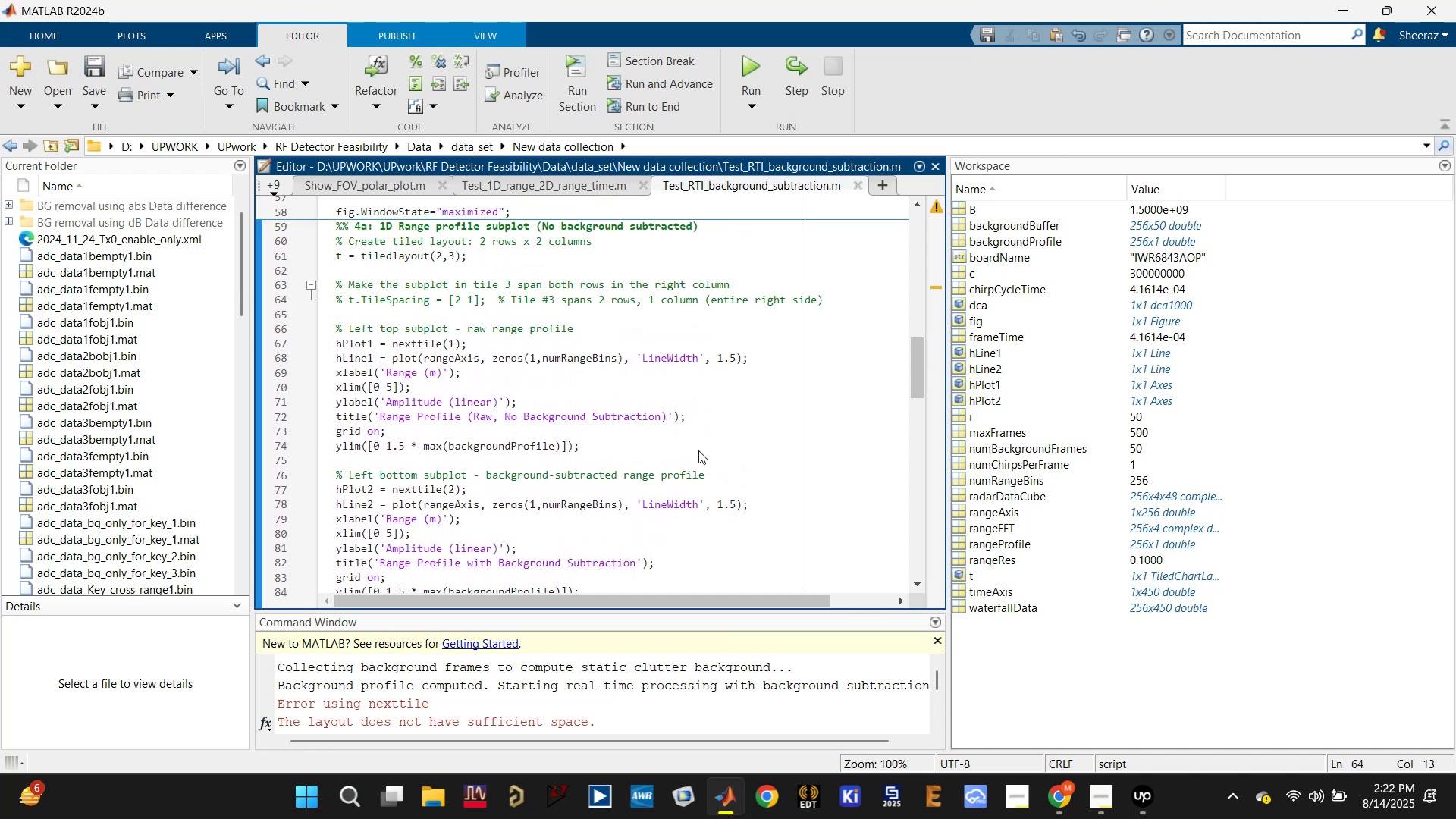 
scroll: coordinate [564, 701], scroll_direction: down, amount: 4.0
 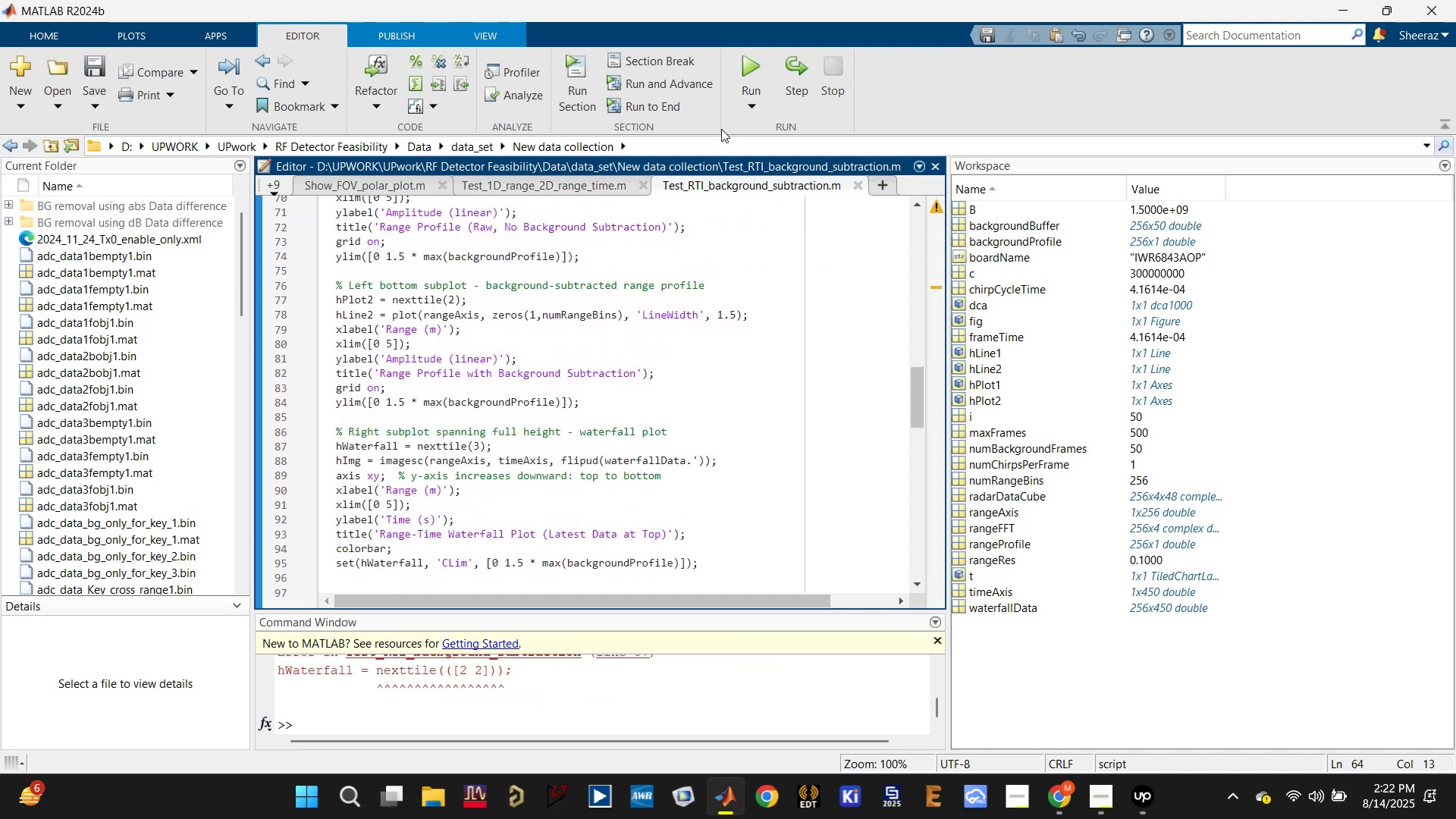 
left_click([751, 55])
 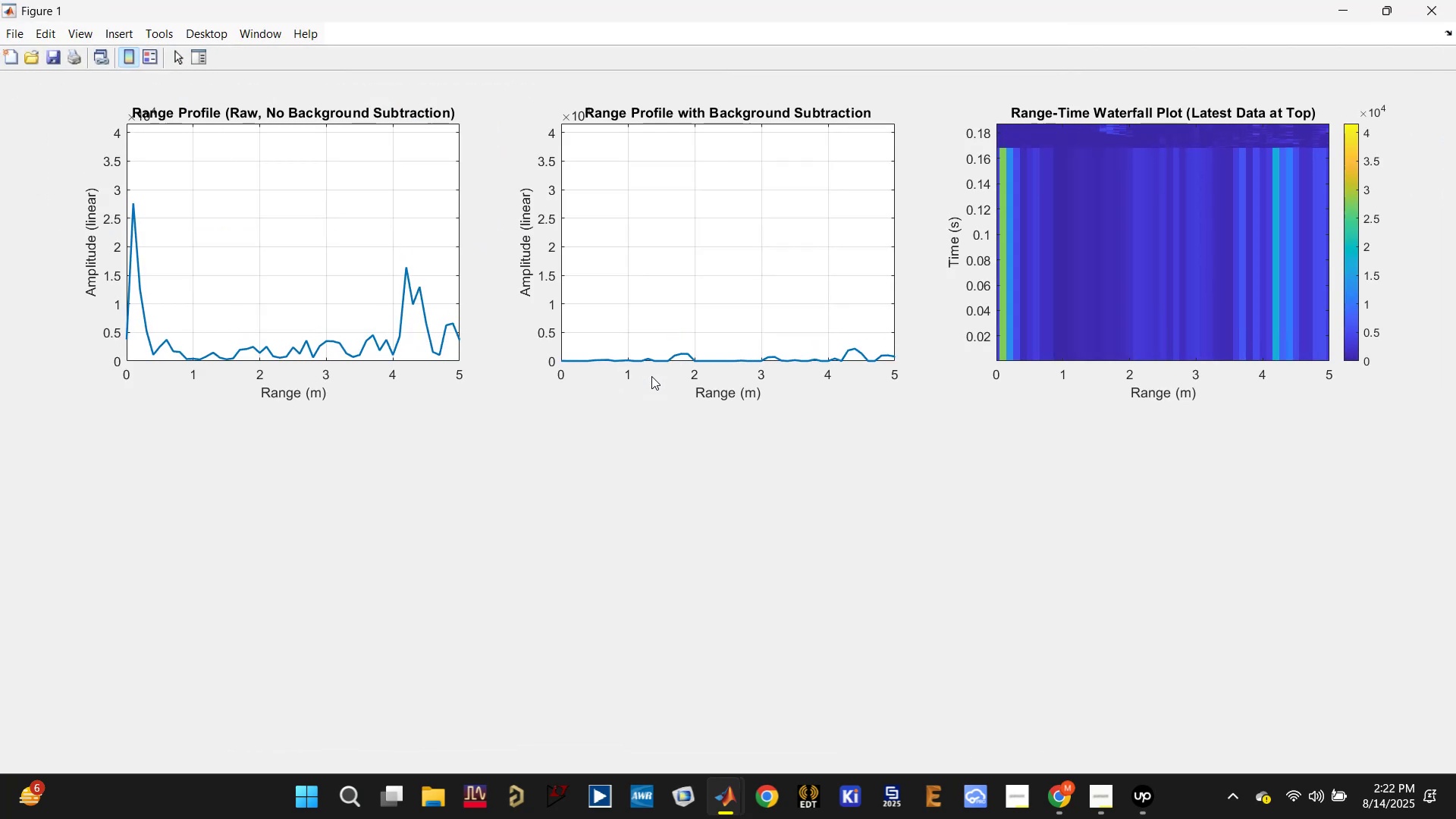 
wait(31.47)
 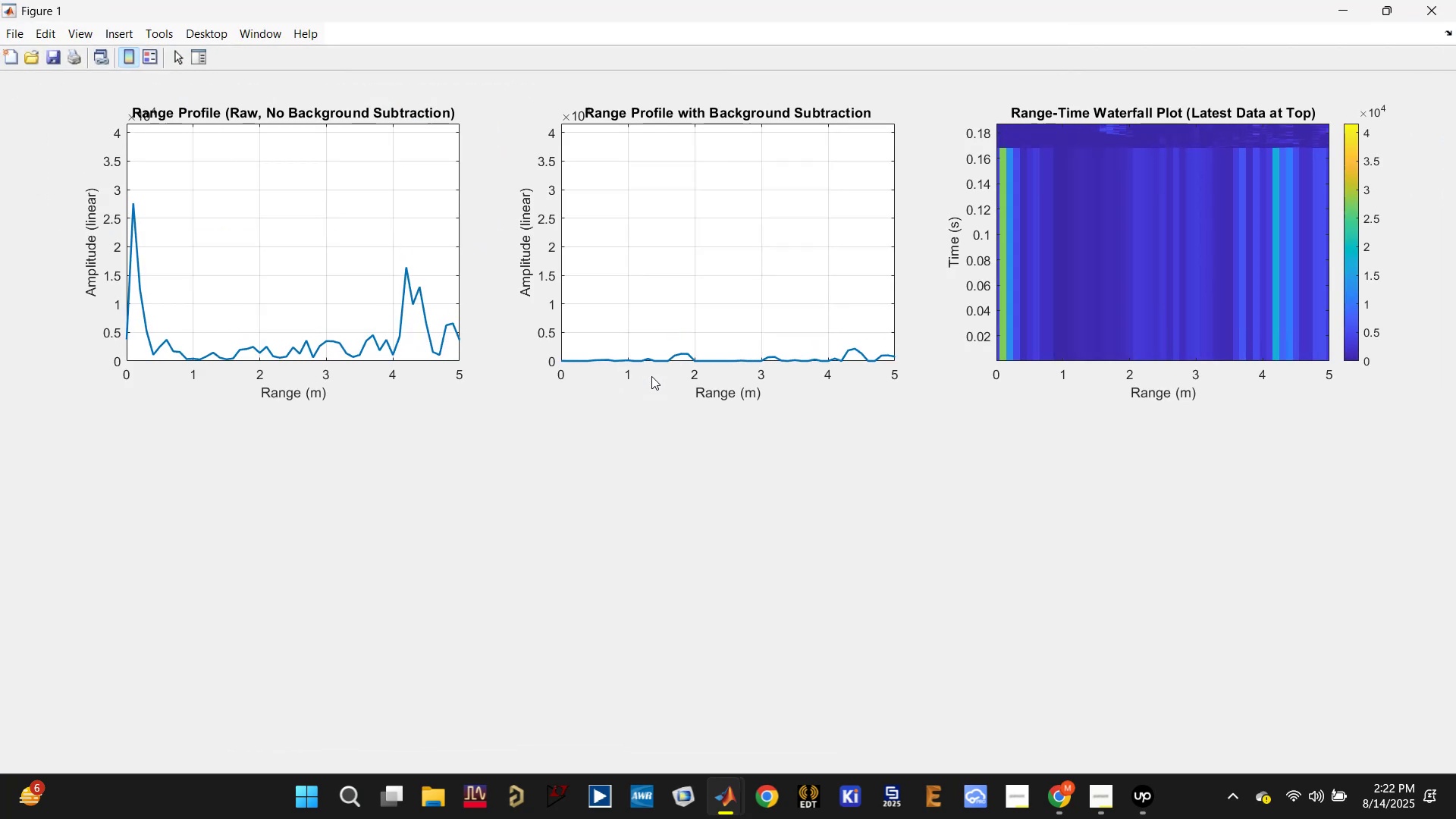 
mouse_move([1382, 10])
 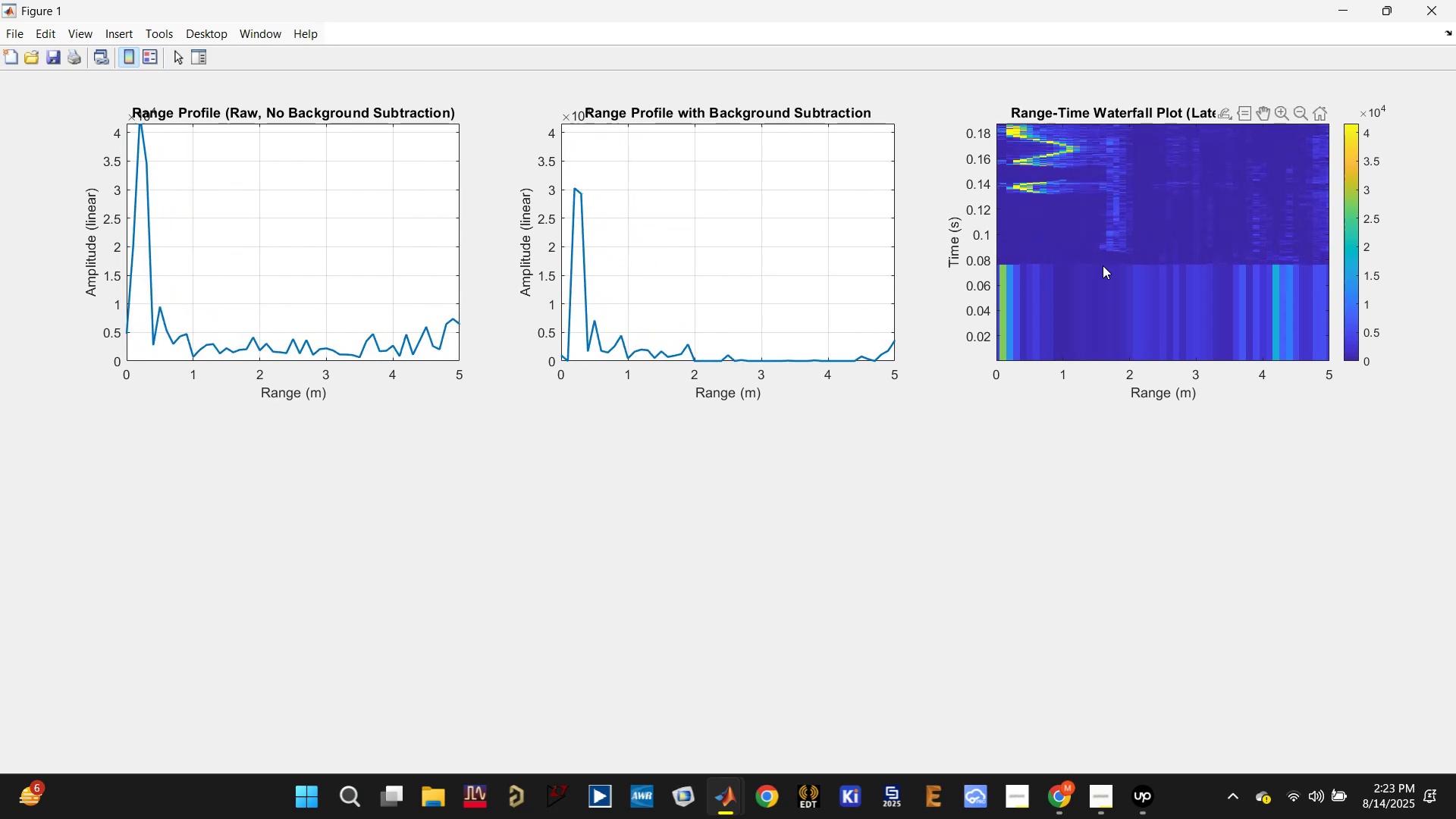 
wait(20.92)
 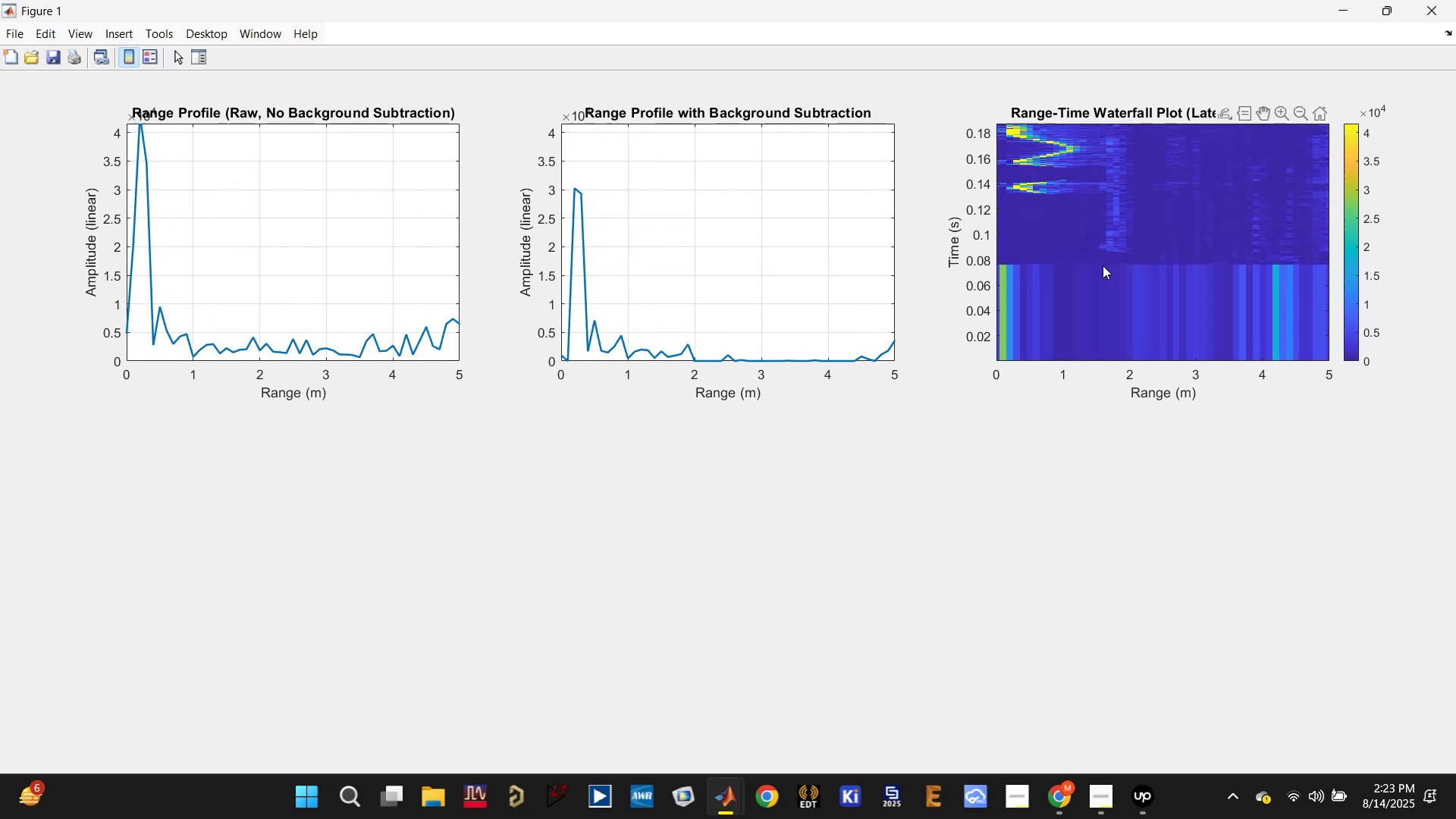 
left_click([1427, 17])
 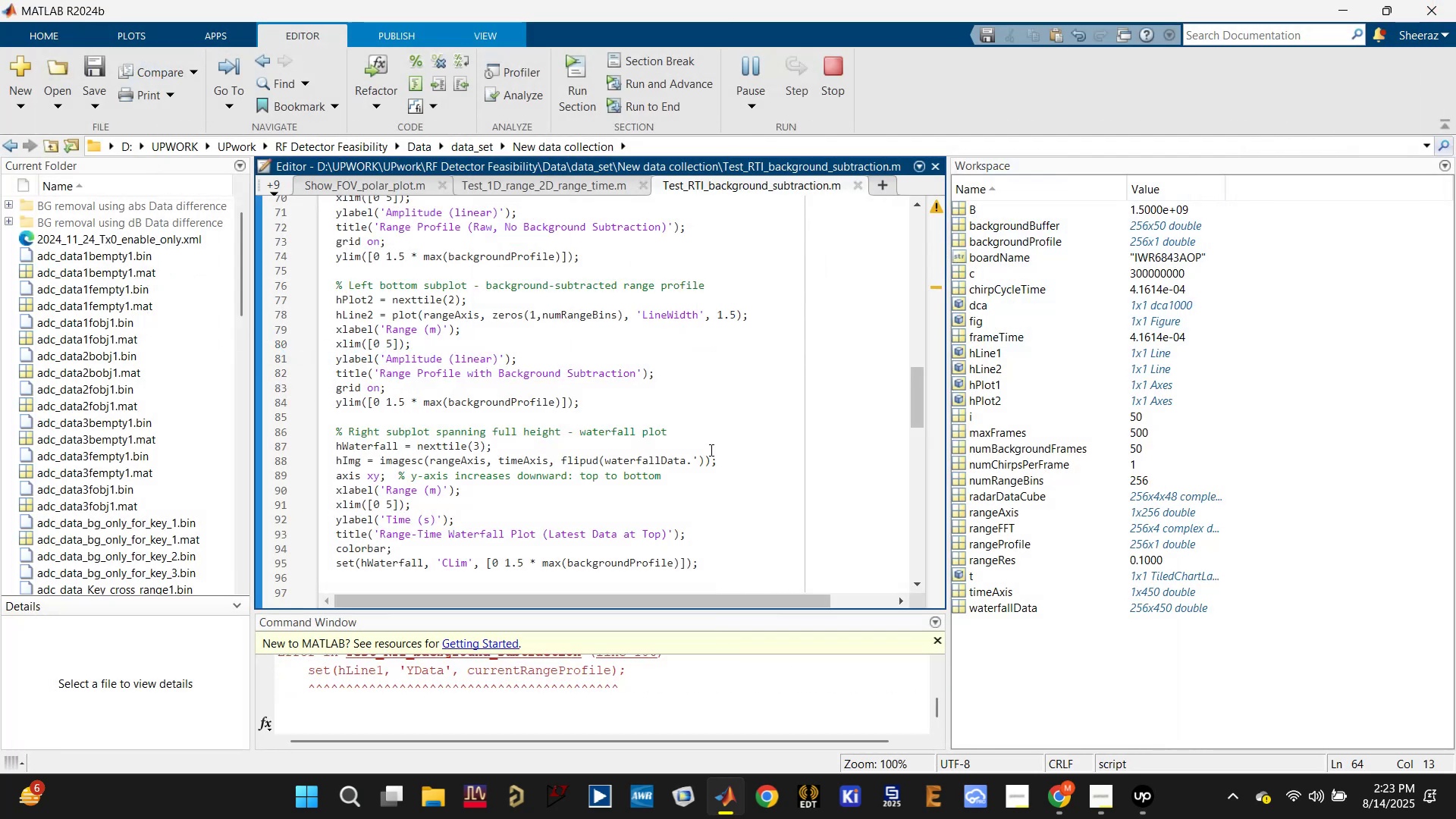 
left_click([698, 453])
 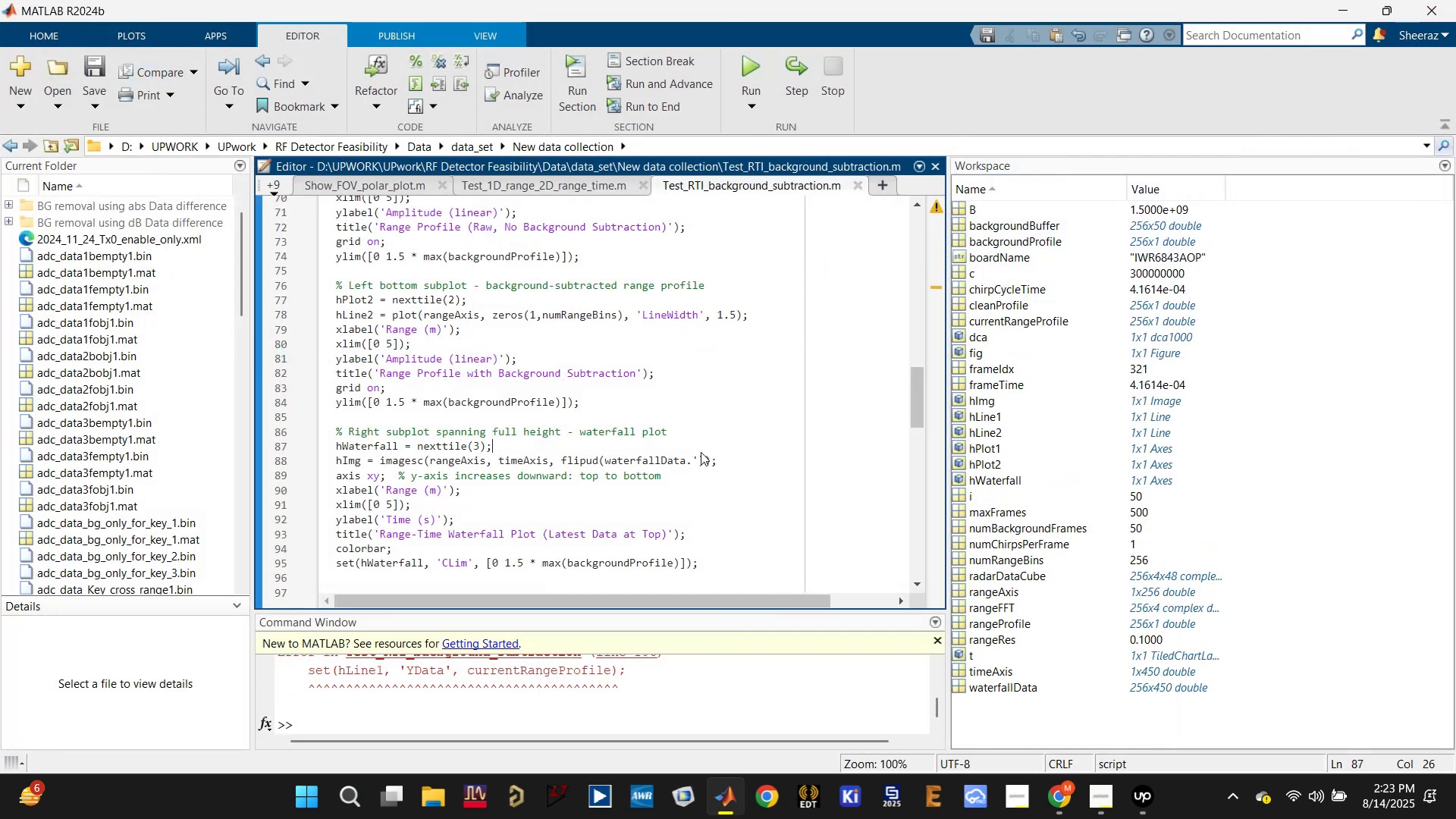 
scroll: coordinate [702, 452], scroll_direction: up, amount: 2.0
 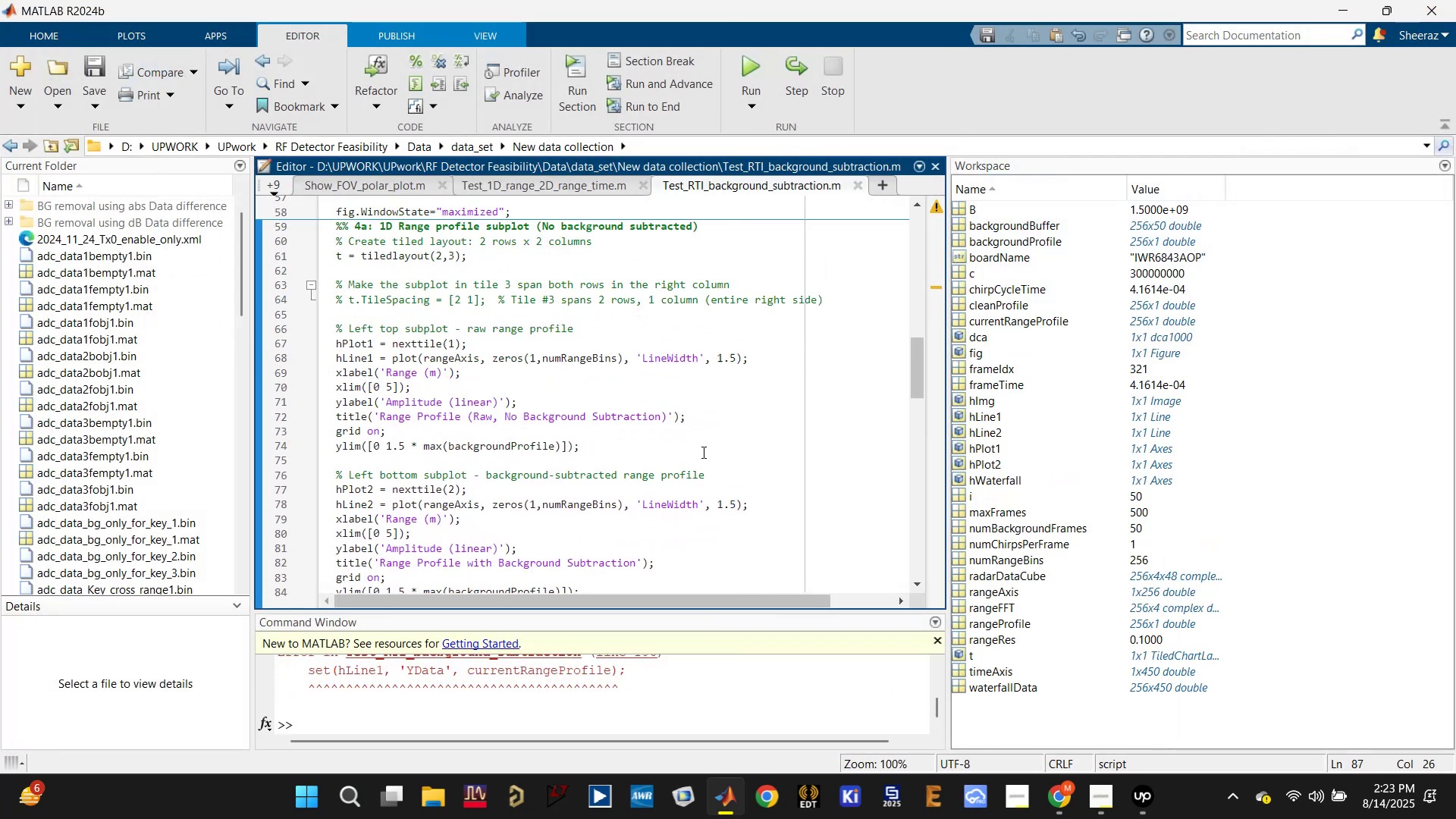 
key(Control+Z)
 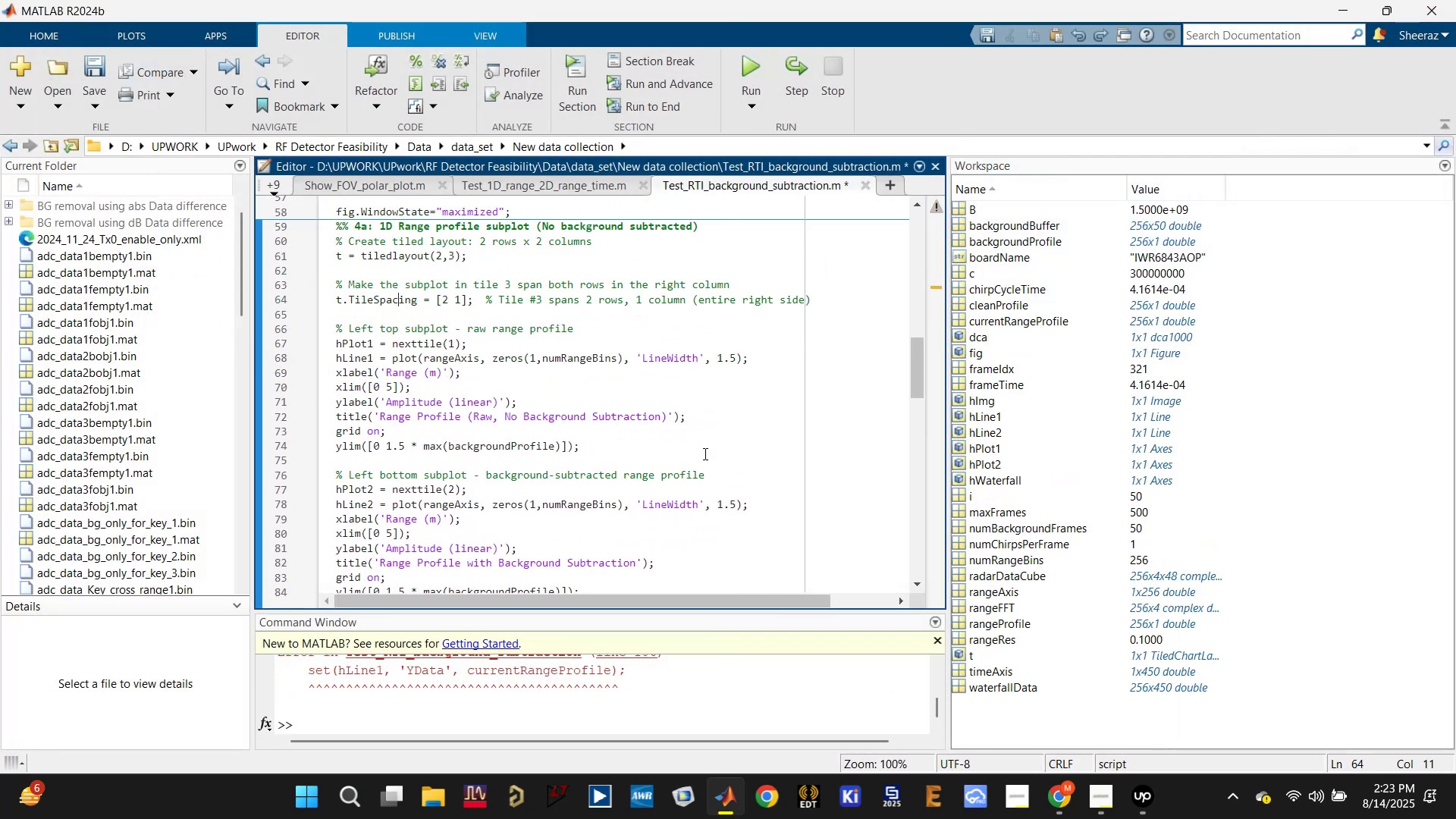 
key(Control+ControlLeft)
 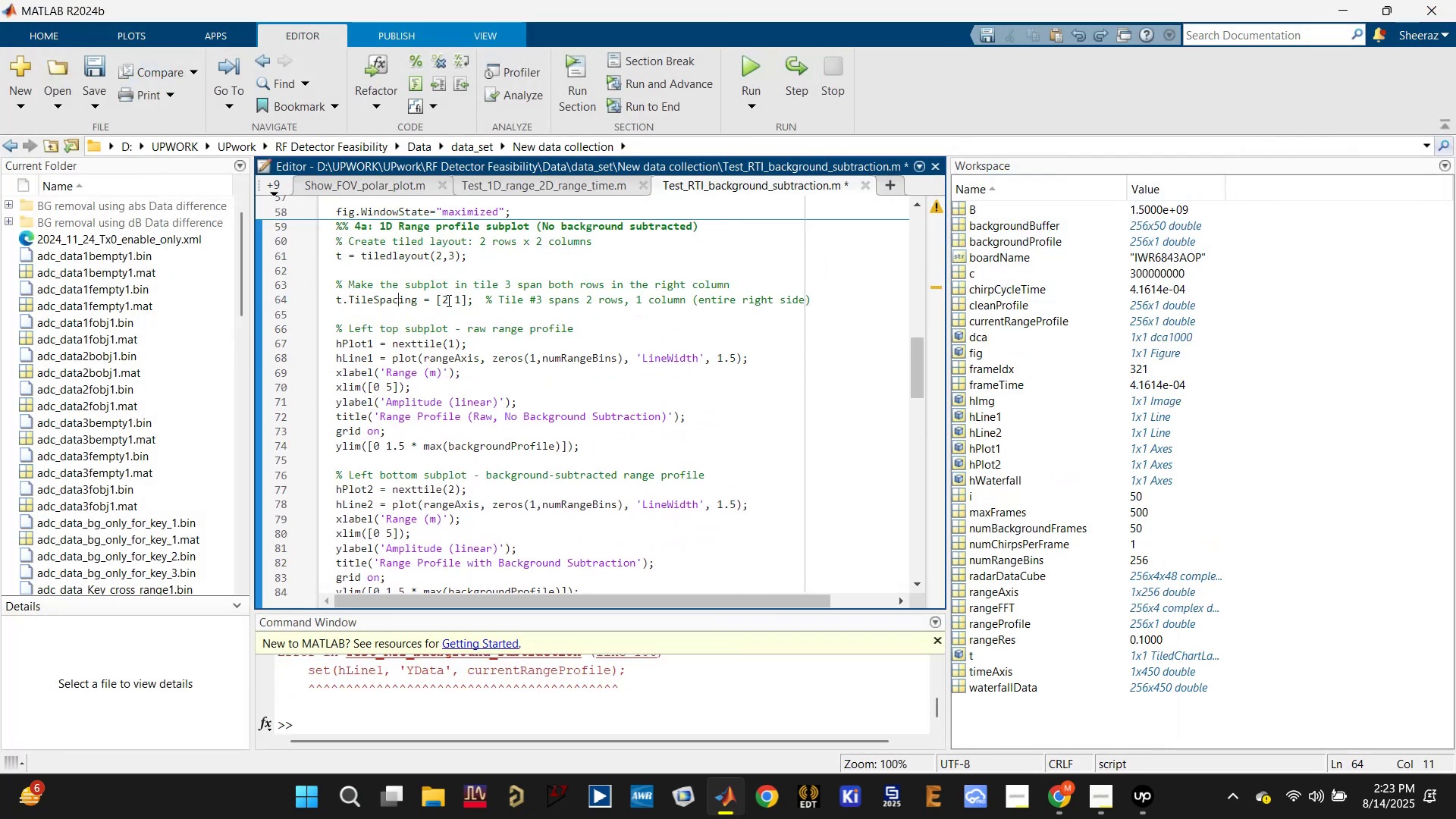 
left_click([394, 257])
 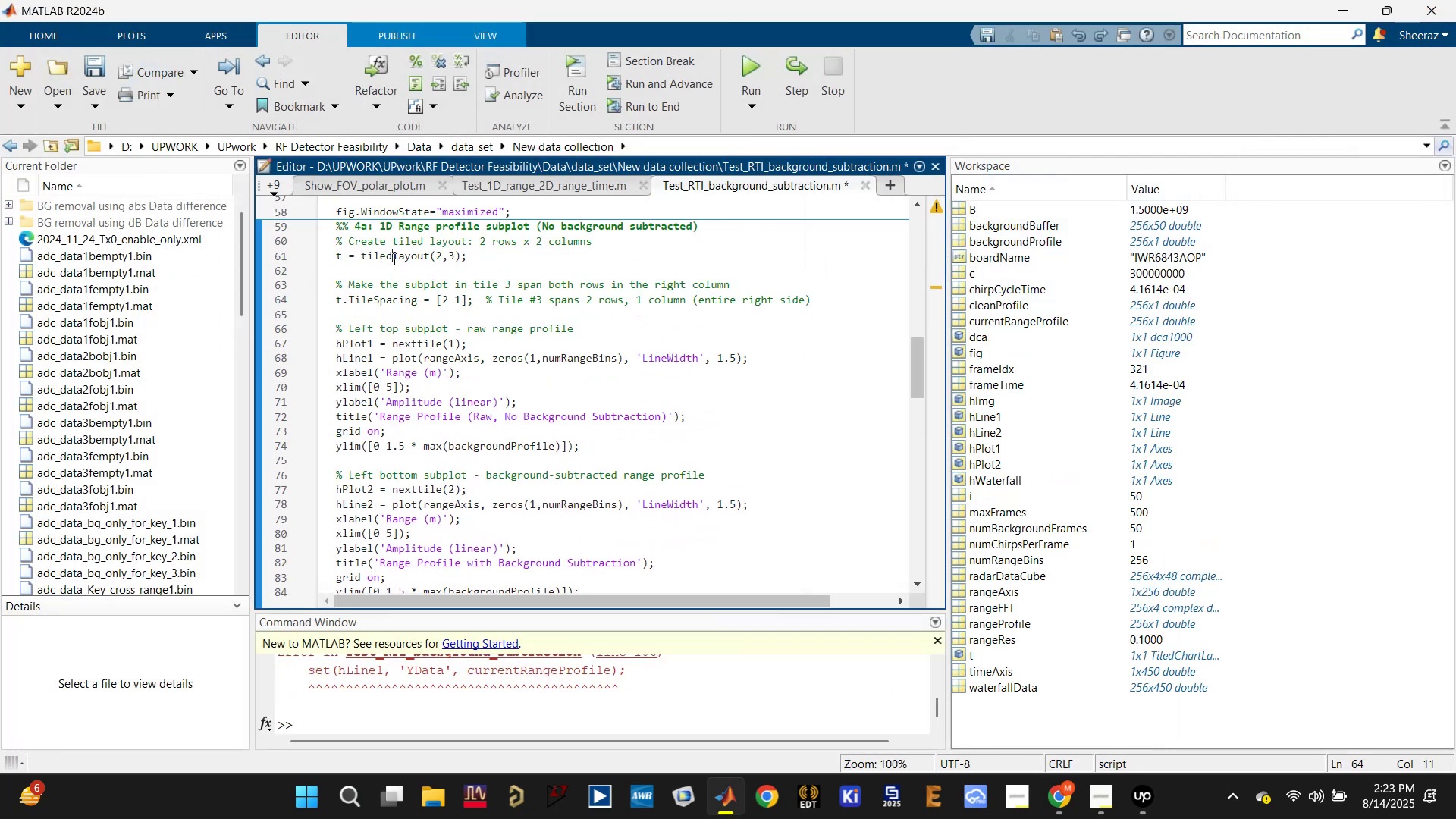 
scroll: coordinate [390, 267], scroll_direction: up, amount: 1.0
 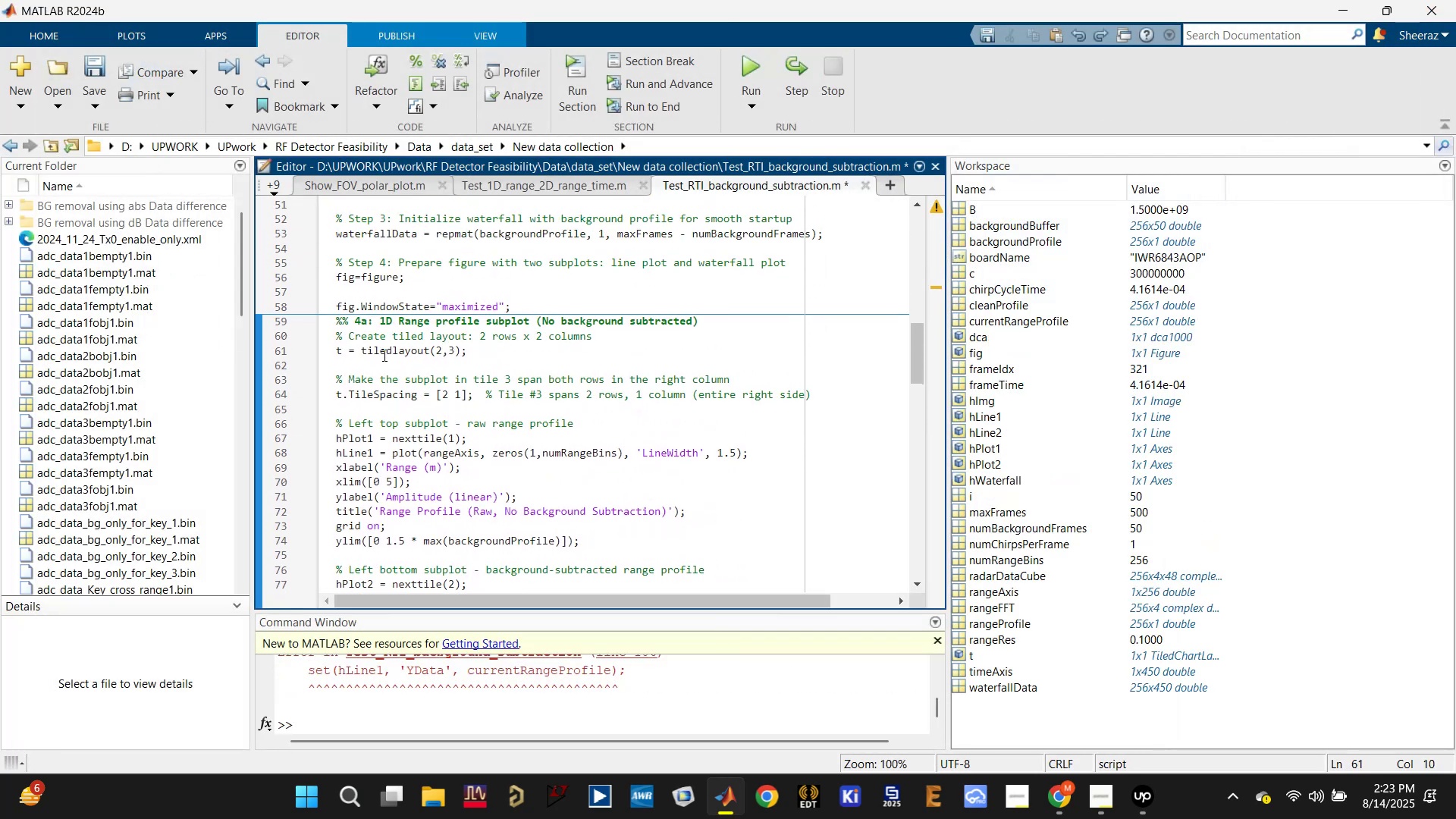 
key(Control+ControlLeft)
 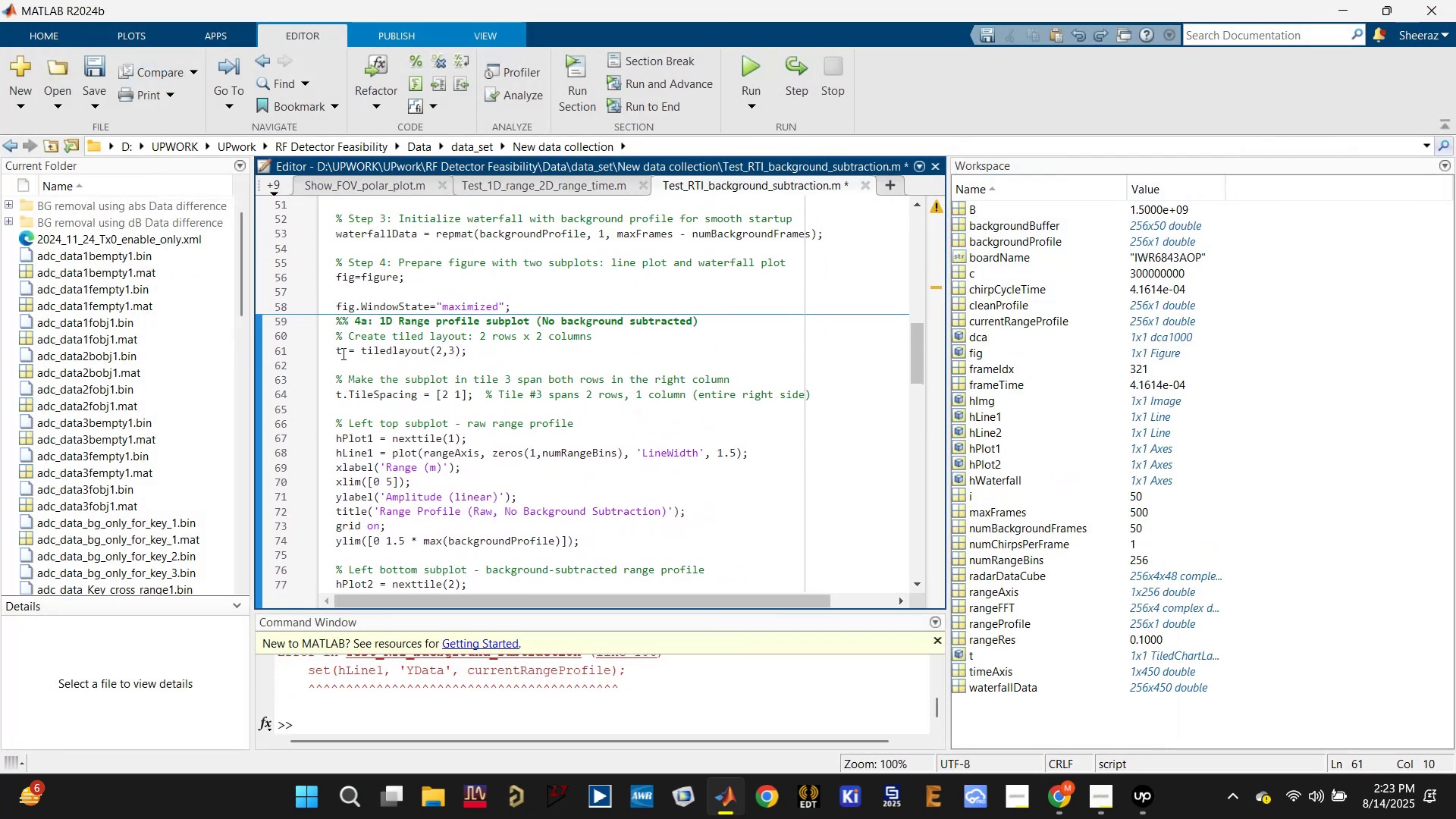 
left_click([342, 353])
 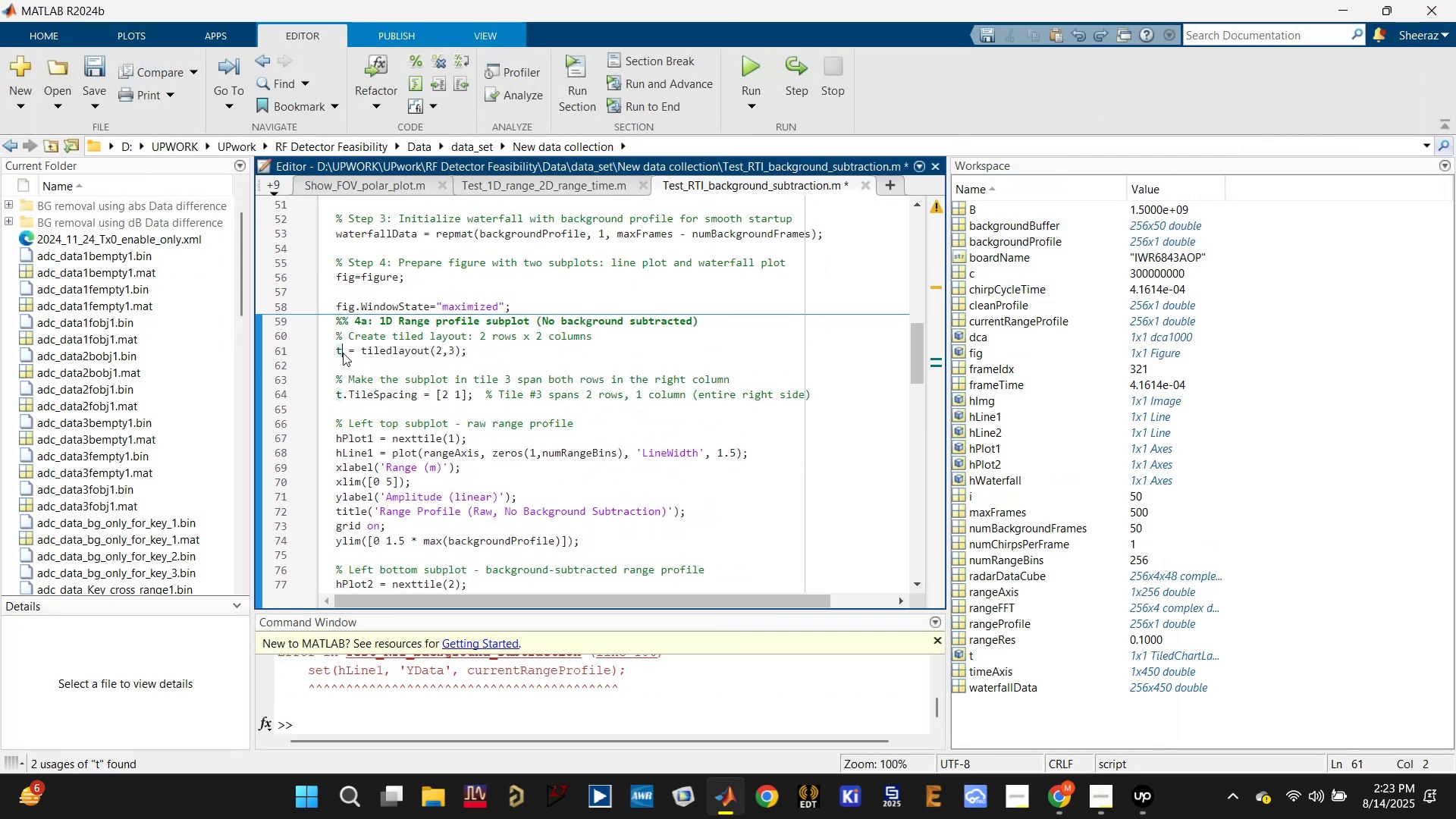 
key(Control+T)
 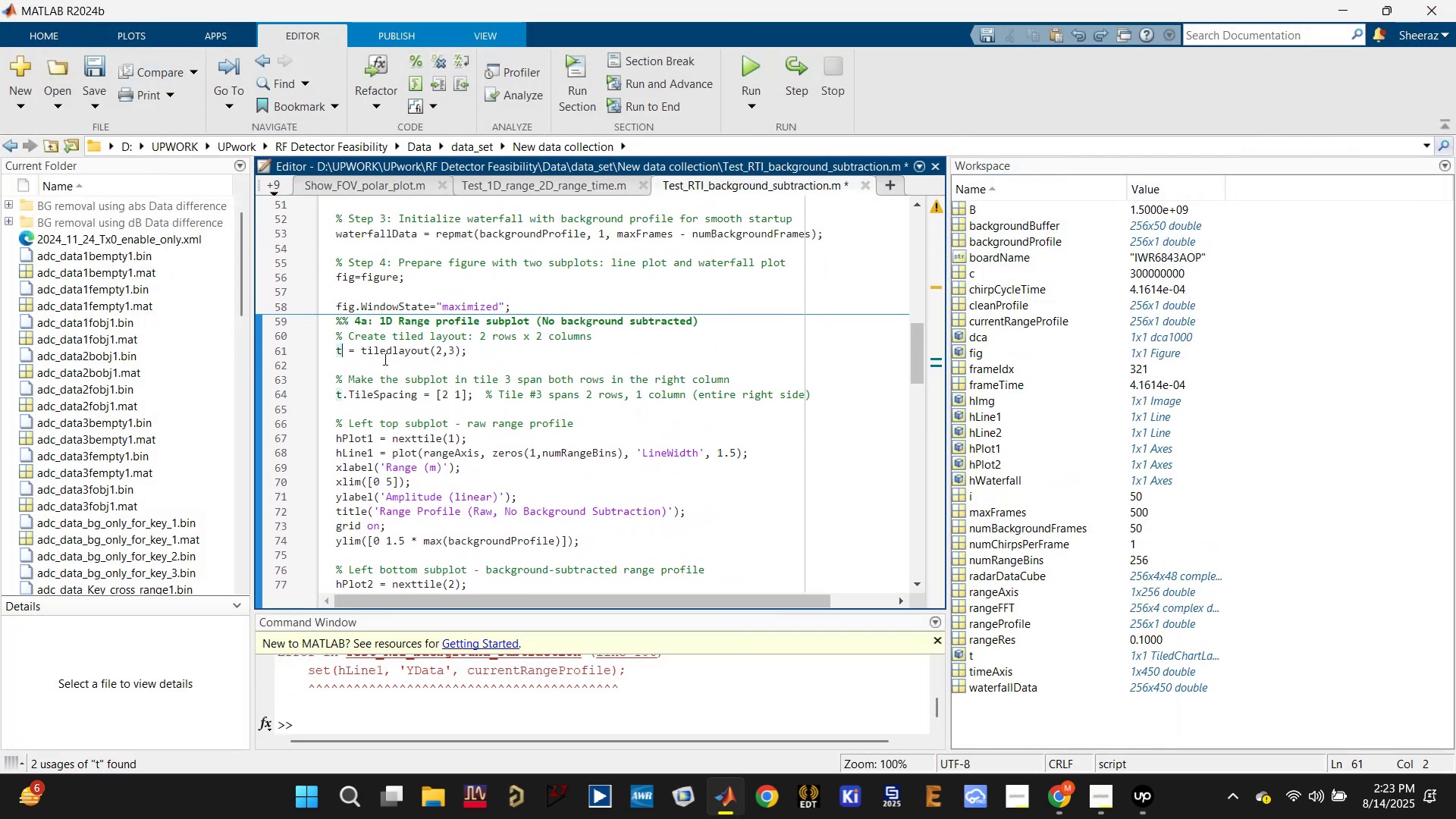 
key(Control+R)
 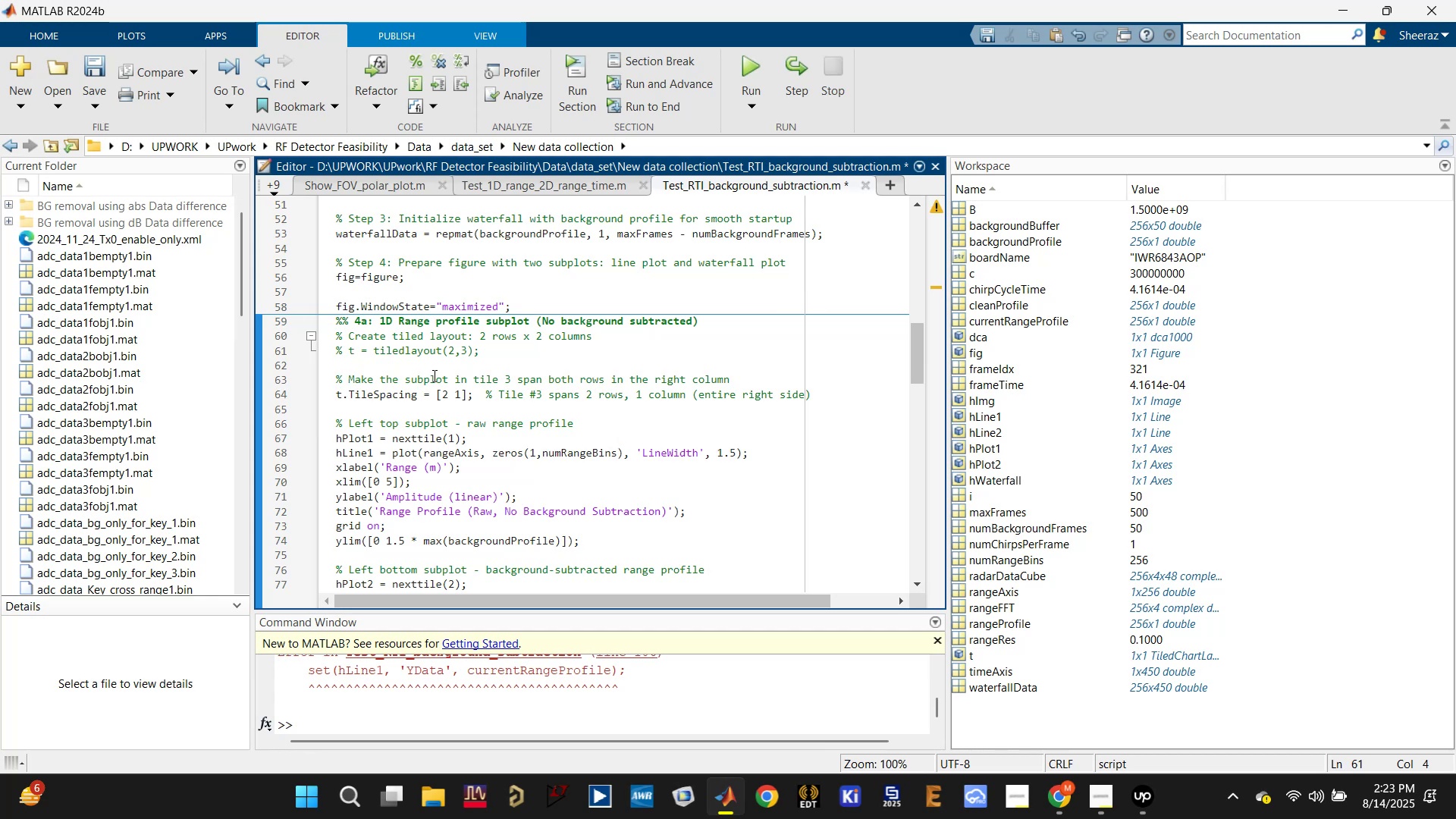 
left_click([406, 396])
 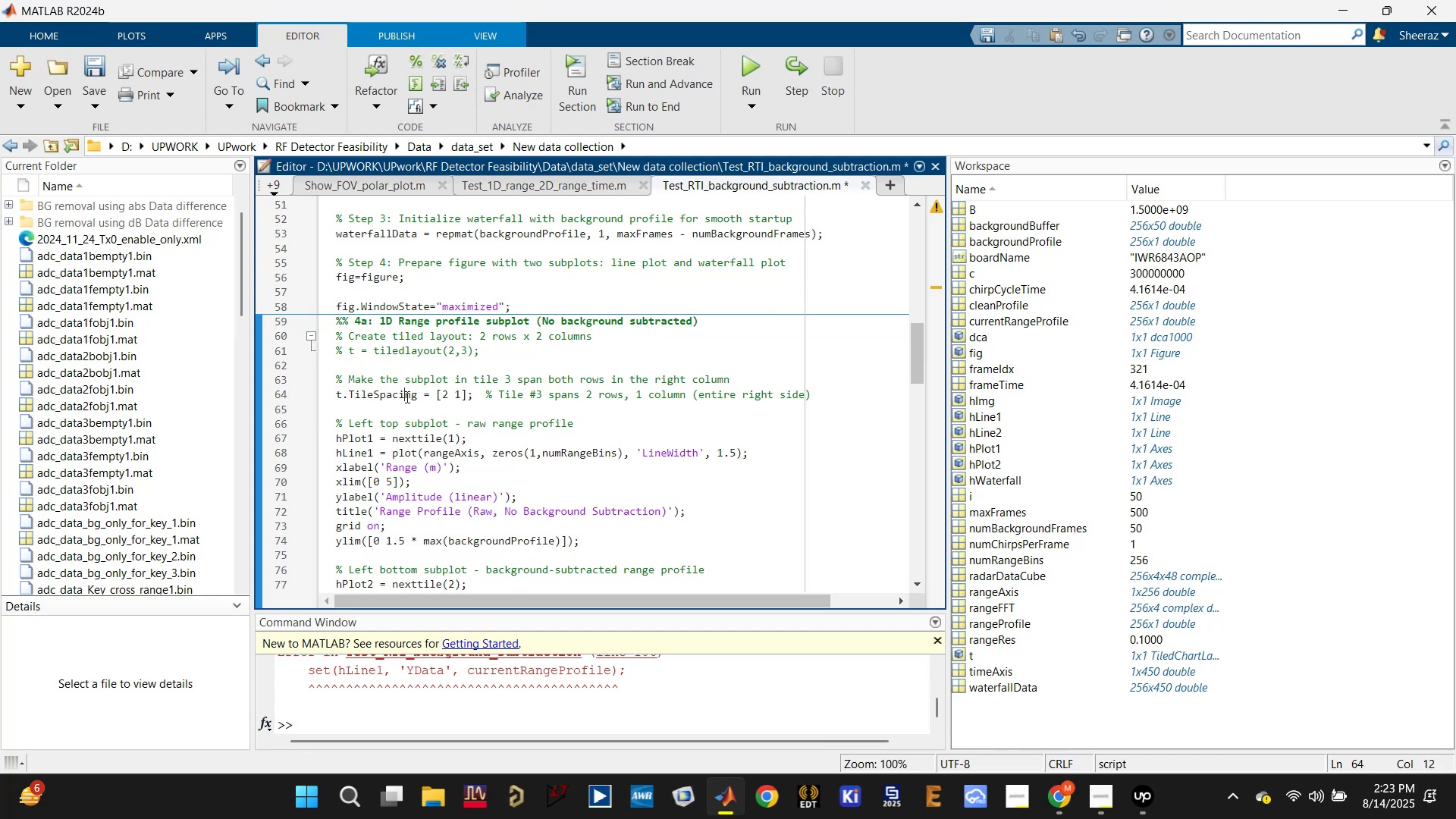 
key(Control+R)
 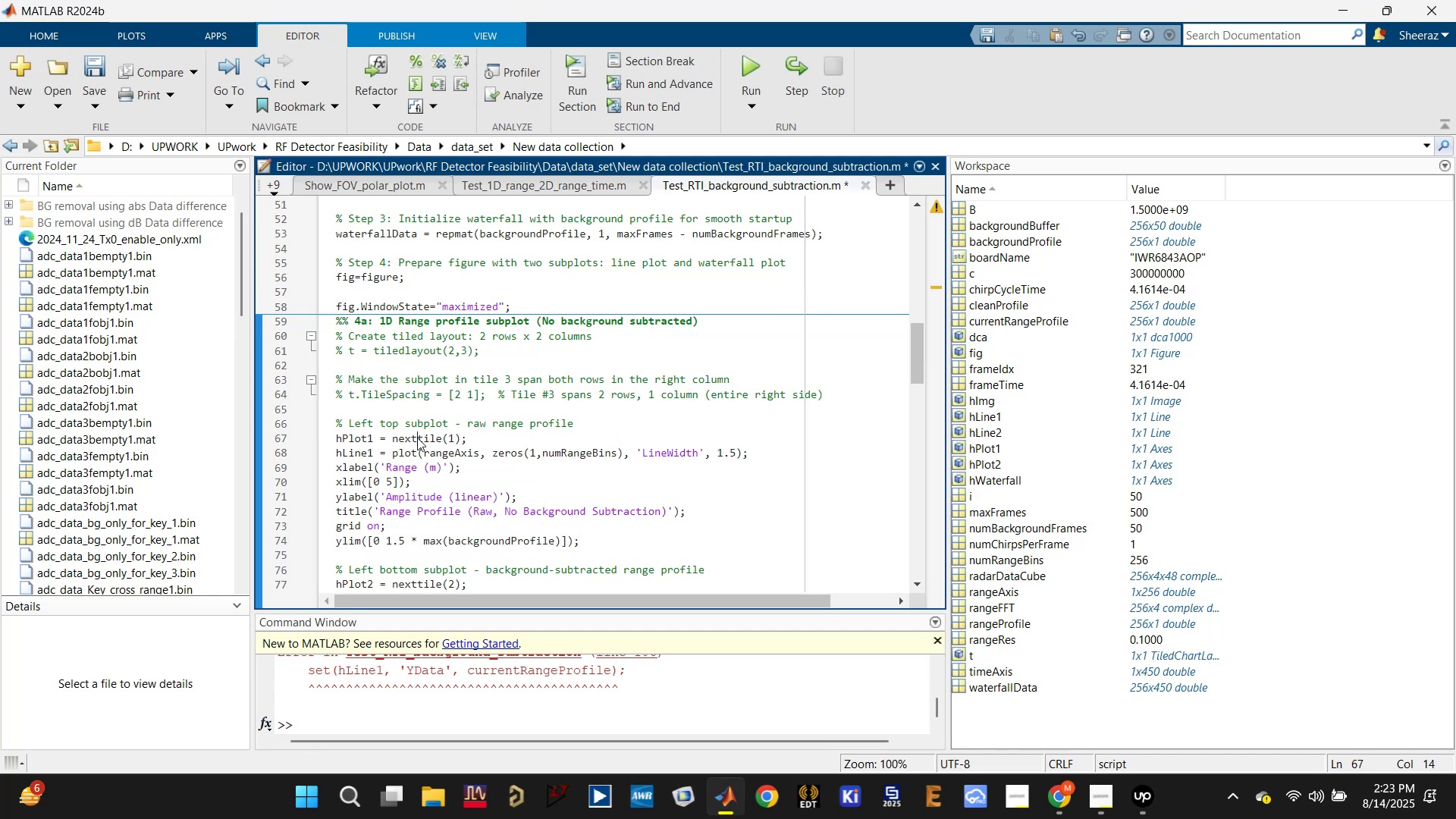 
key(Control+Z)
 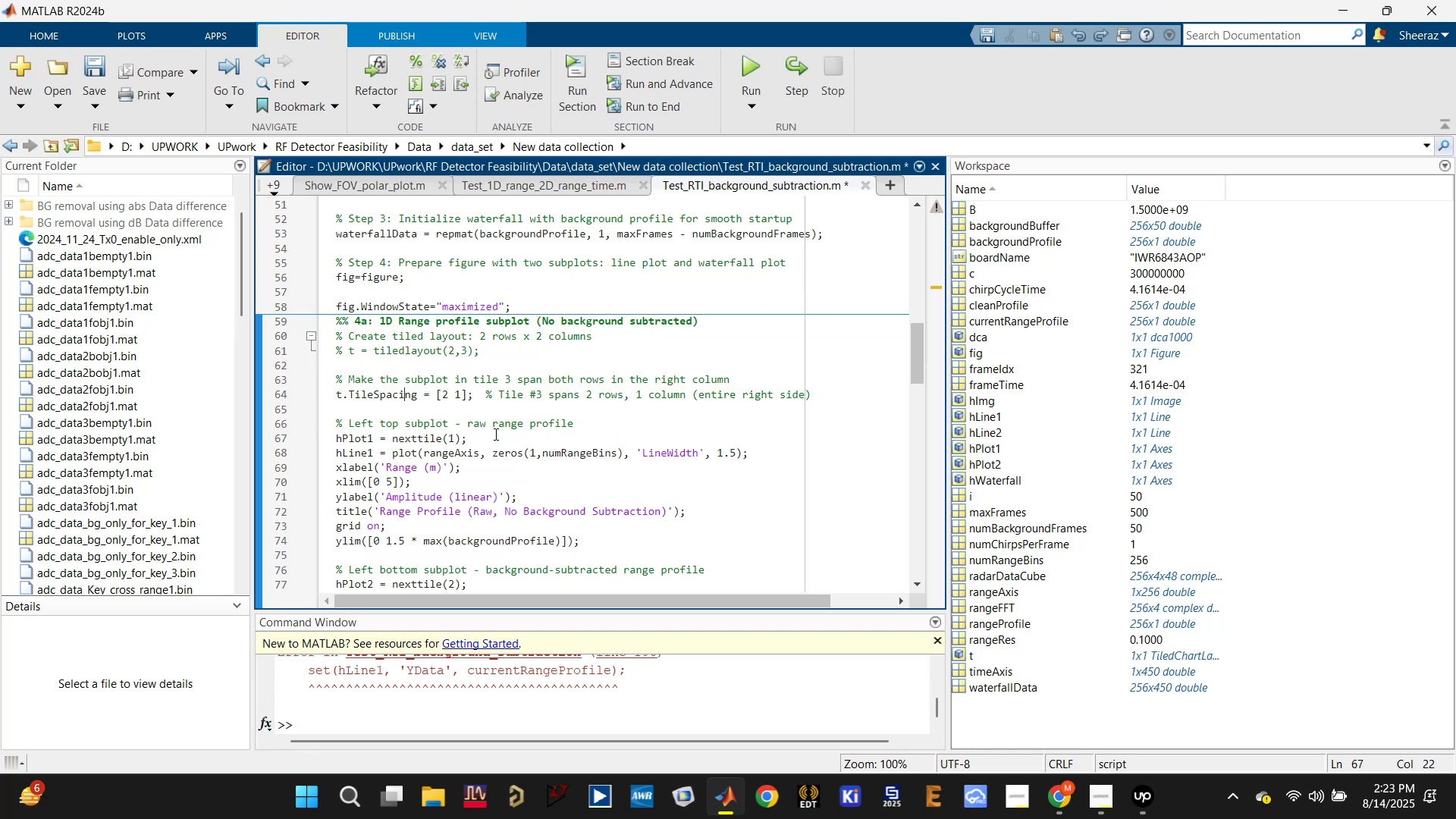 
key(Control+Z)
 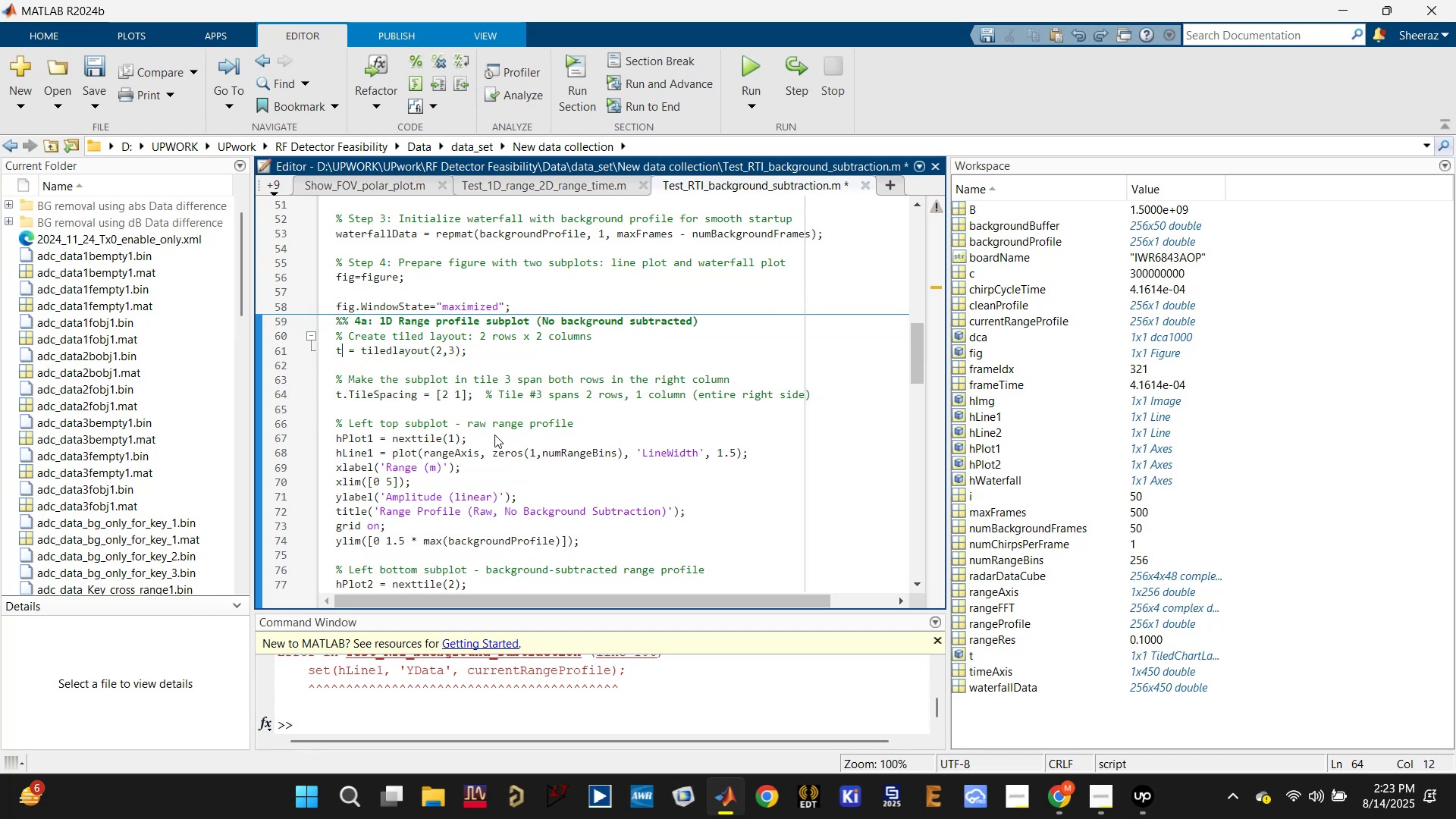 
key(Control+Z)
 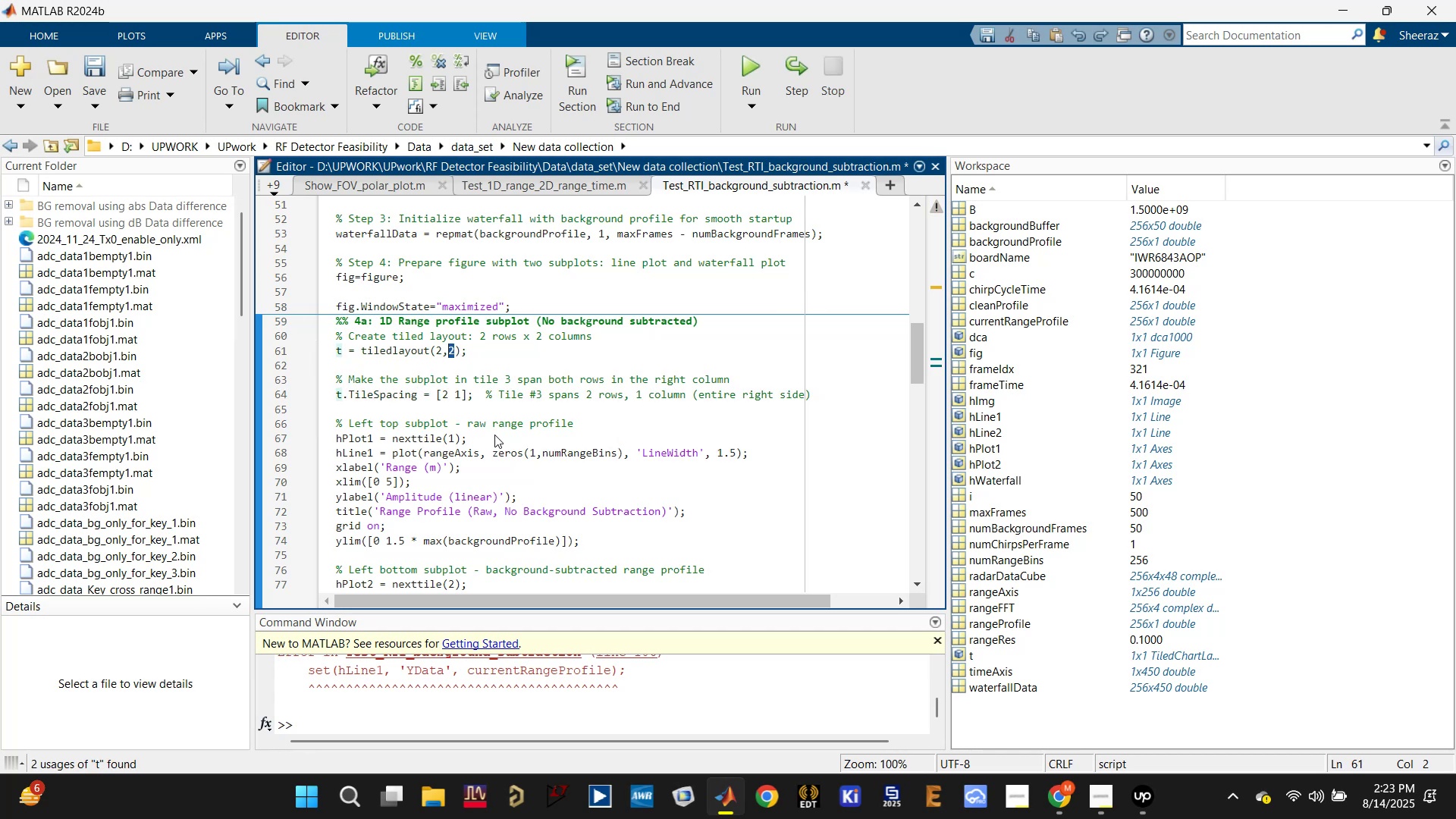 
key(Control+Z)
 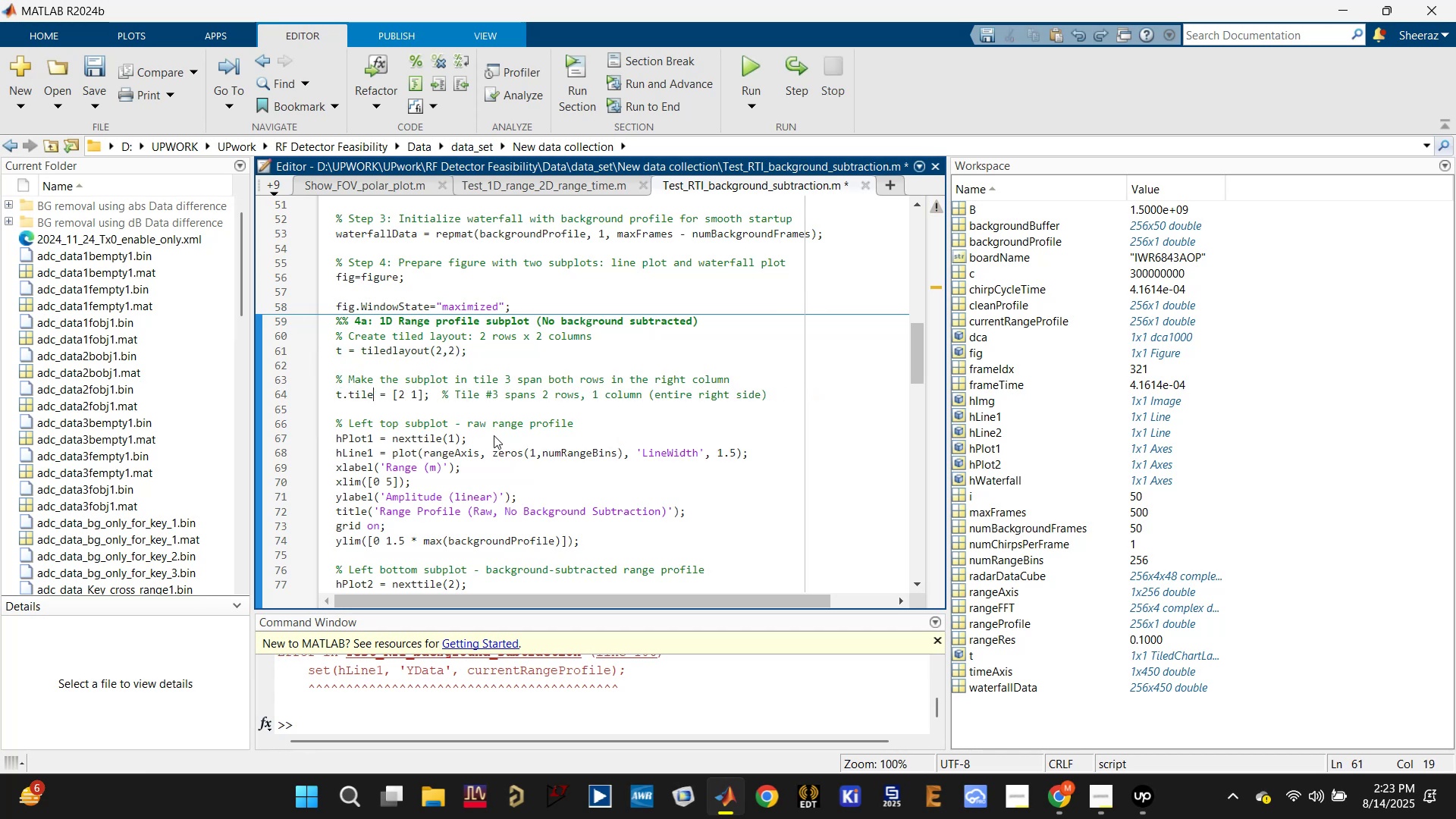 
key(Control+Z)
 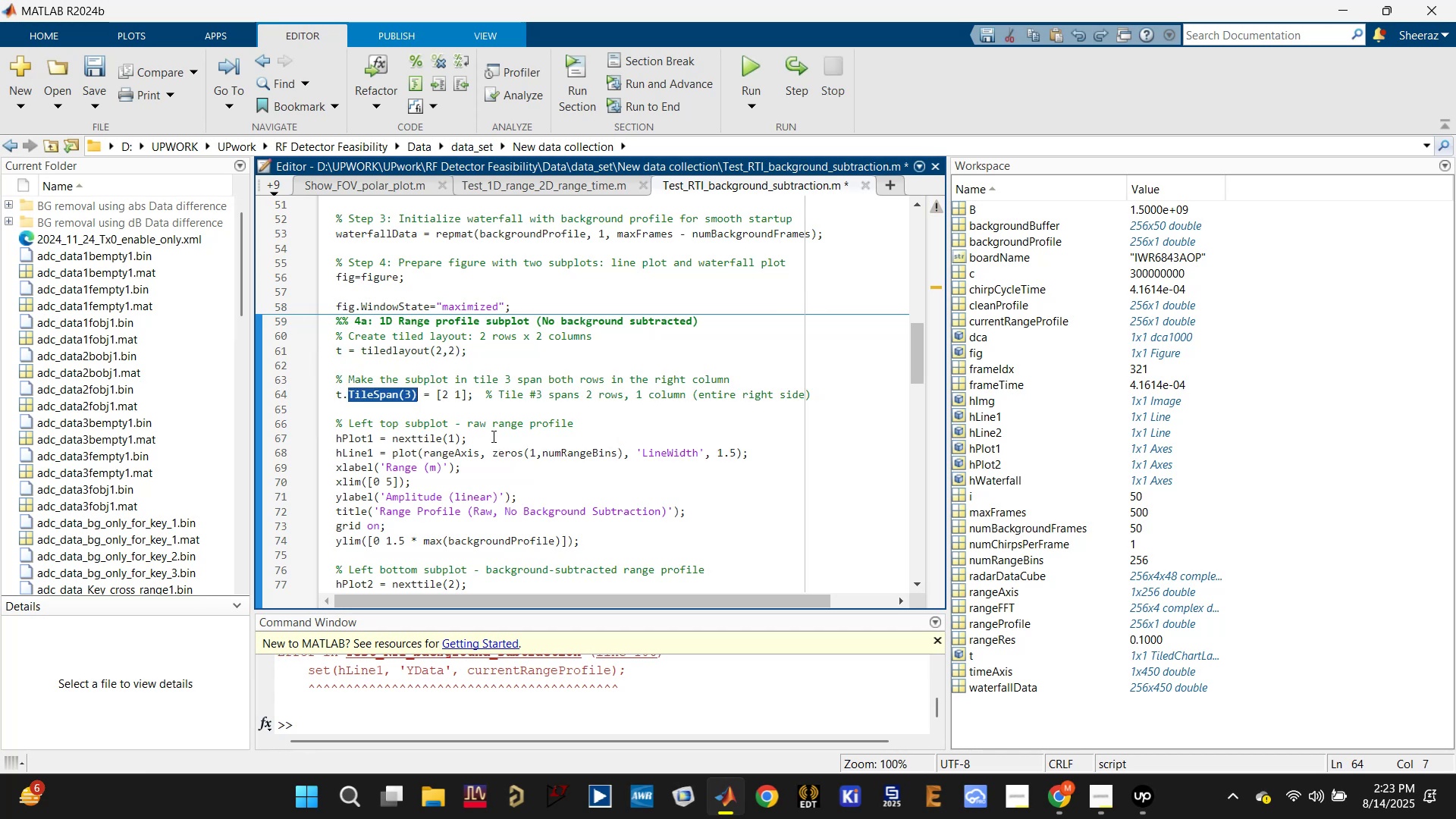 
key(Control+Z)
 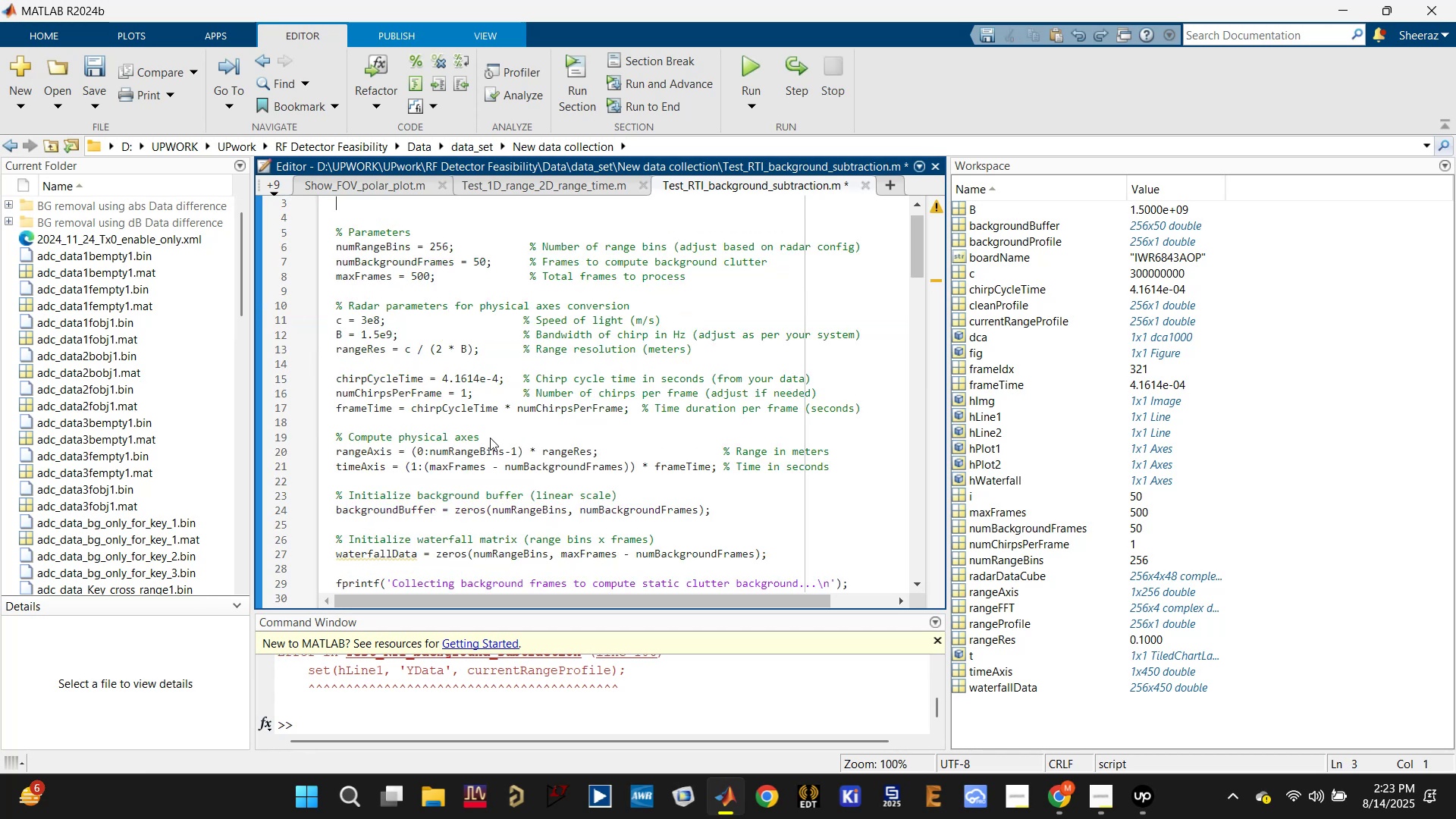 
scroll: coordinate [490, 438], scroll_direction: up, amount: 2.0
 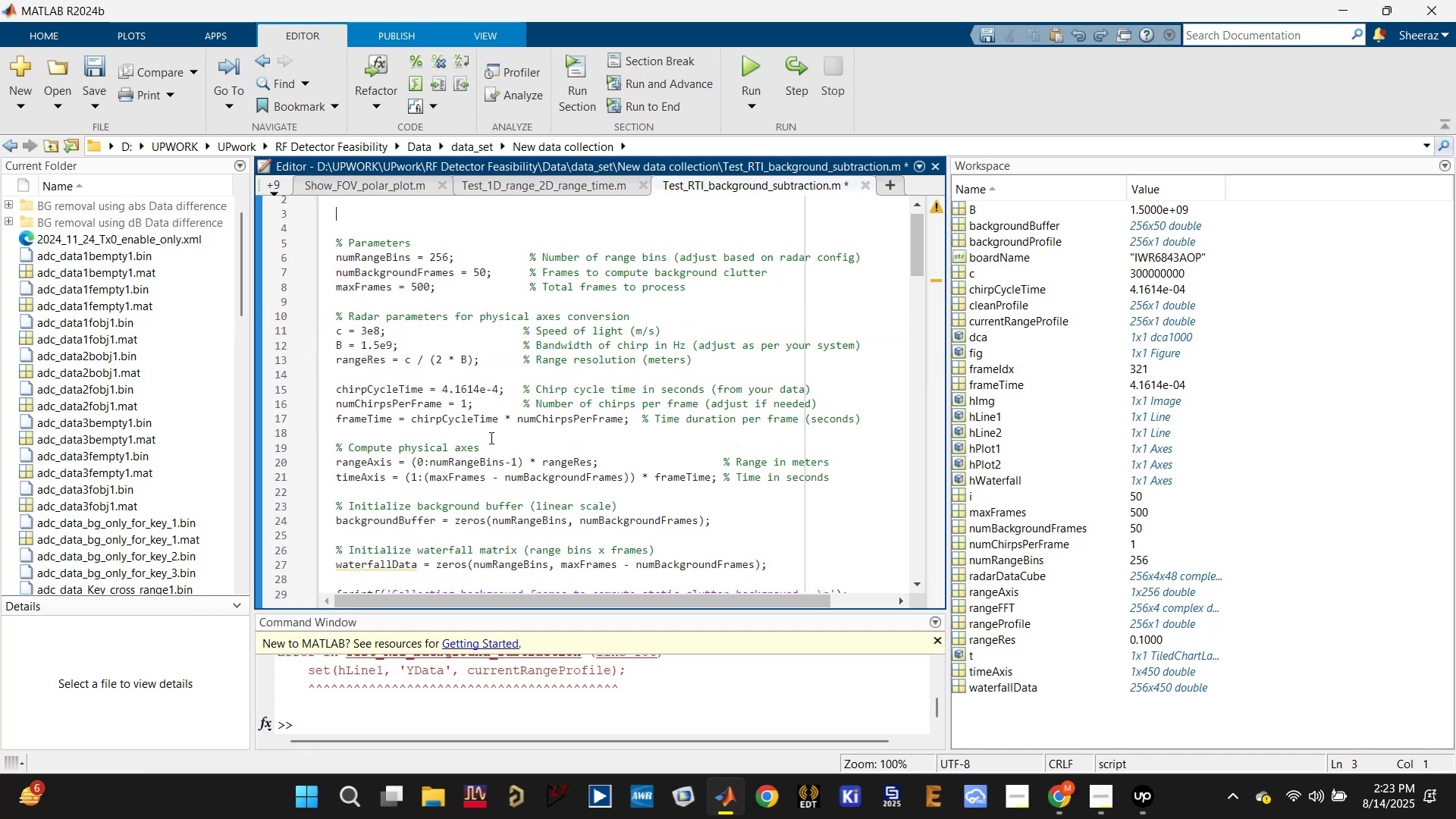 
key(Control+Z)
 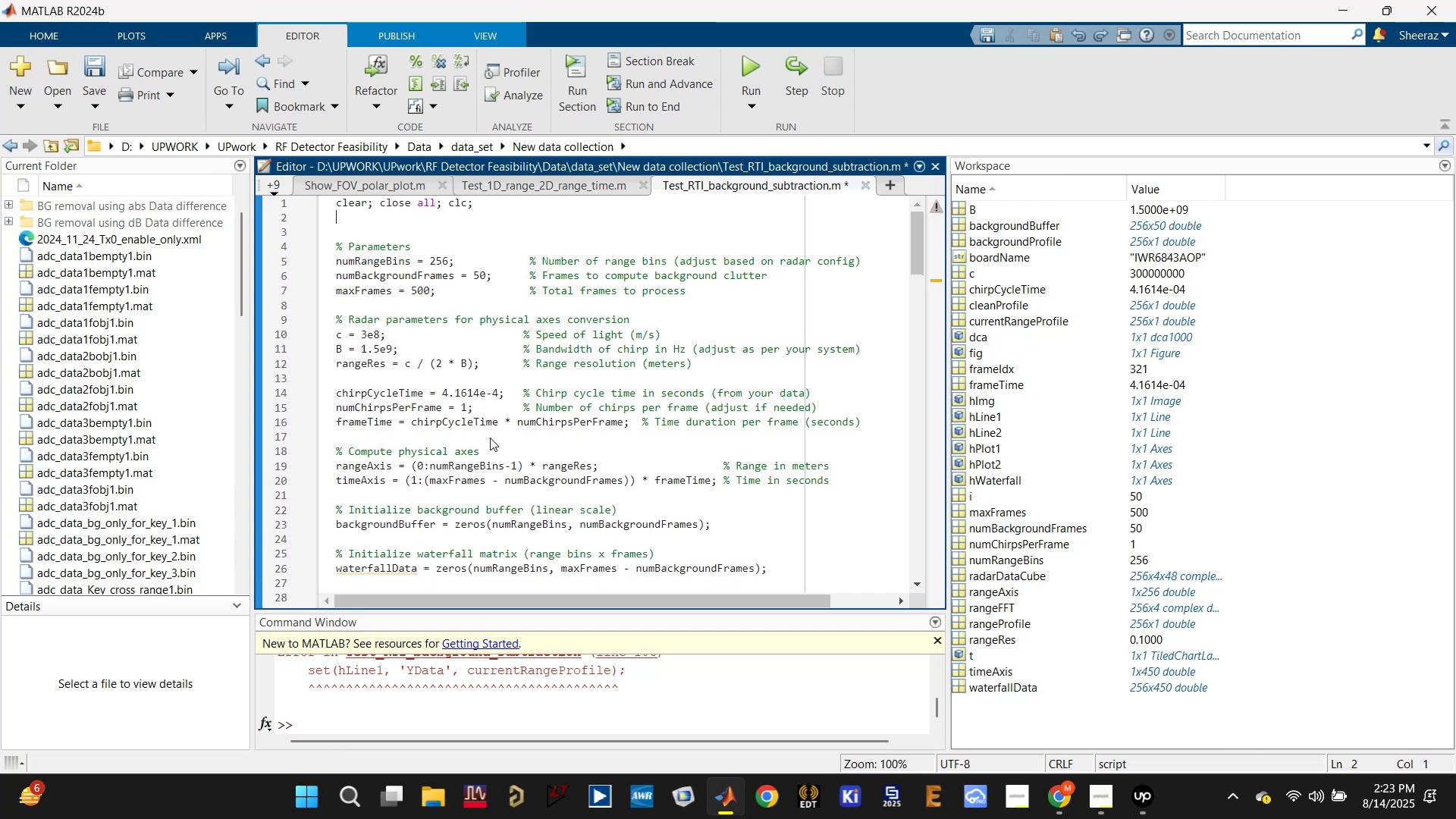 
key(Control+Z)
 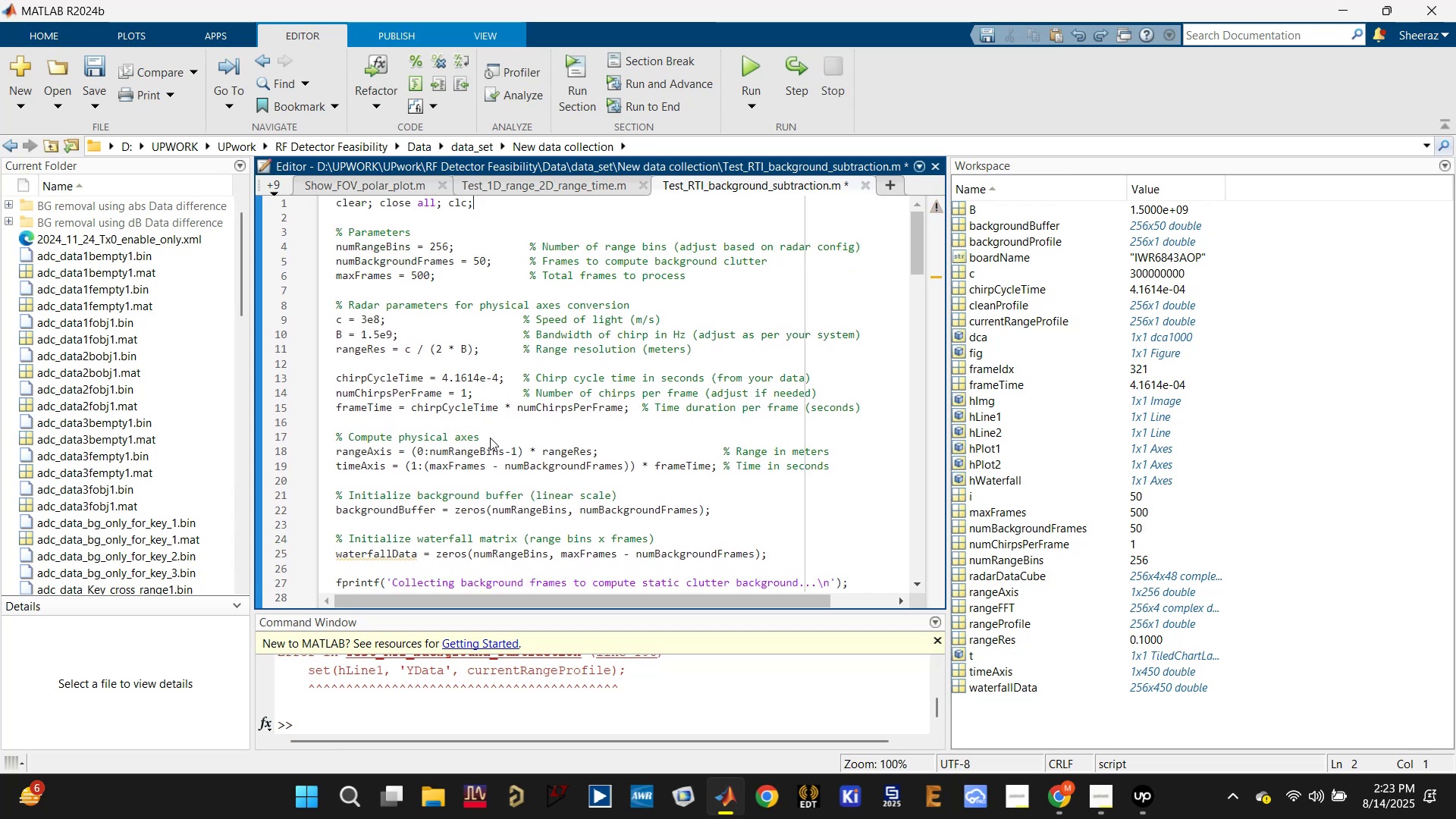 
key(Control+Z)
 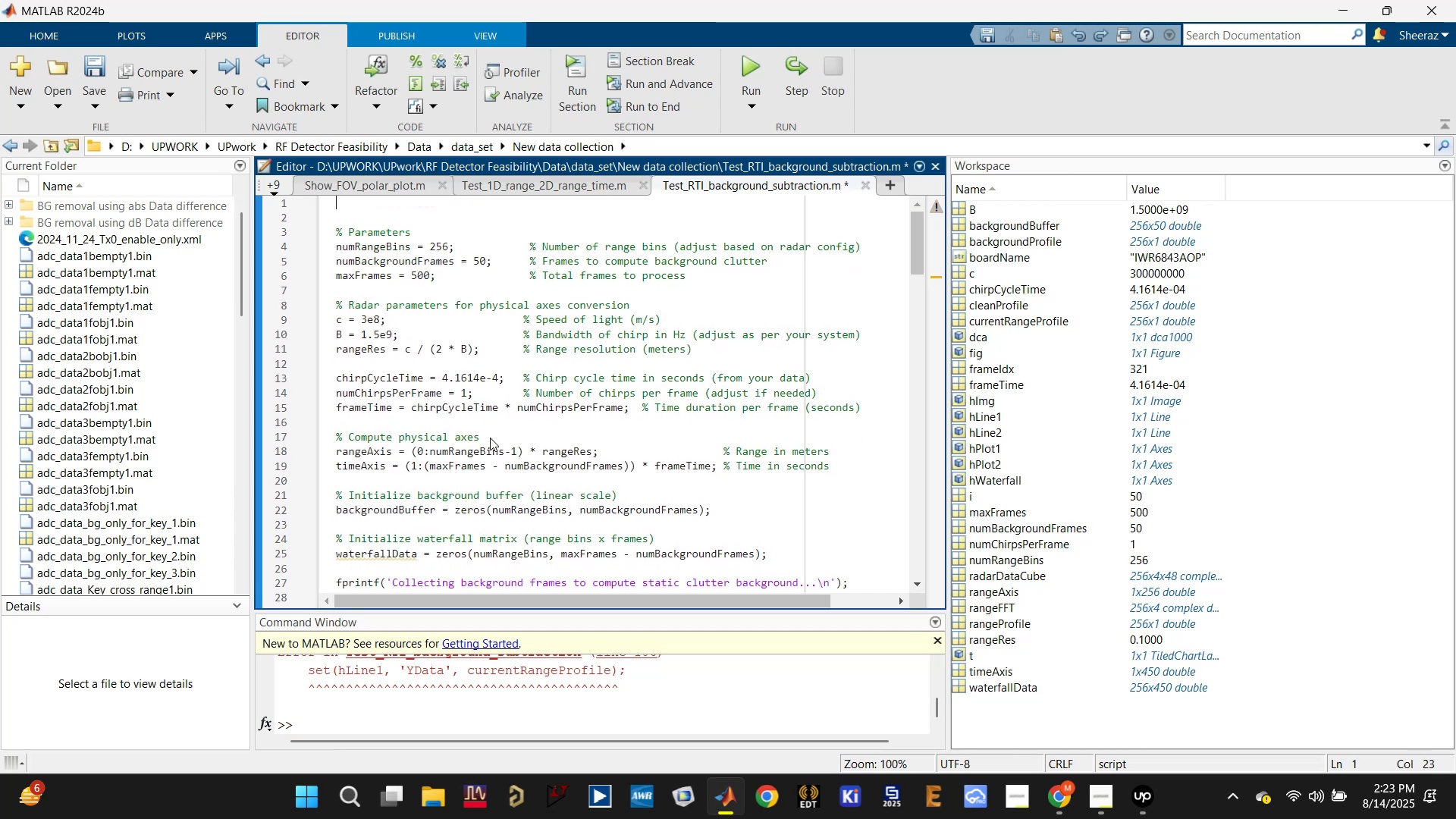 
key(Control+Z)
 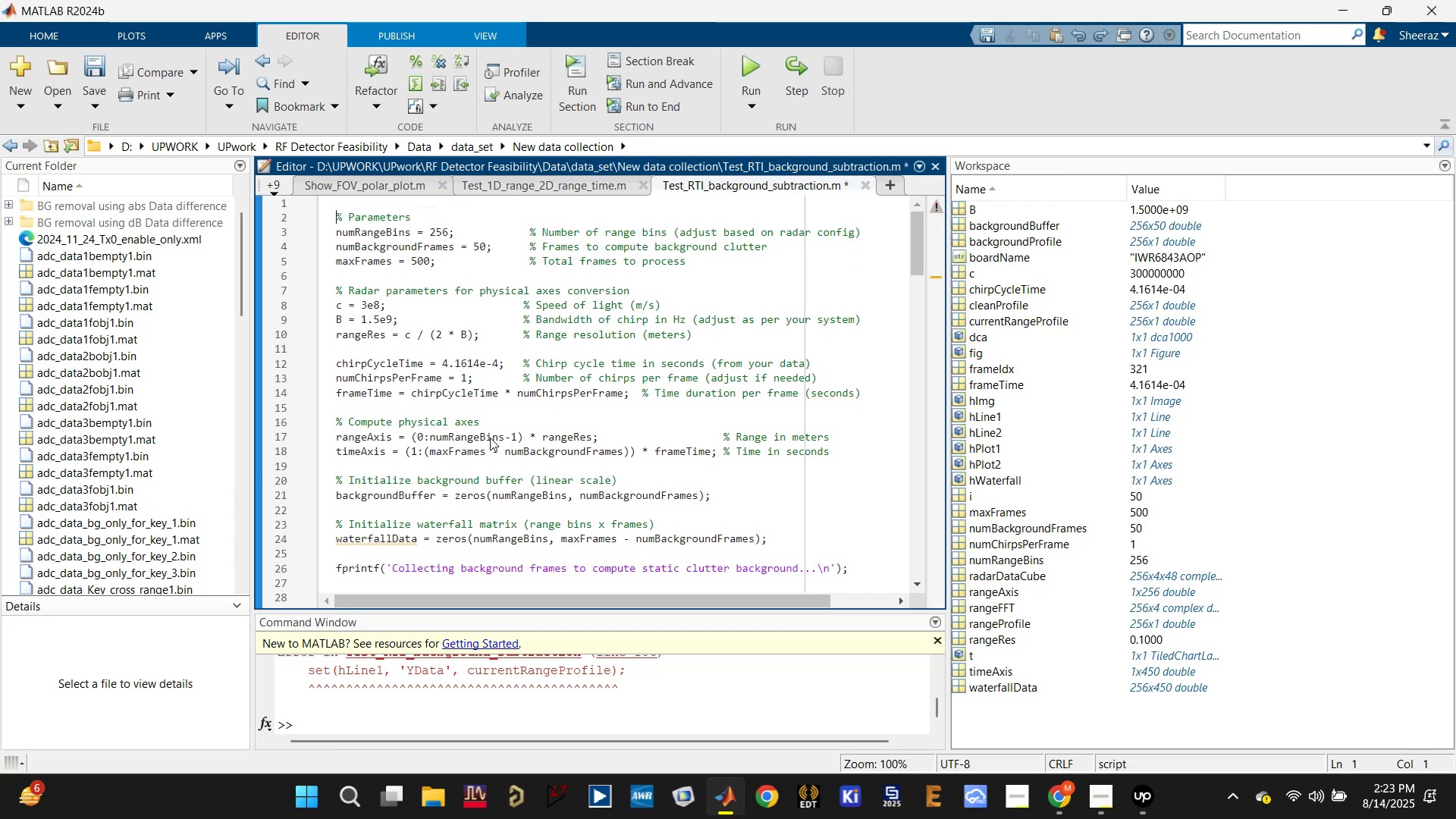 
key(Control+Z)
 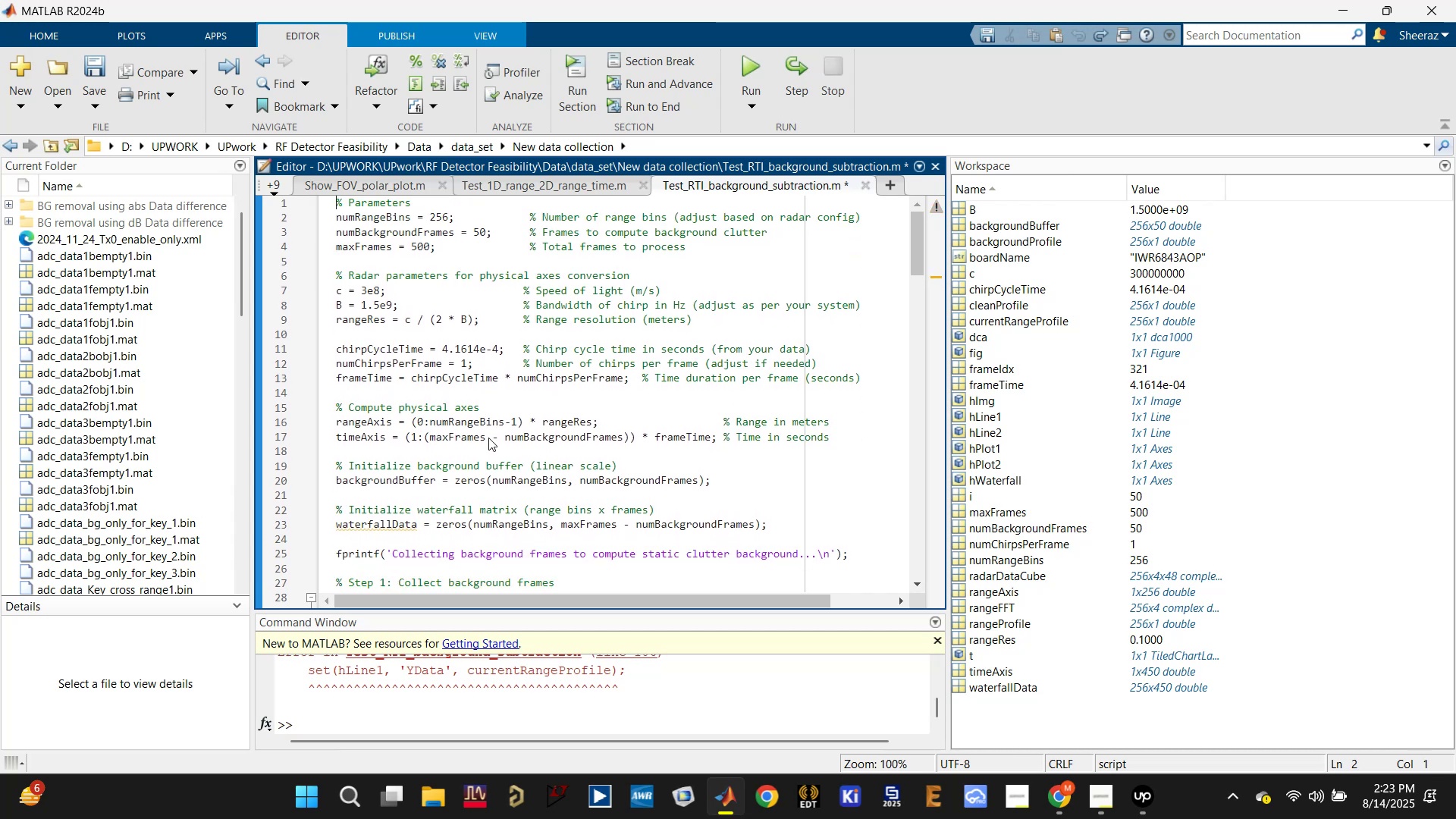 
key(Control+Z)
 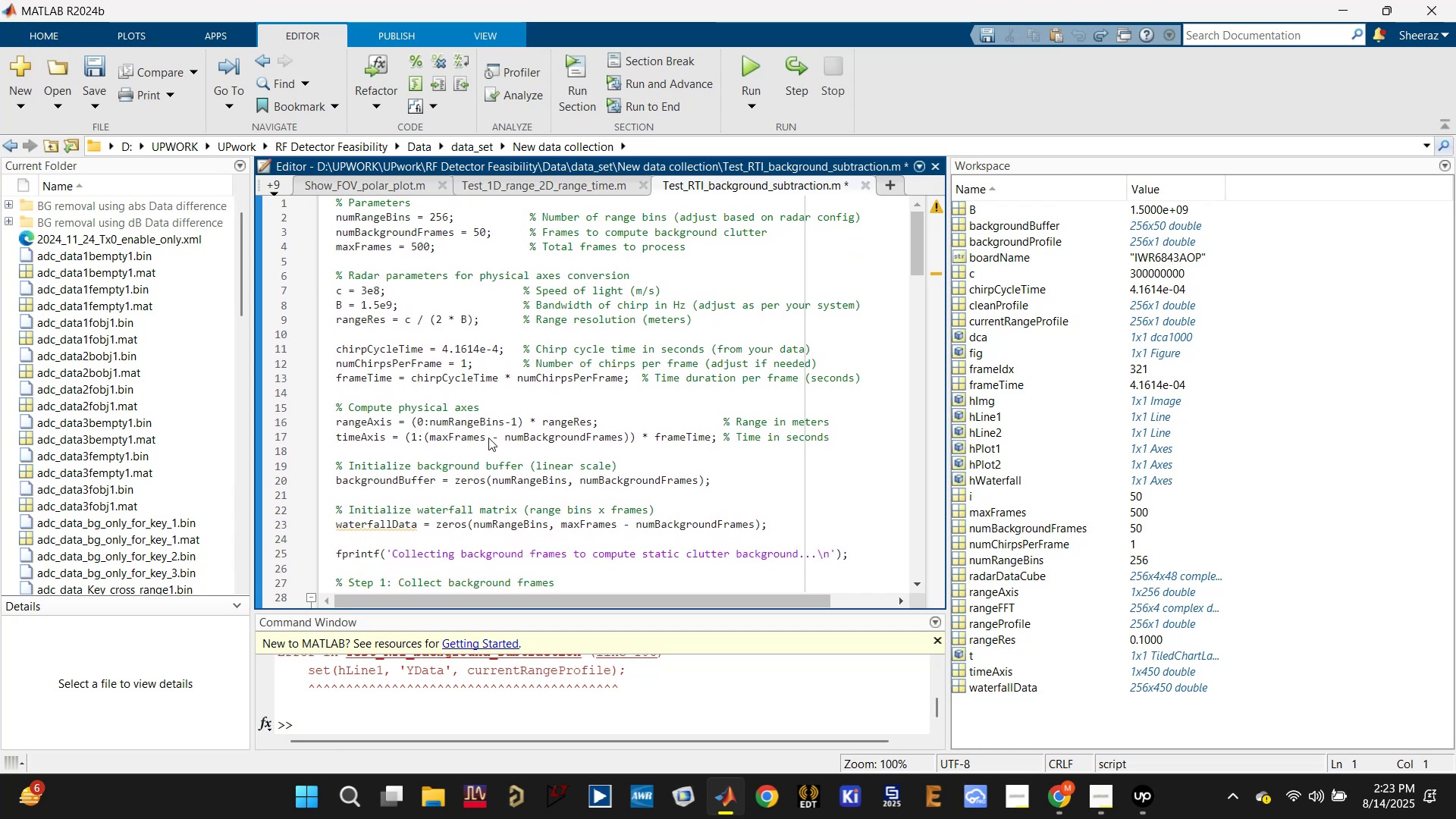 
scroll: coordinate [349, 252], scroll_direction: up, amount: 4.0
 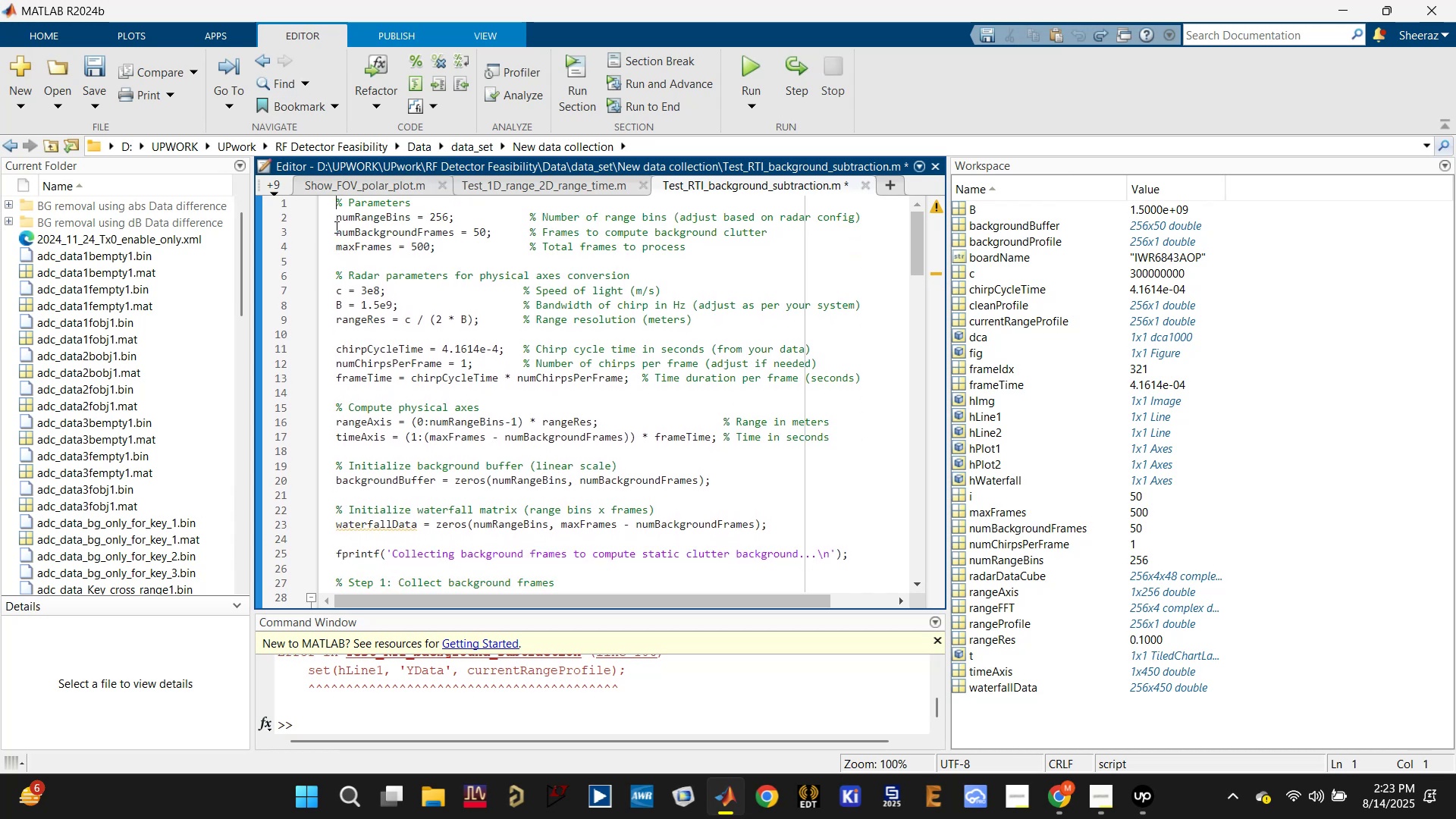 
key(Enter)
 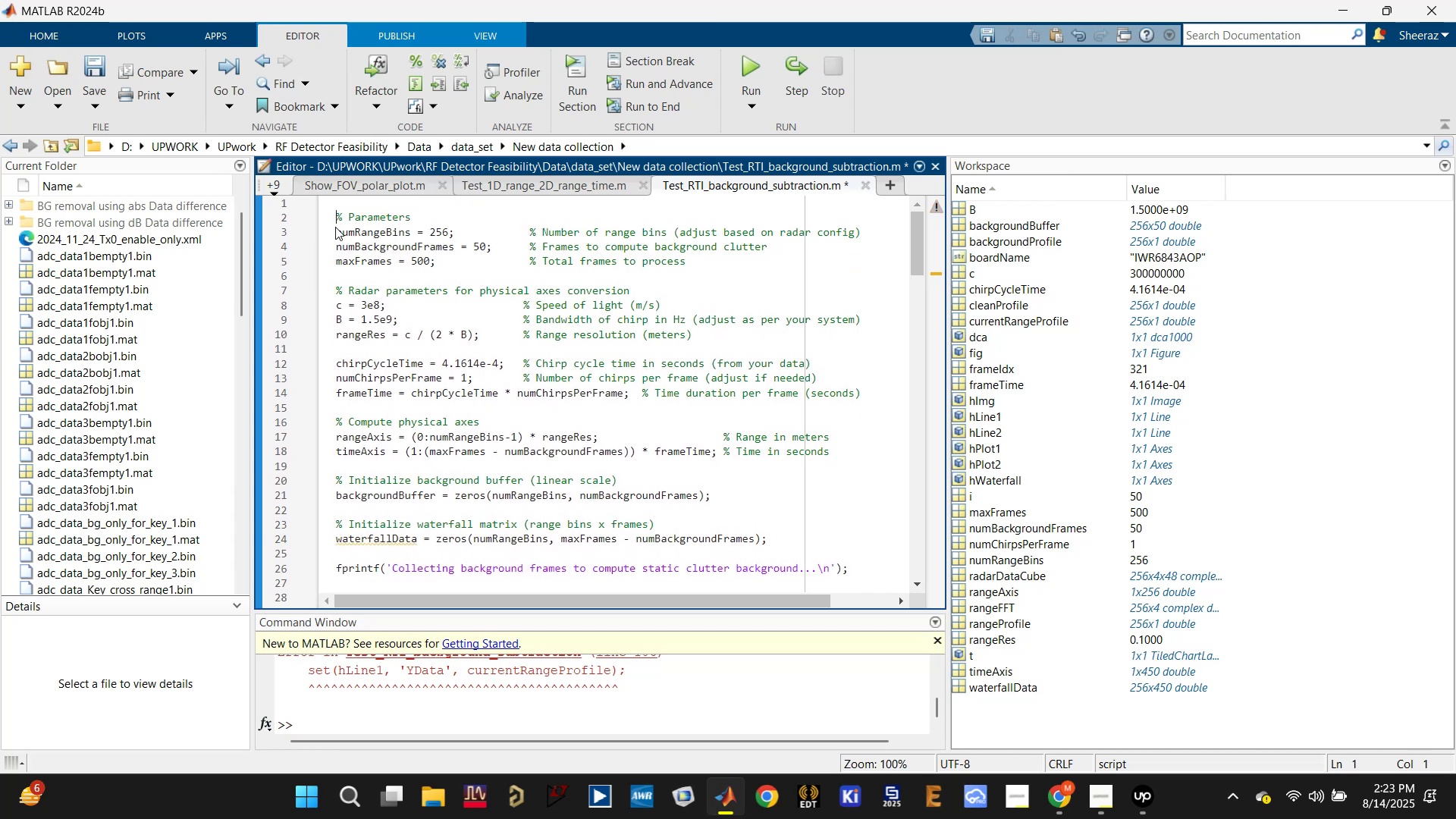 
key(ArrowUp)
 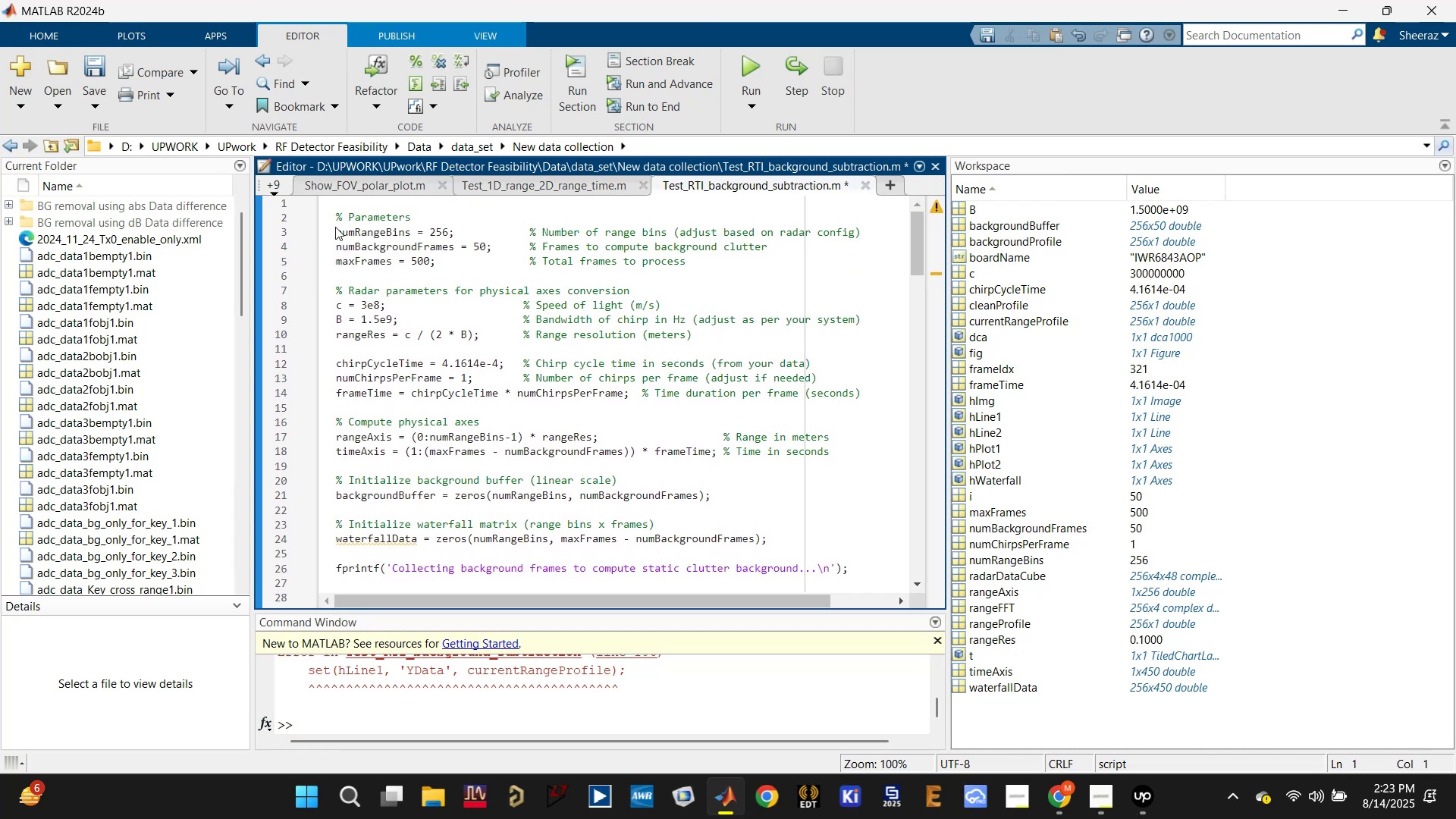 
key(Enter)
 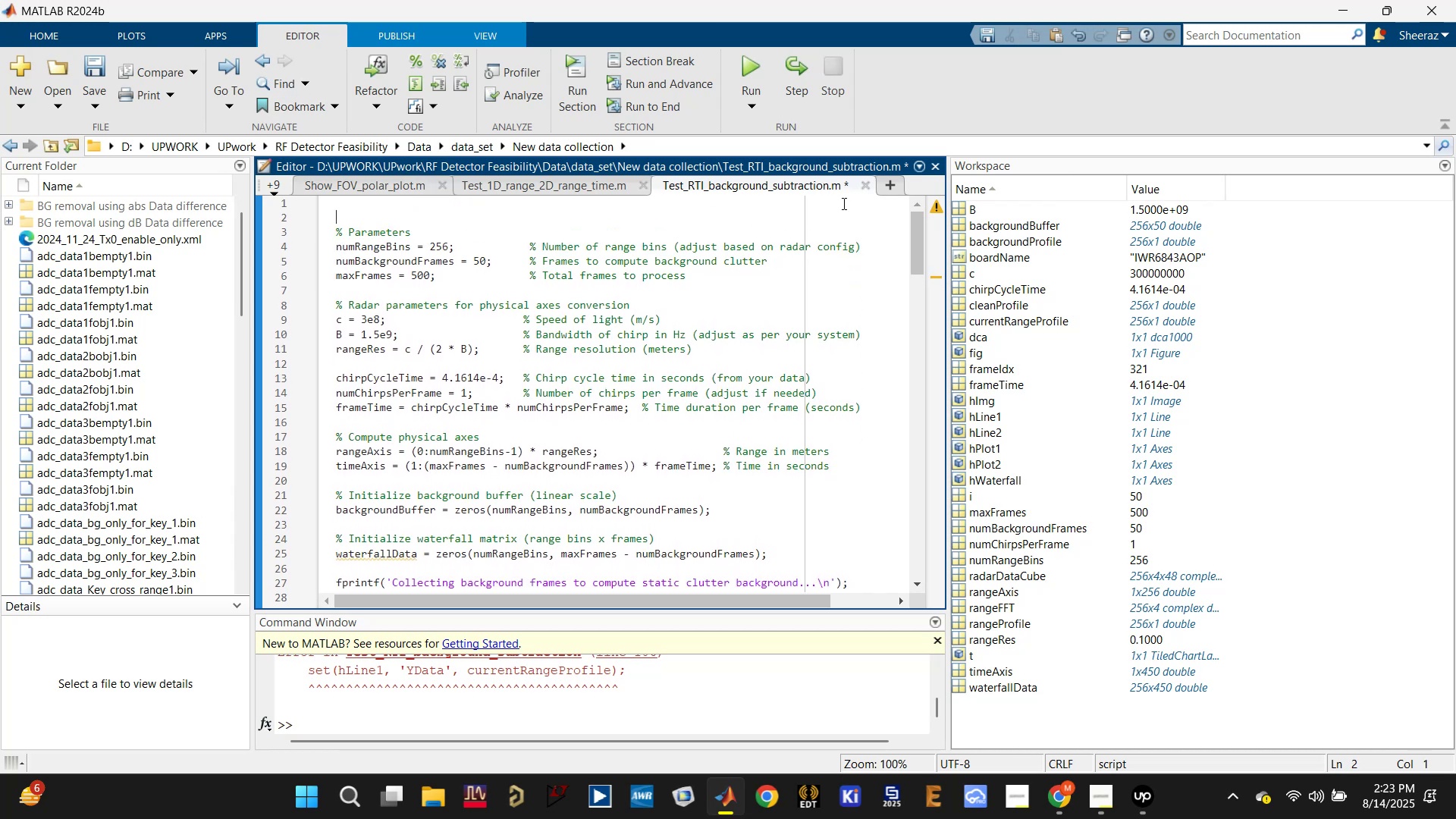 
left_click([861, 185])
 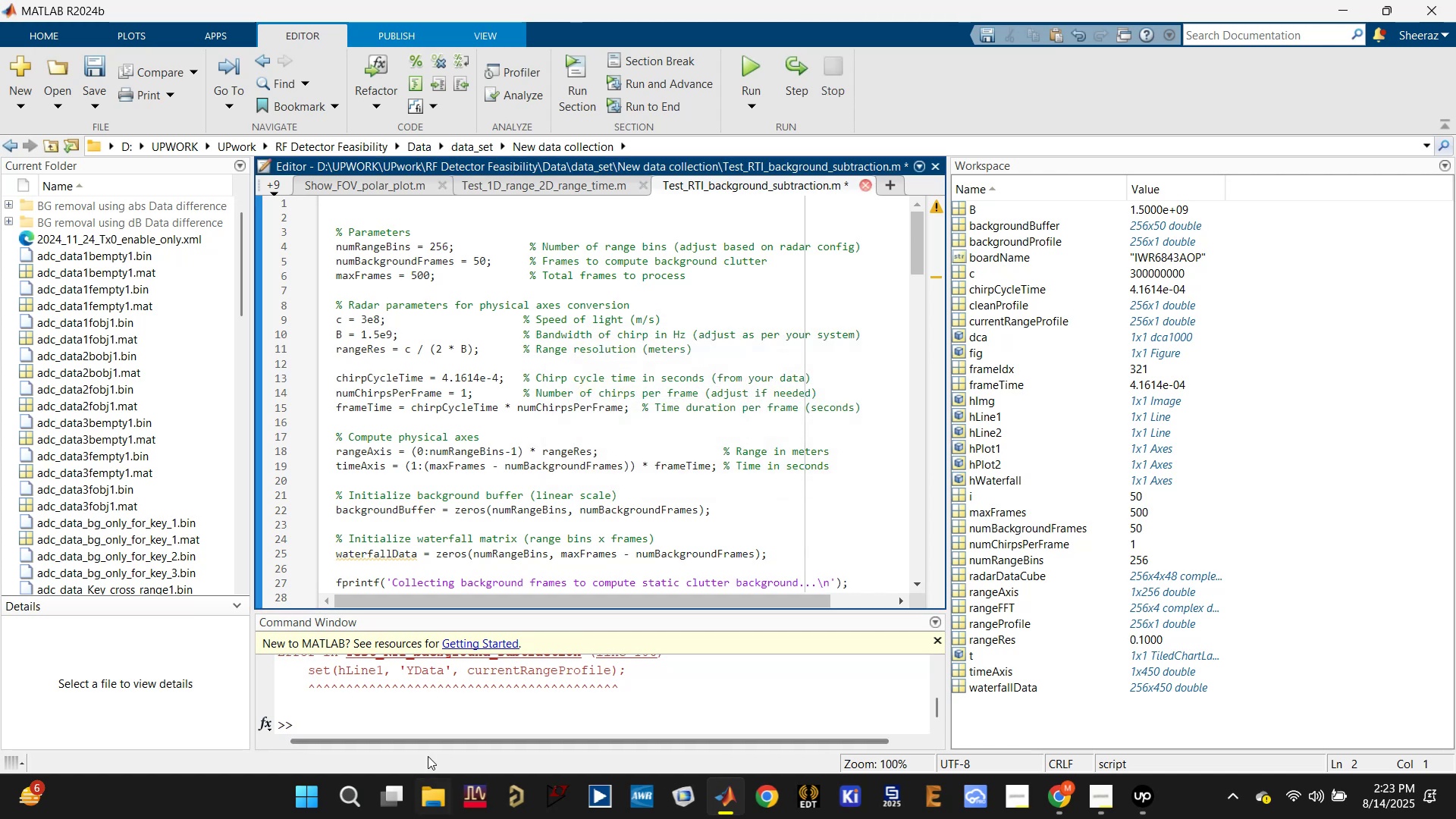 
type(clc)
key(Backspace)
key(Backspace)
key(Backspace)
type(dca.release;)
 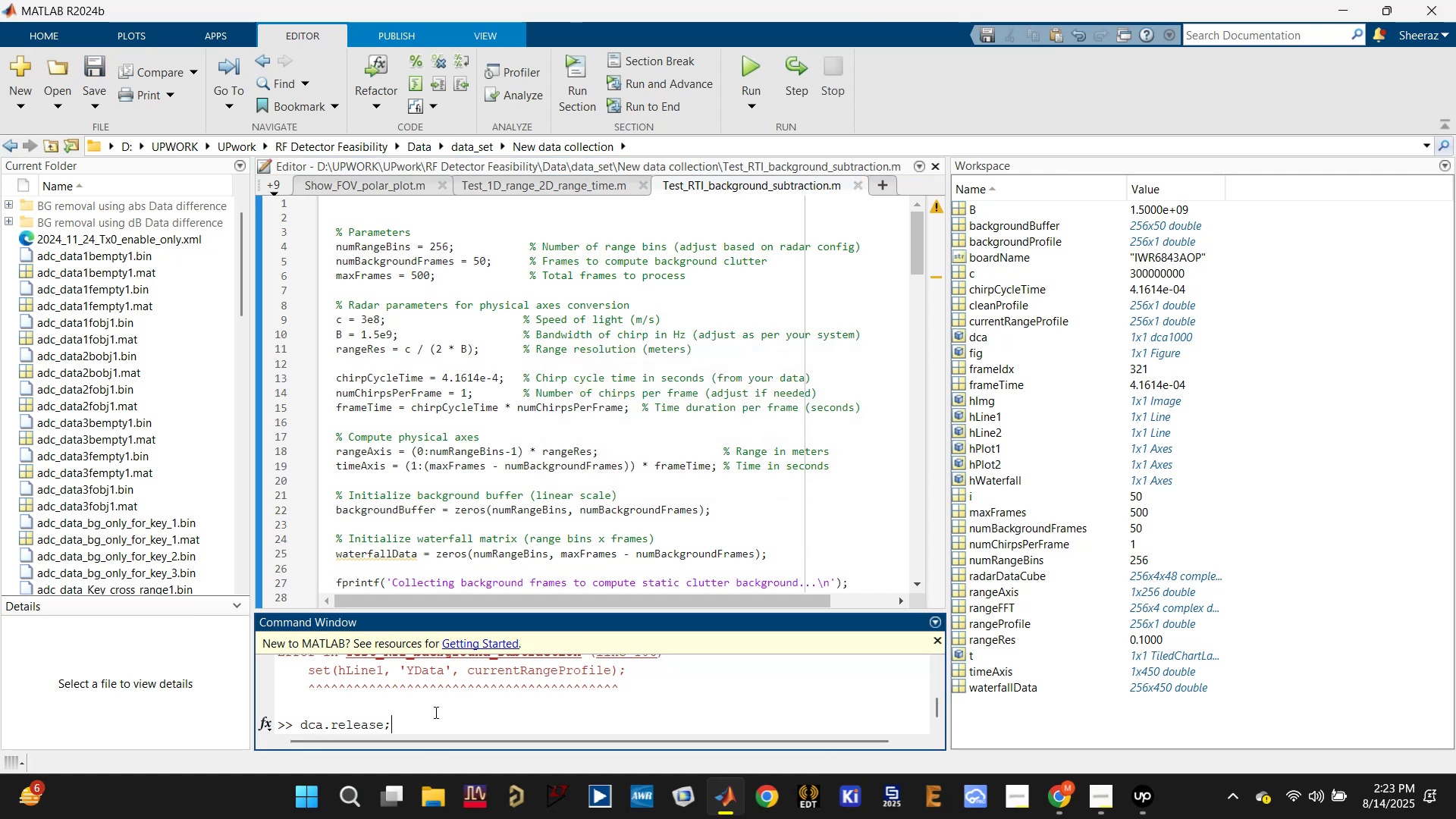 
key(Enter)
 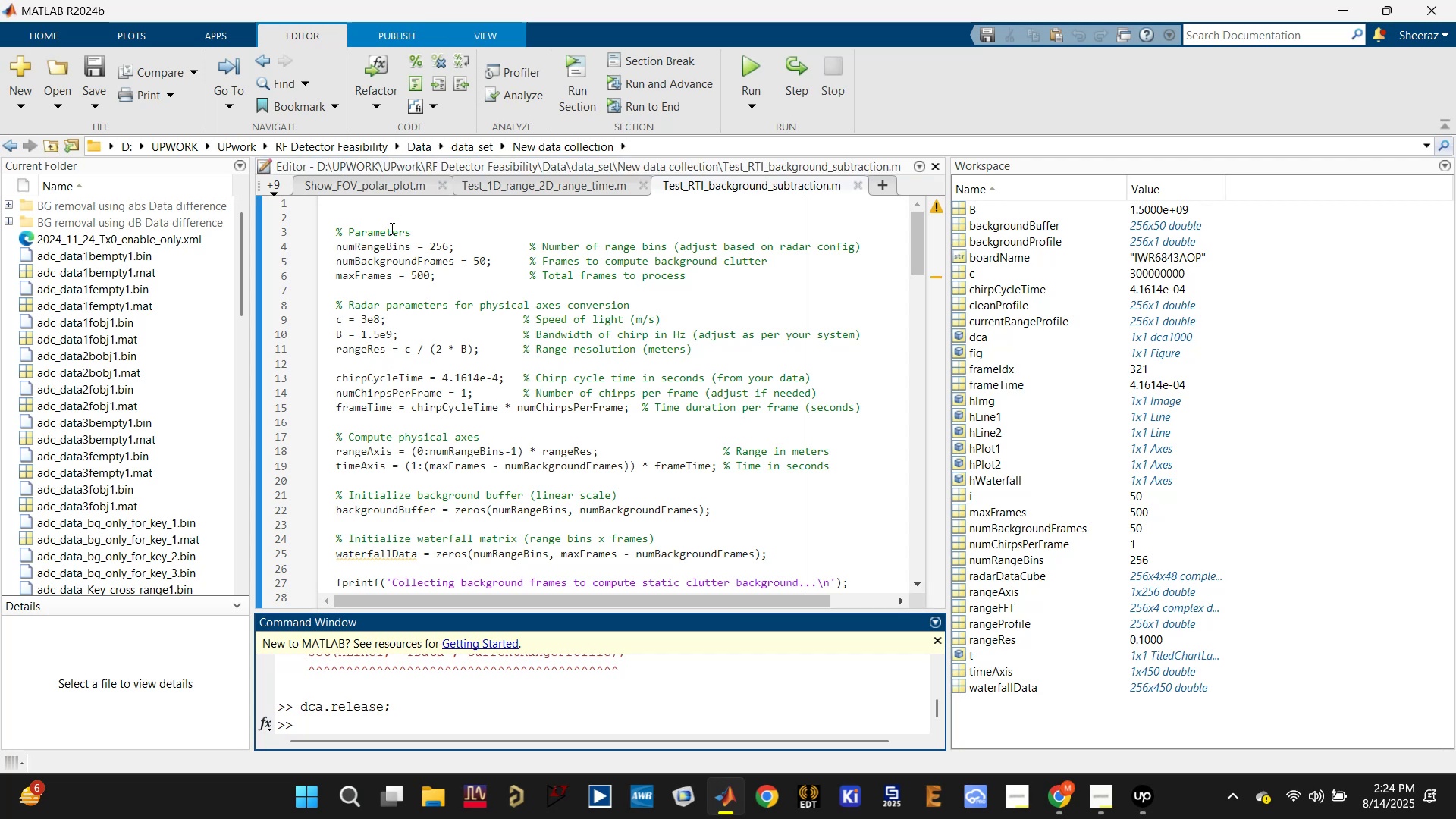 
wait(6.83)
 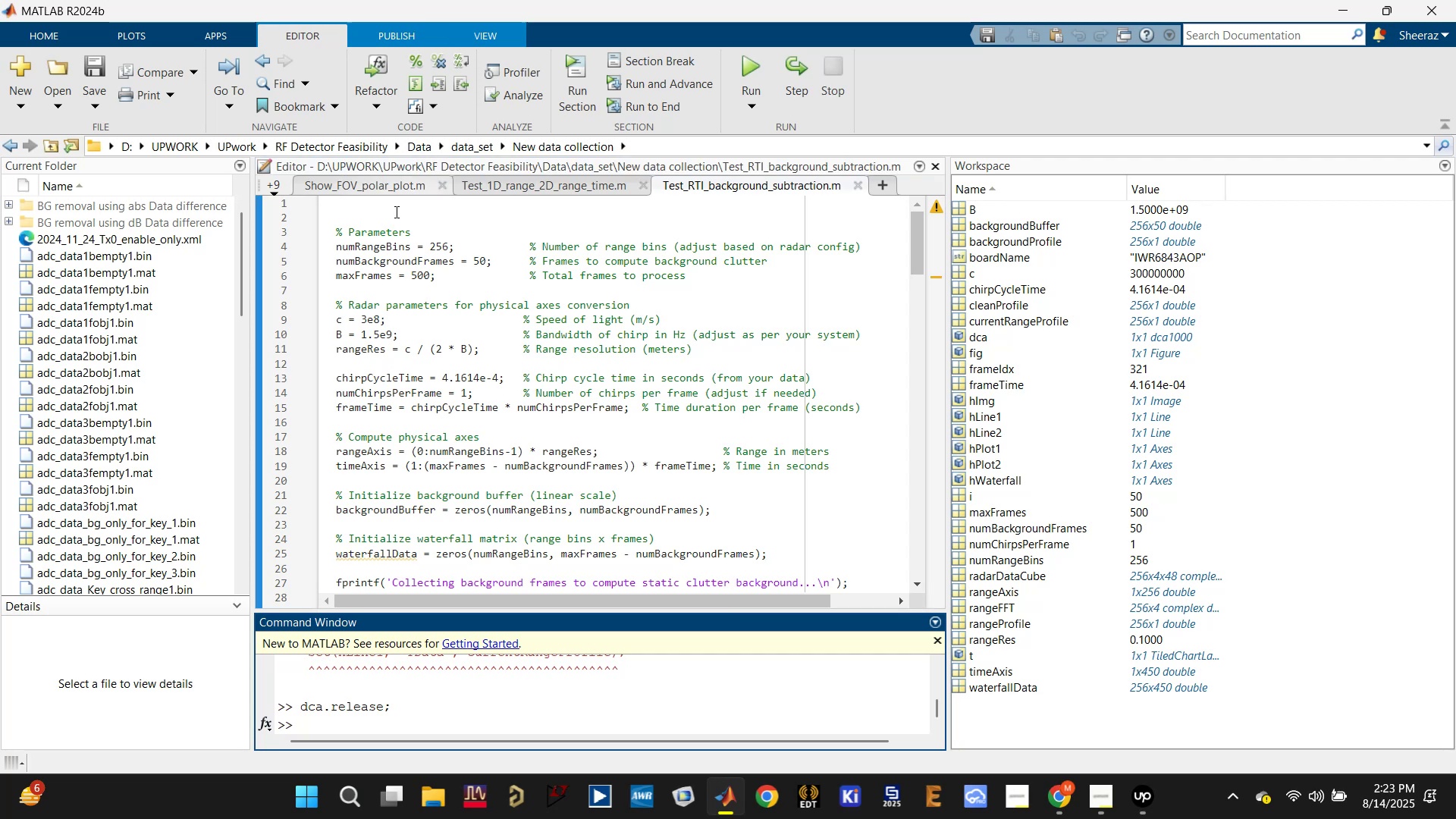 
type(clear; close;)
key(Backspace)
type( all; cll)
key(Backspace)
type(c;)
 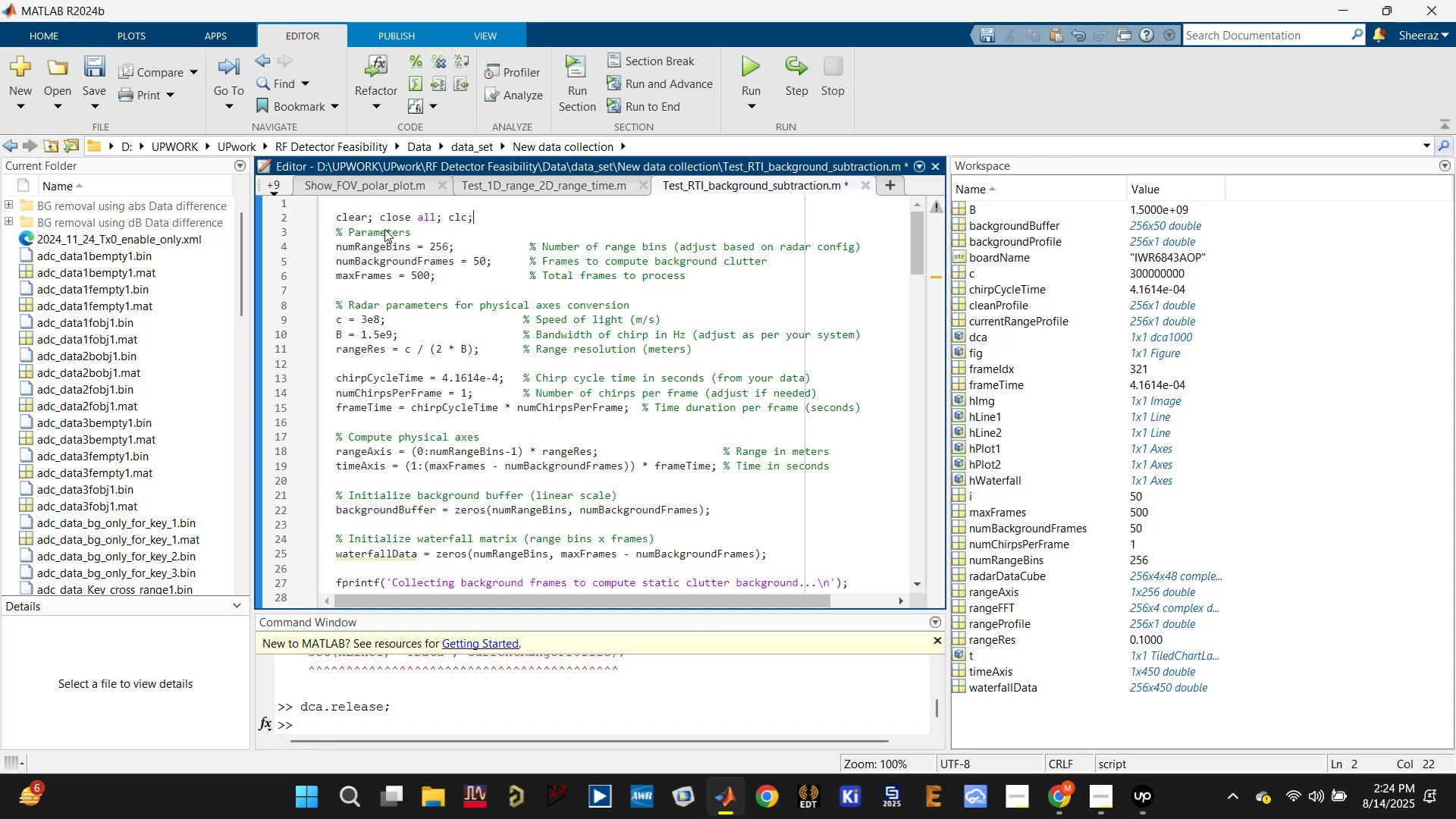 
key(Enter)
 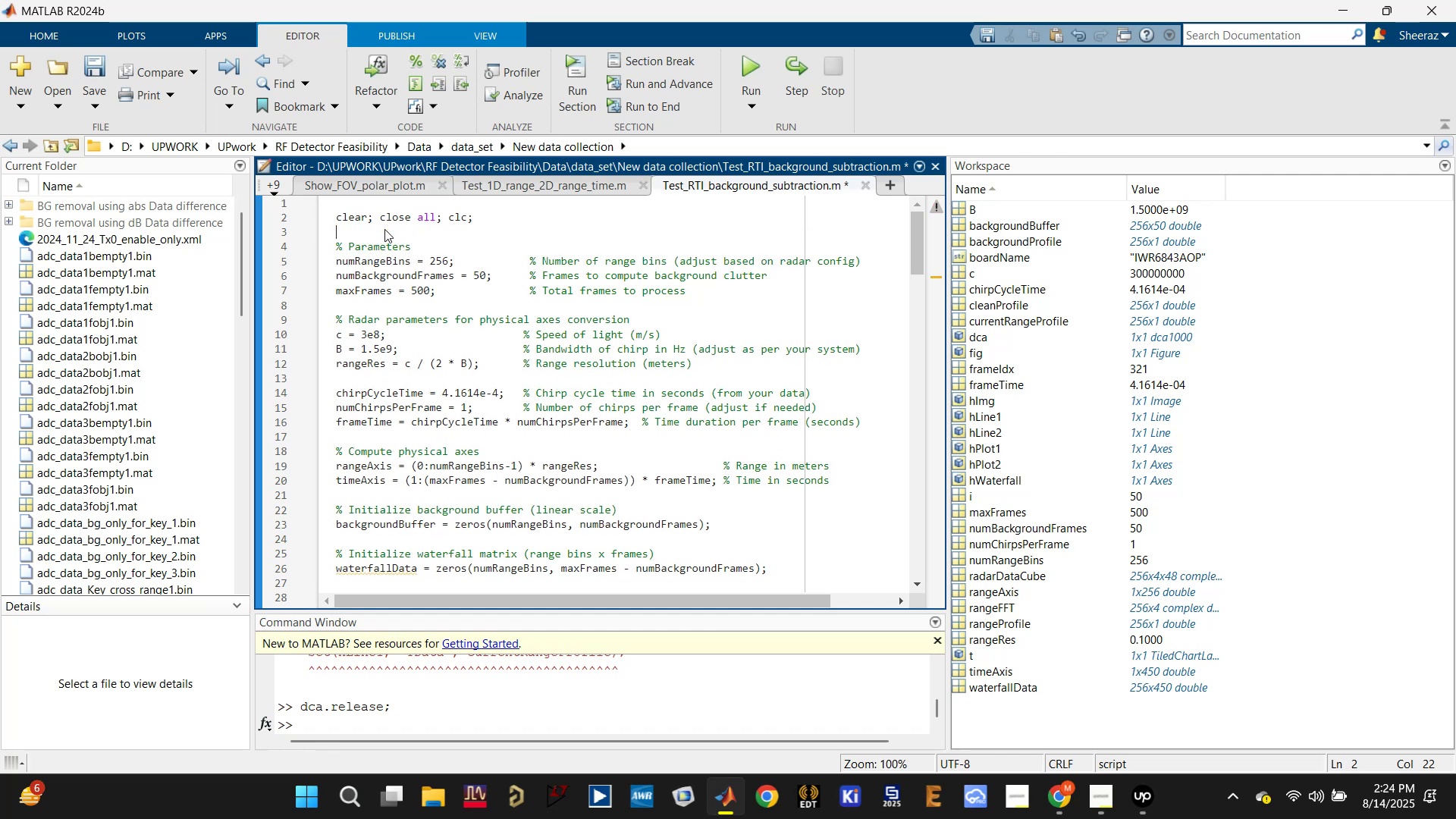 
key(Enter)
 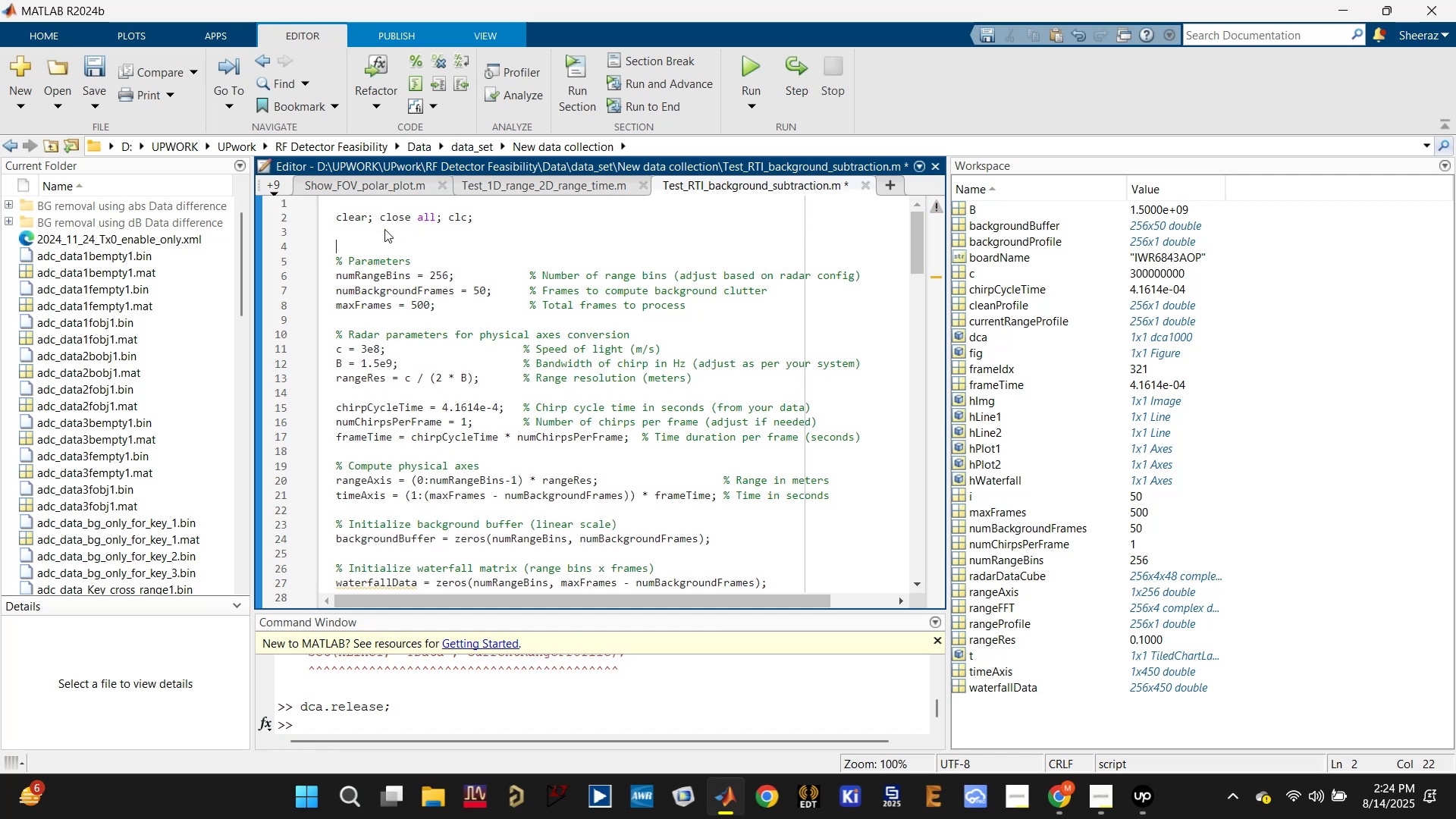 
key(Enter)
 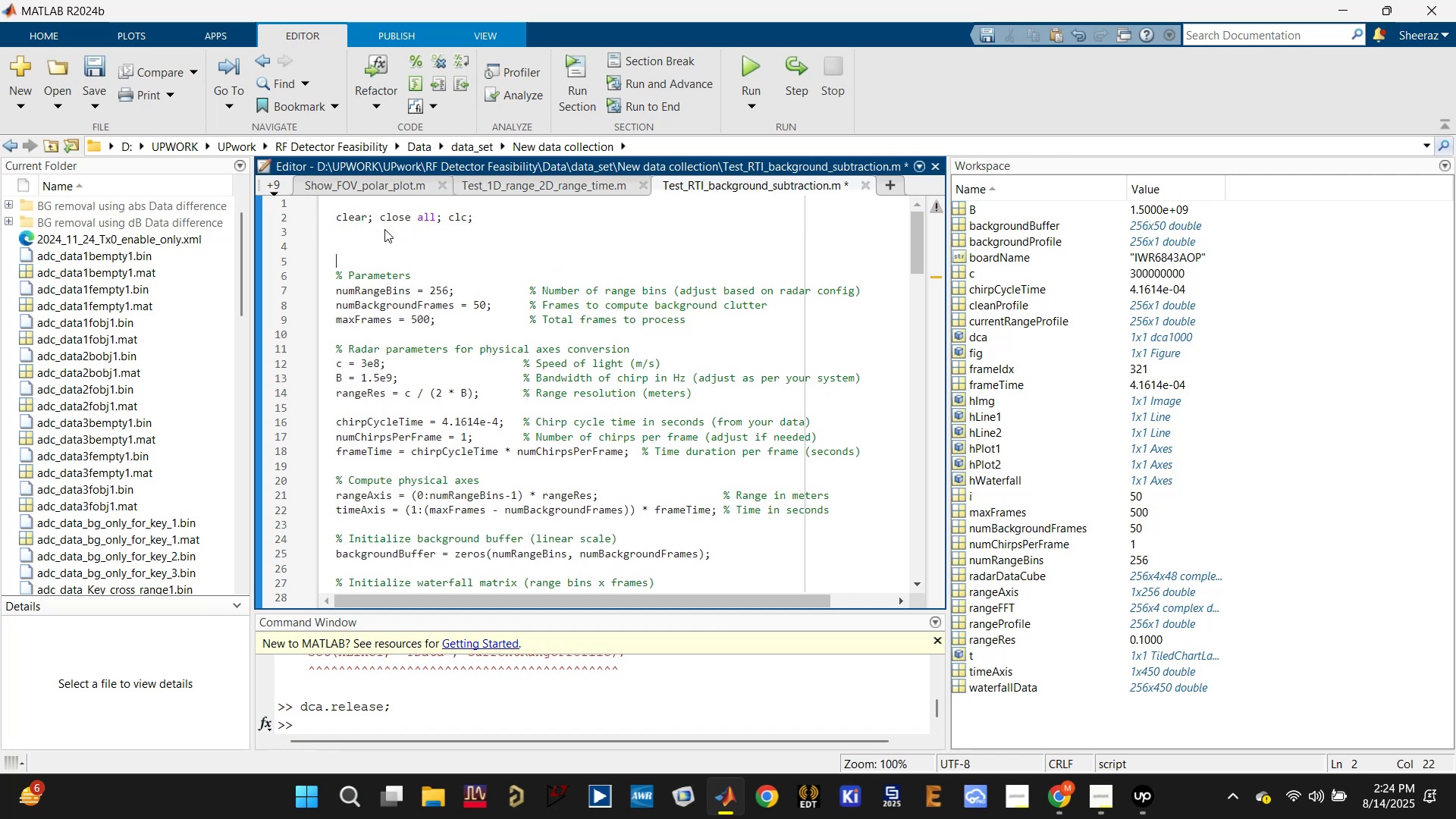 
key(Control+ControlLeft)
 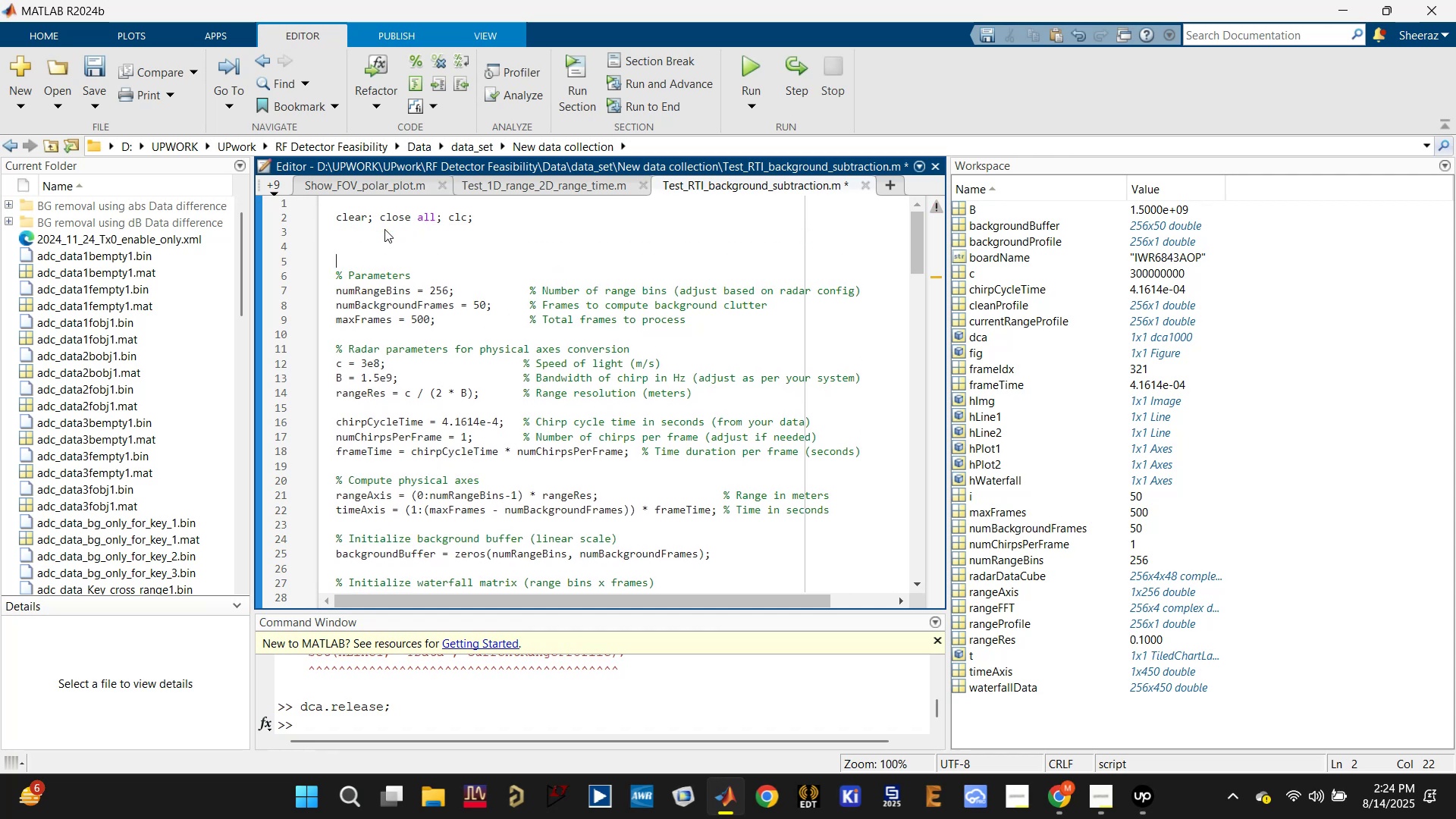 
key(Control+S)
 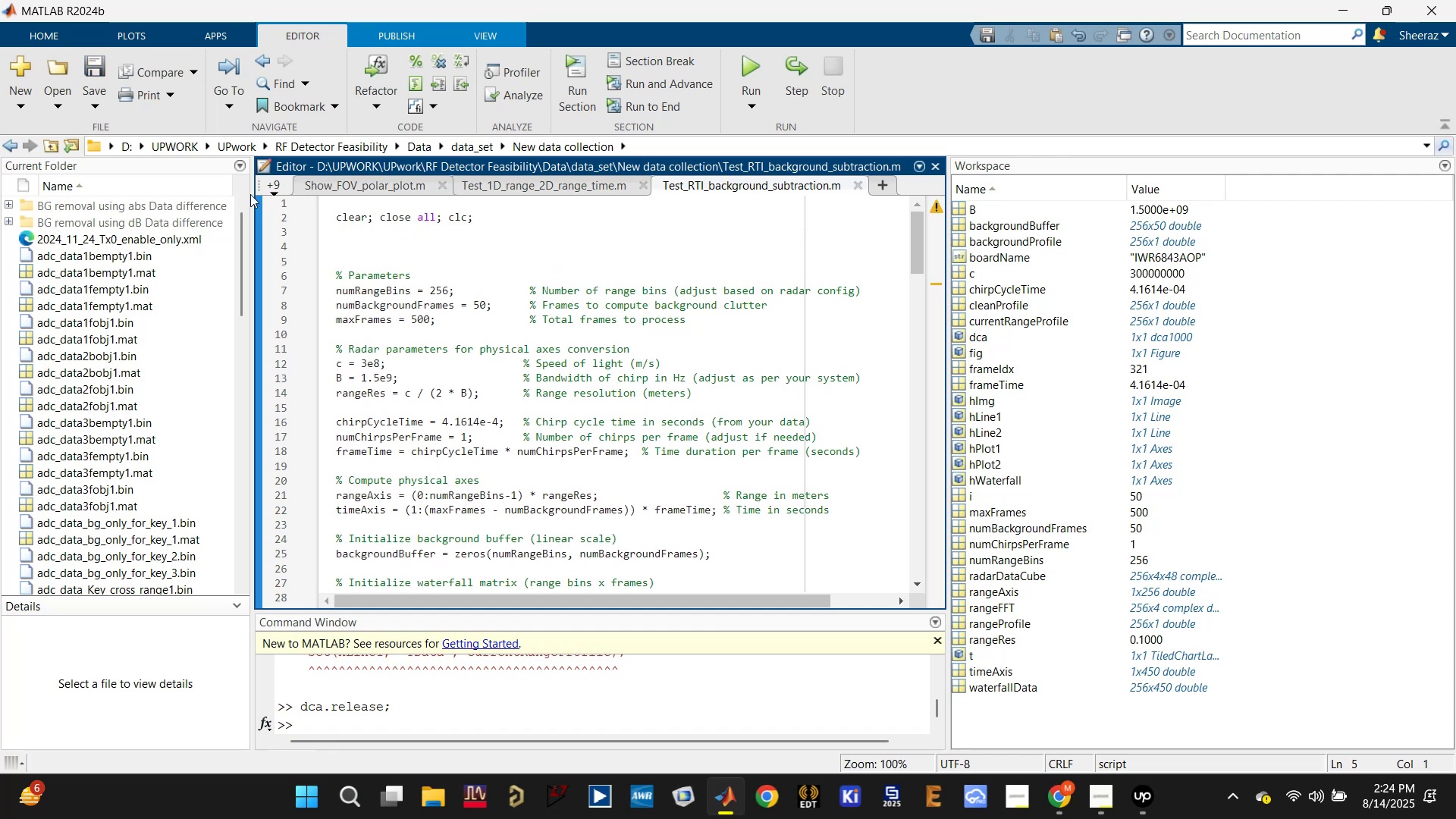 
left_click([271, 191])
 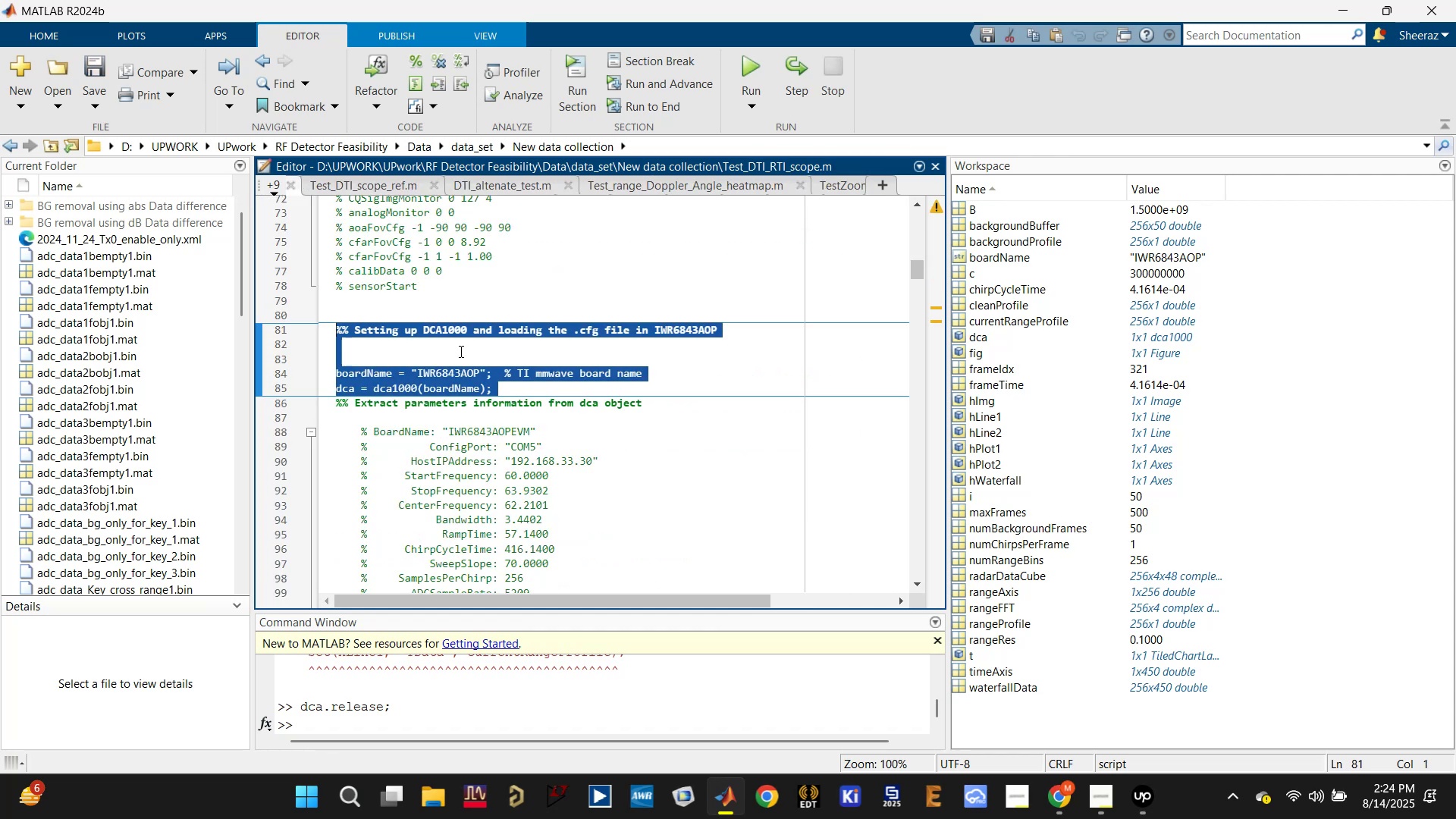 
key(Control+C)
 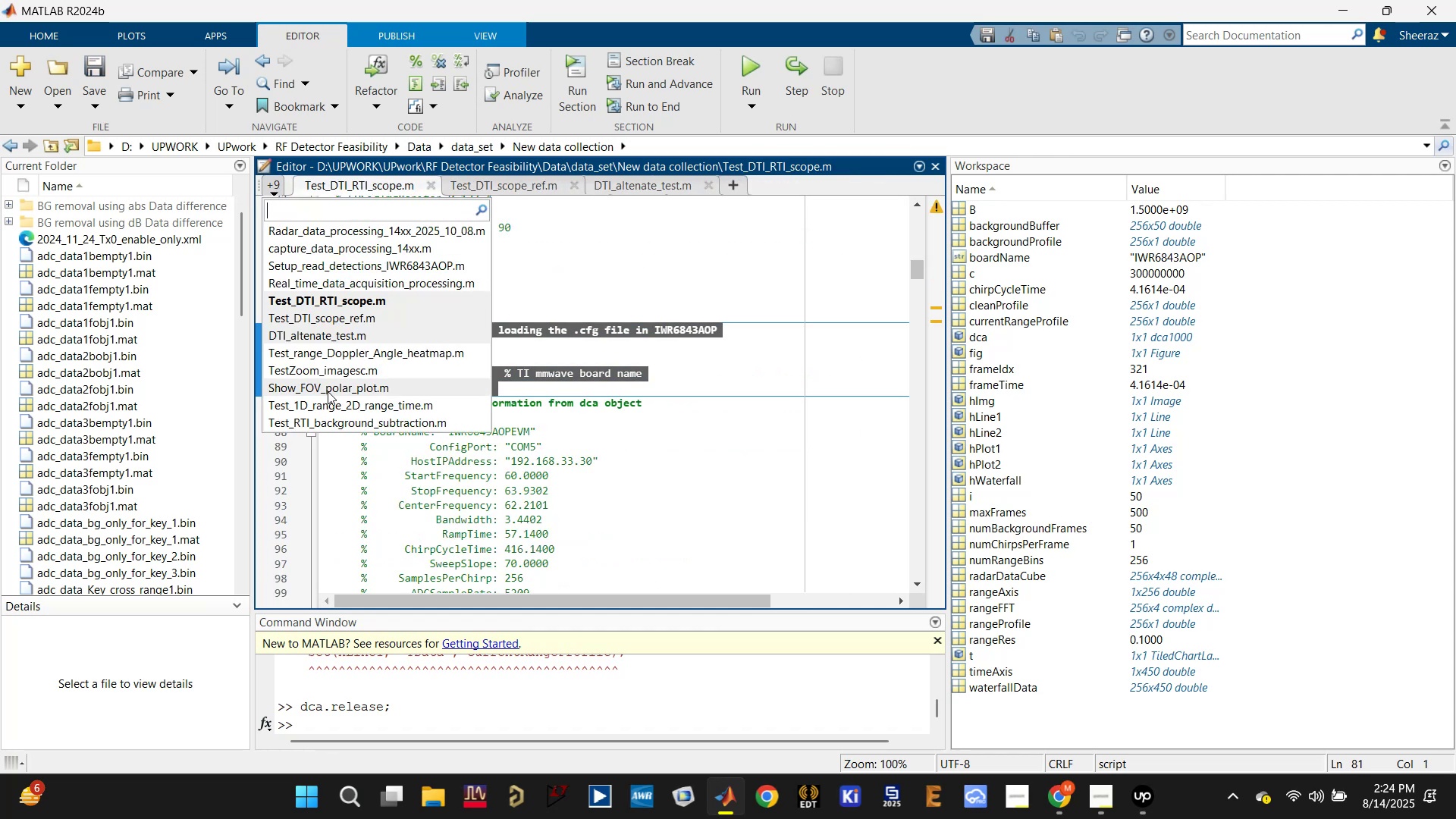 
left_click([340, 417])
 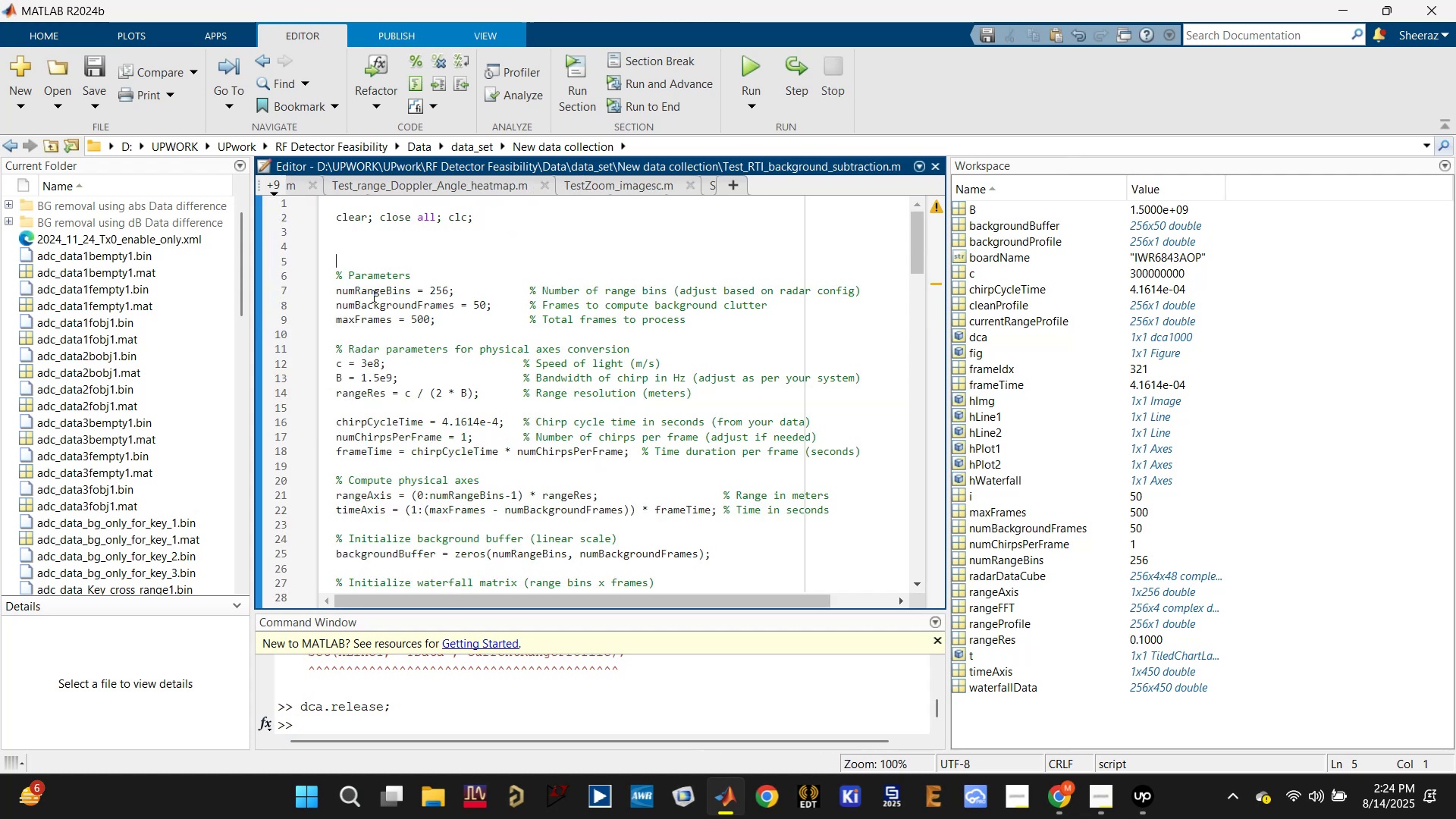 
key(Control+V)
 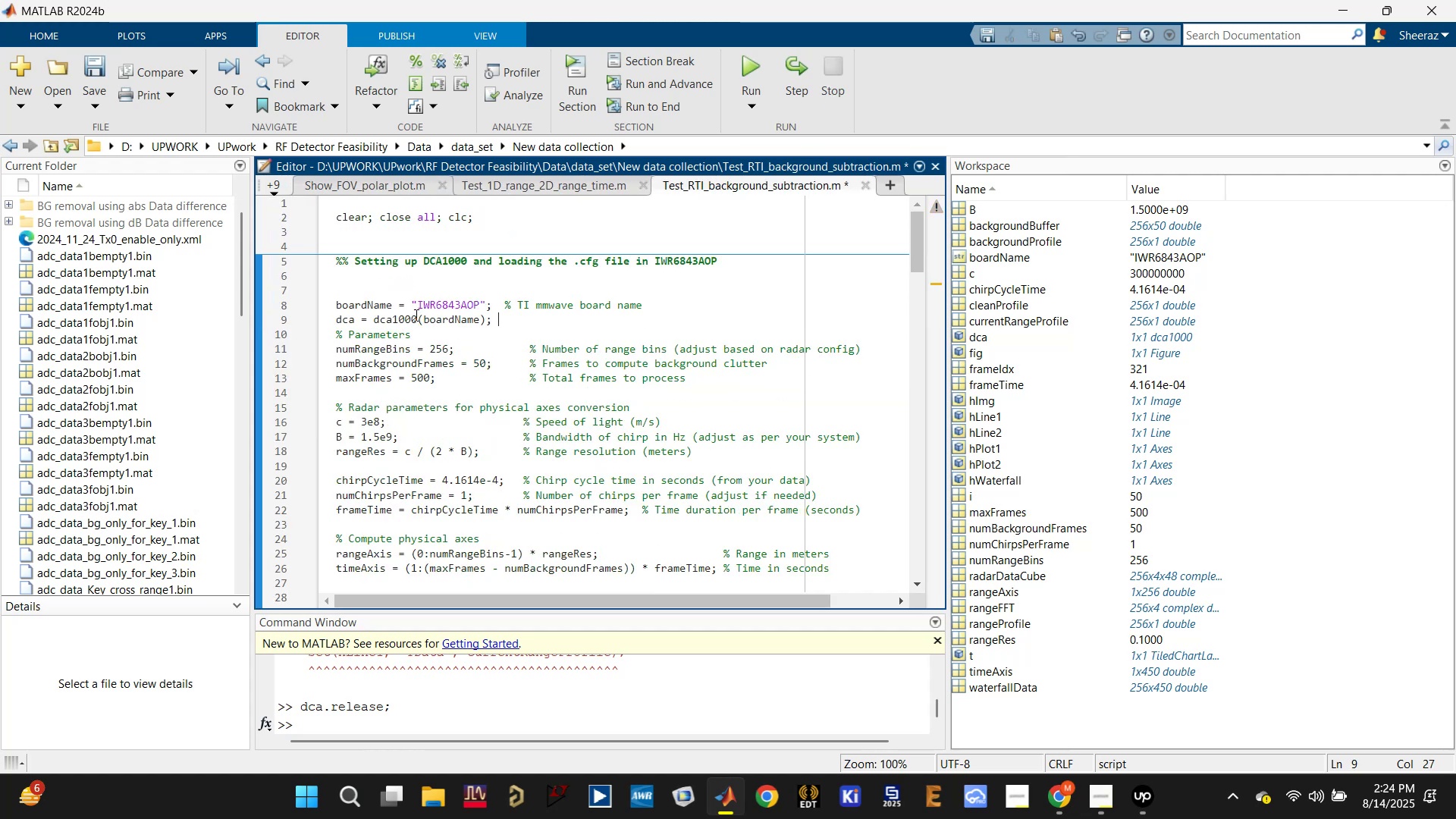 
key(Control+S)
 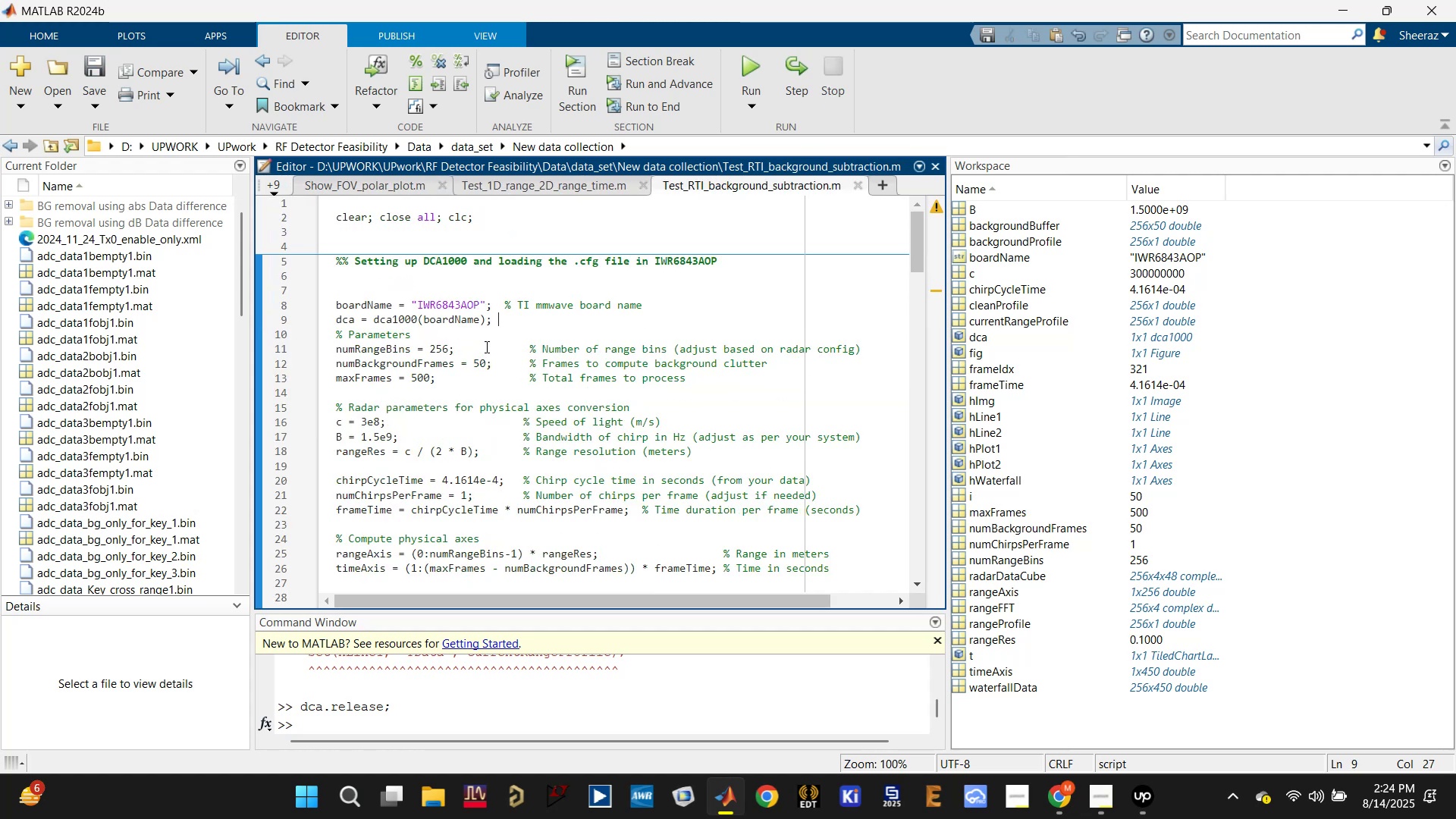 
key(Enter)
 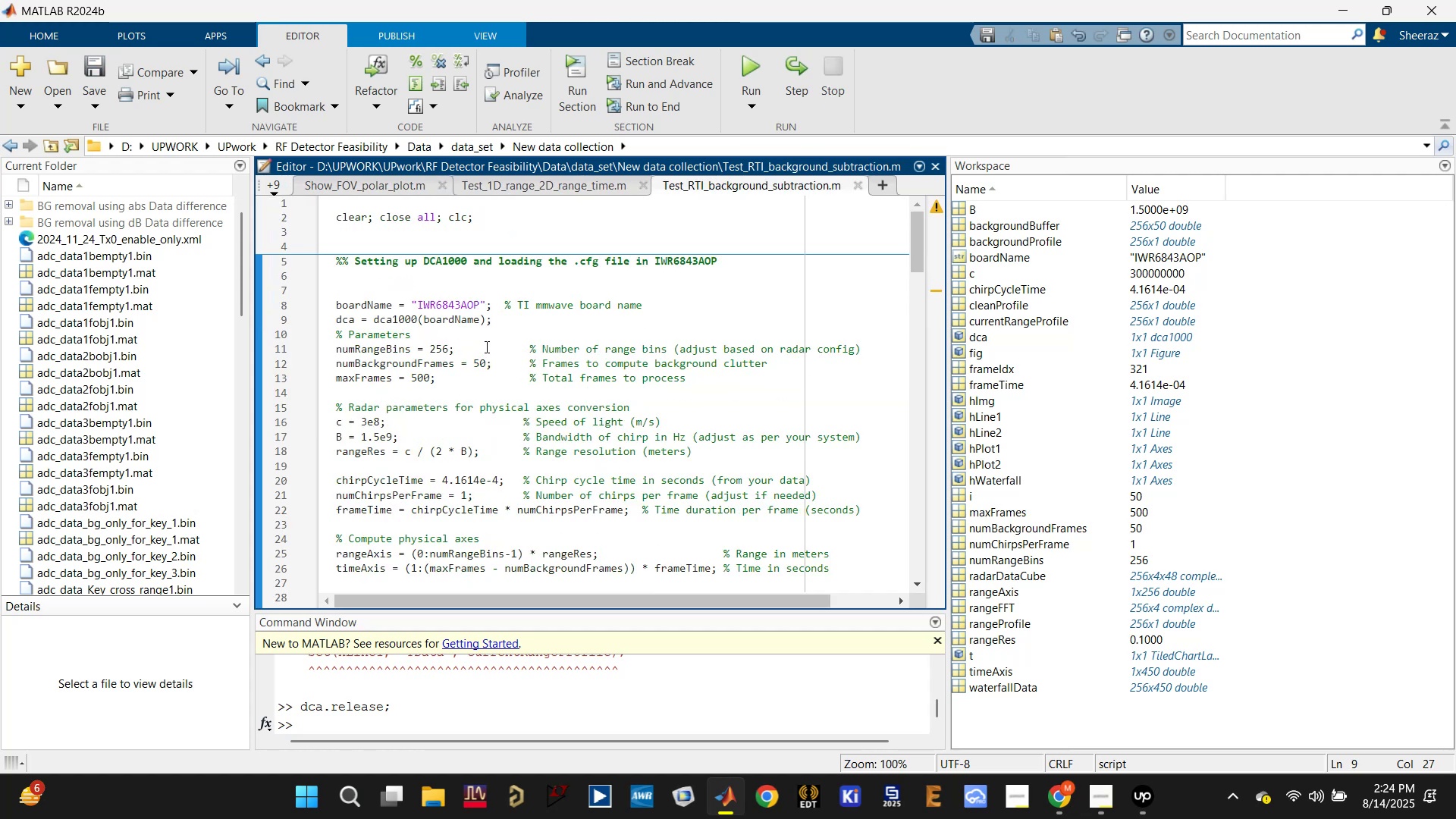 
key(Enter)
 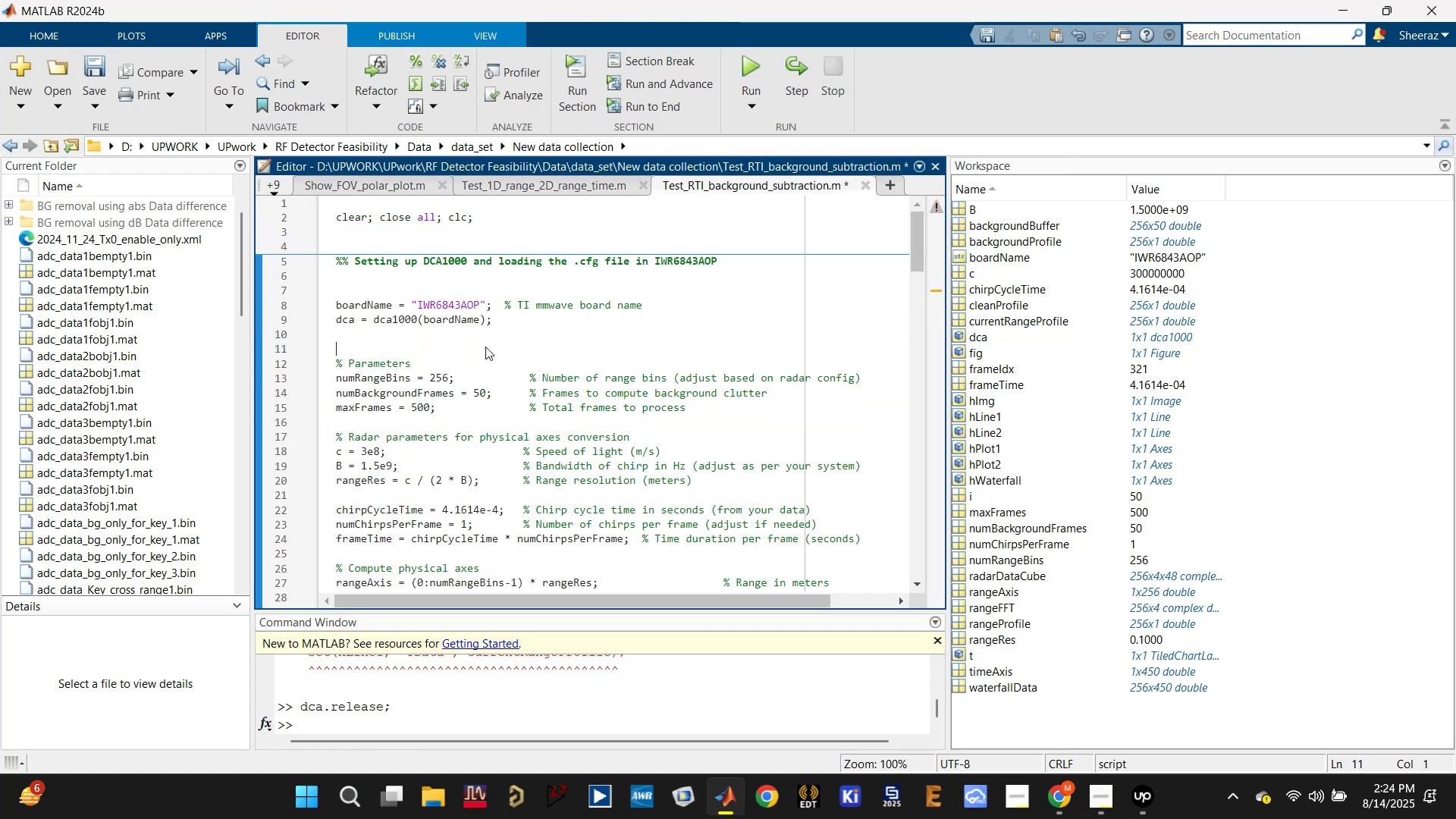 
key(ArrowDown)
 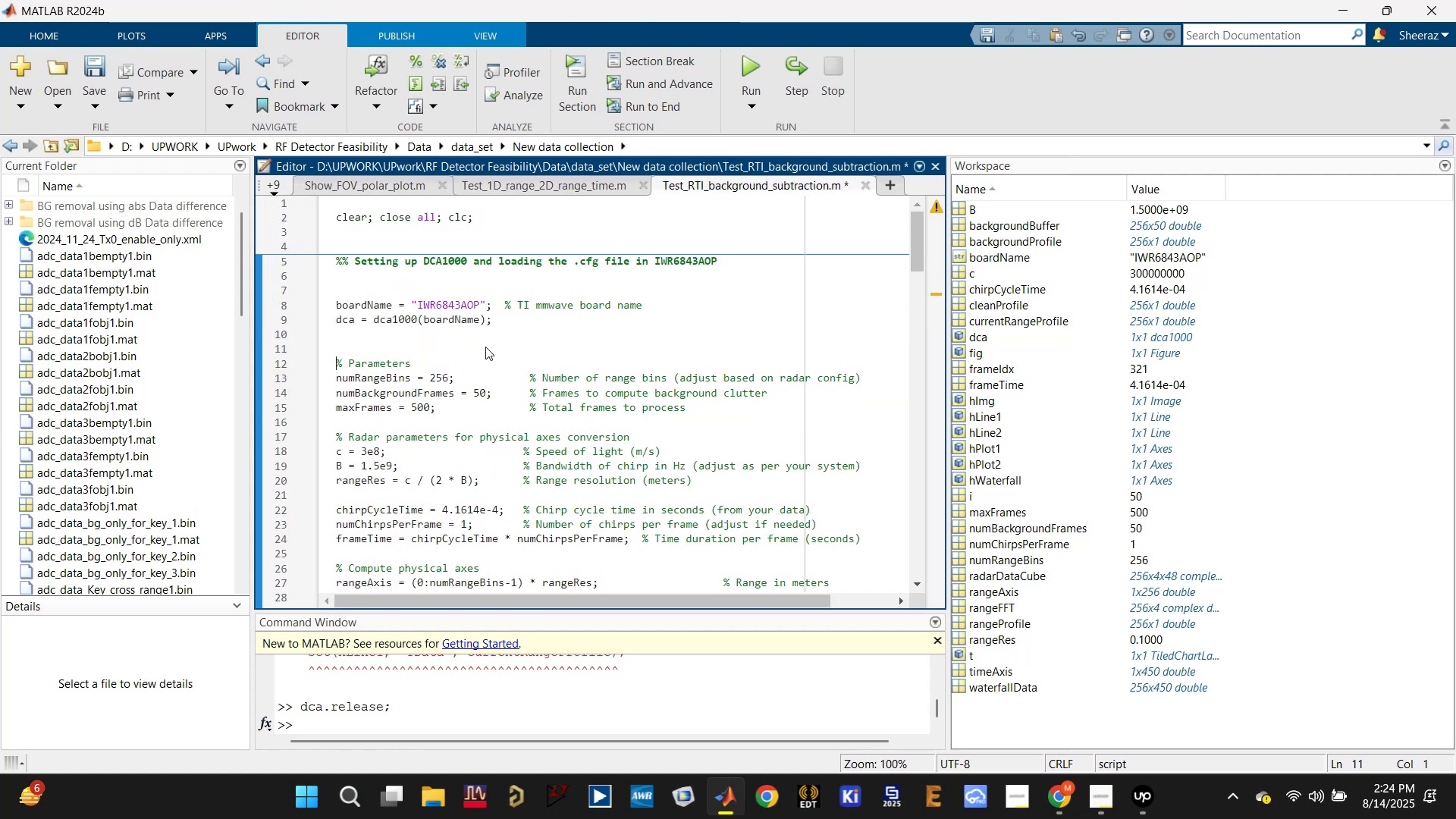 
key(ArrowDown)
 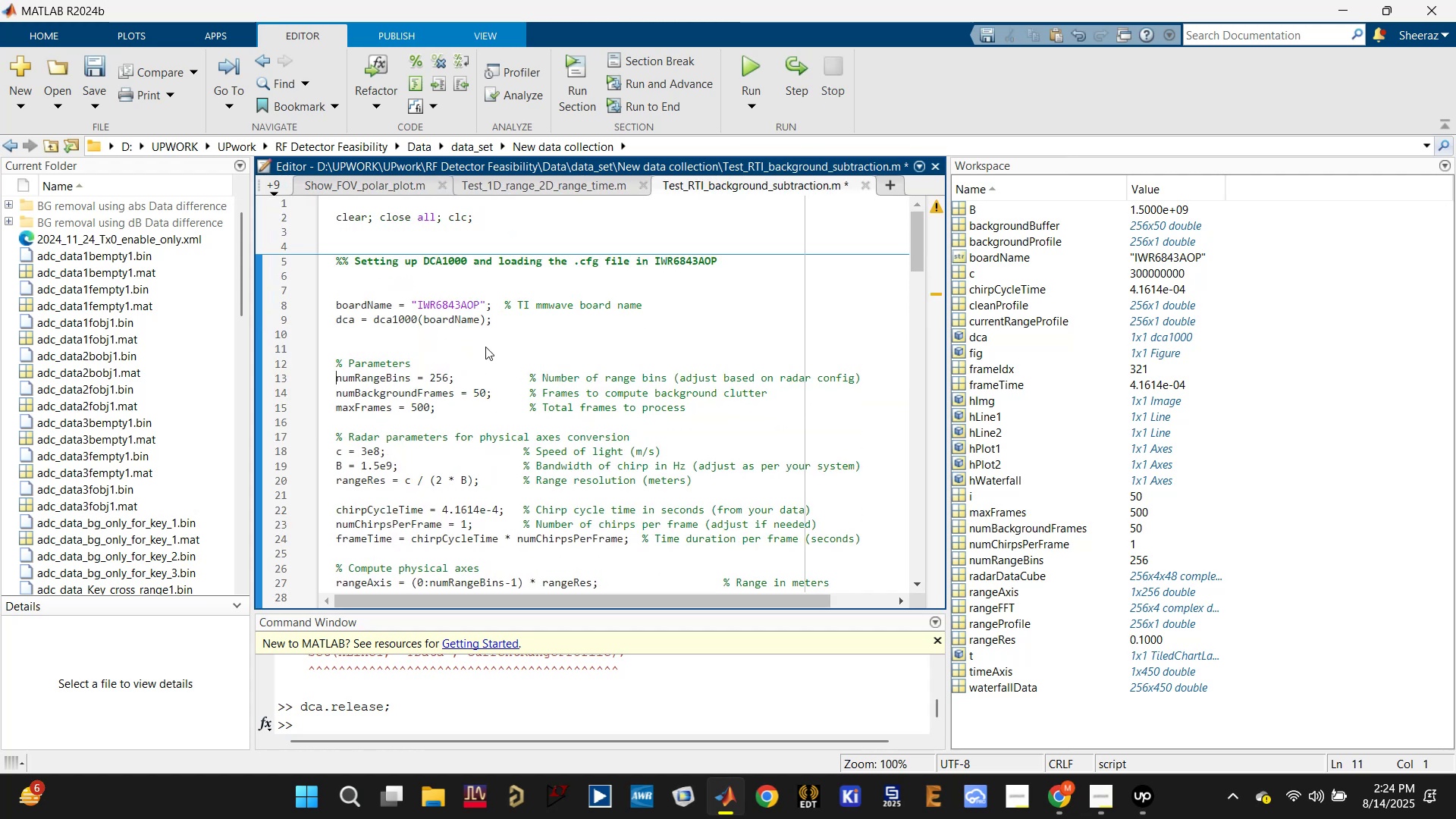 
key(ArrowUp)
 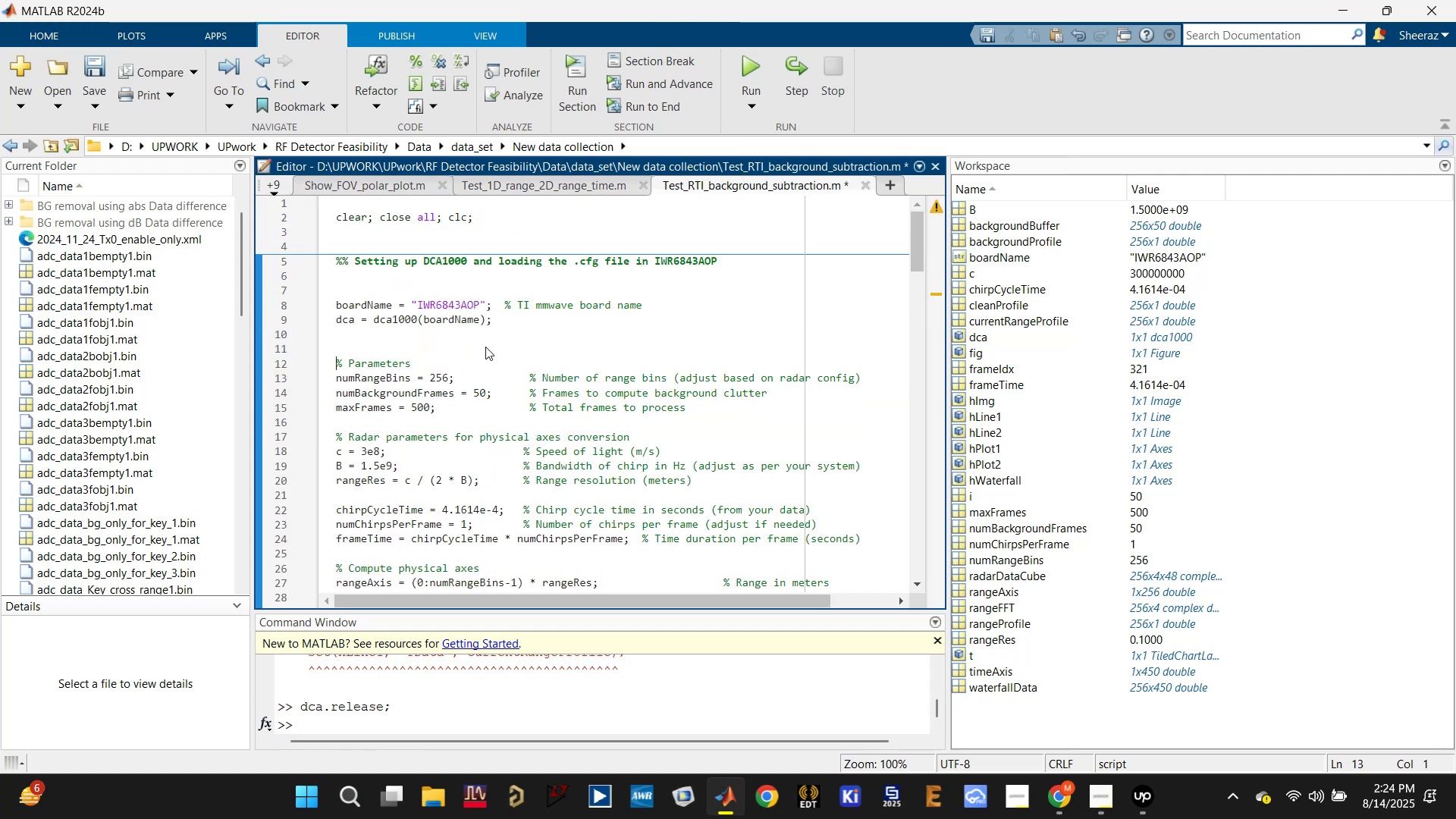 
key(Shift+5)
 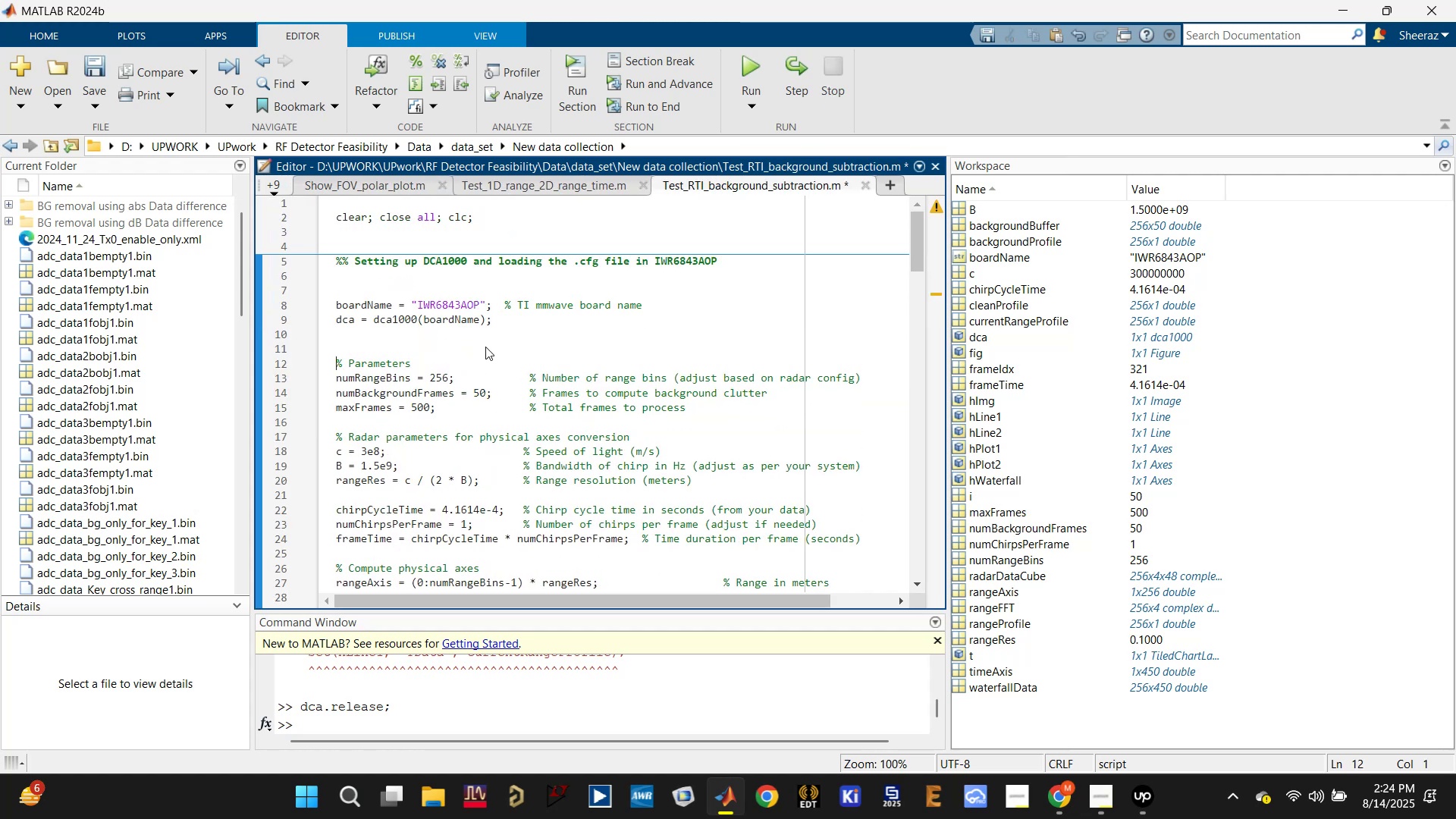 
key(Shift+ShiftLeft)
 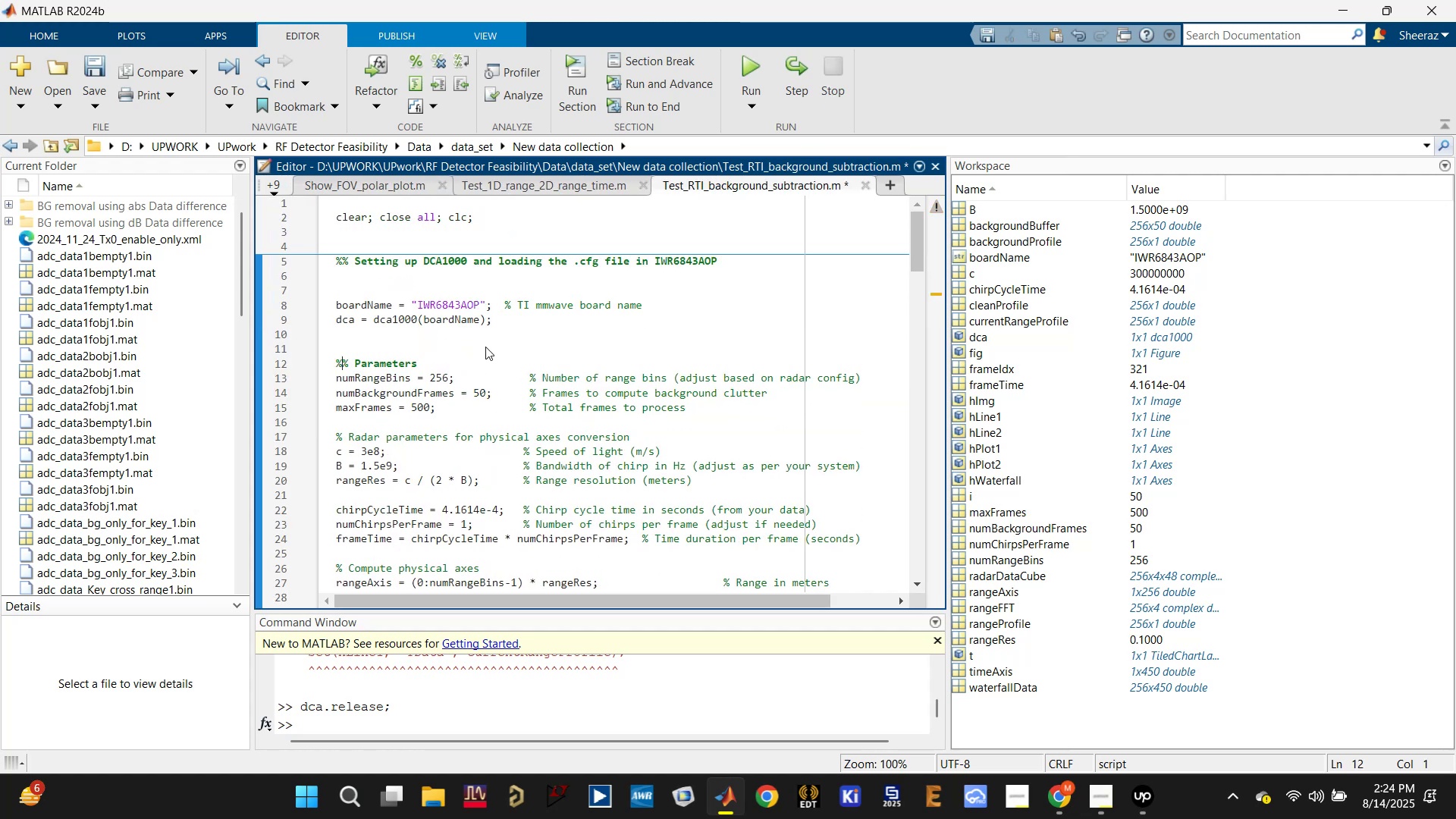 
key(Shift+ShiftLeft)
 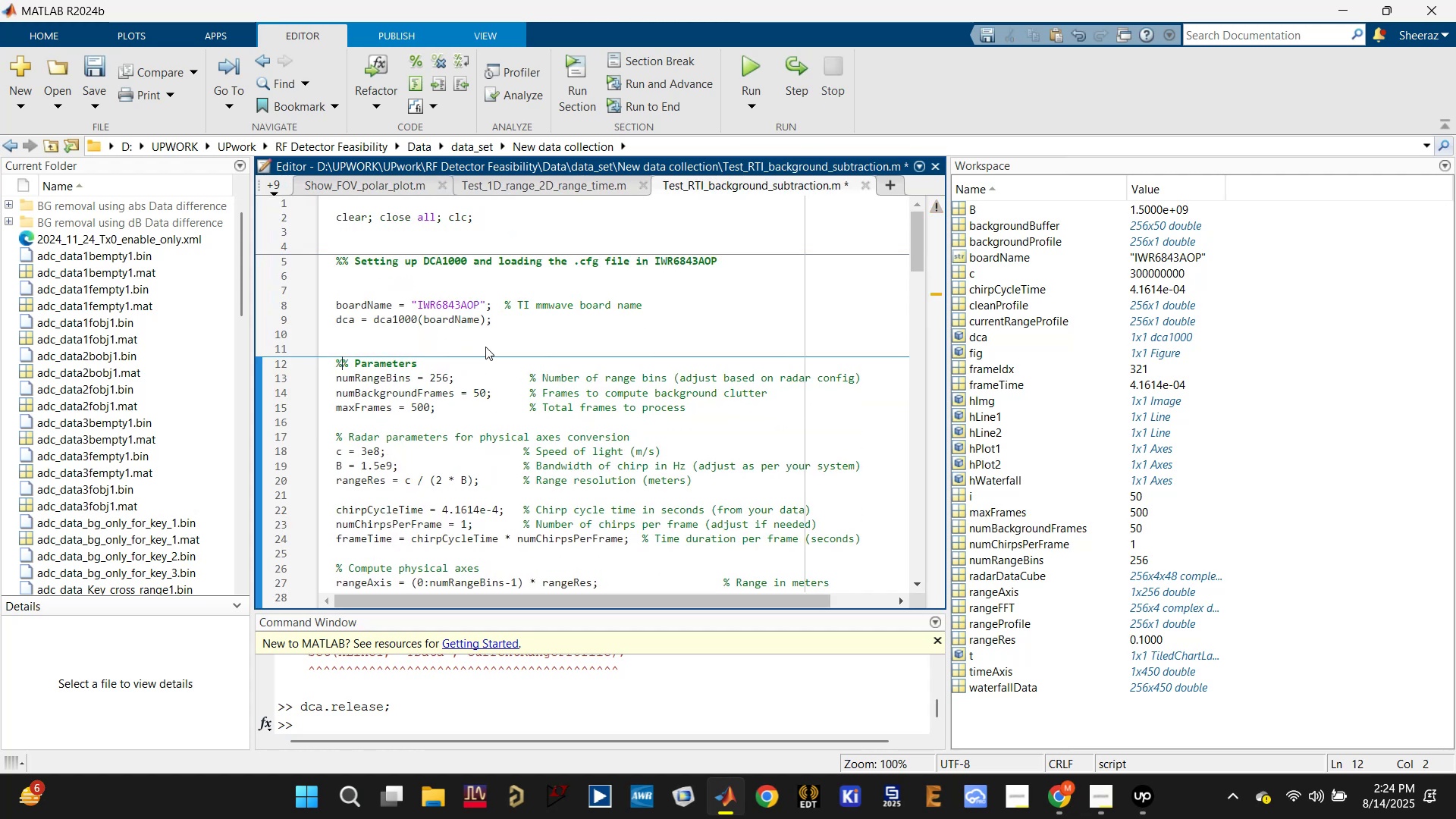 
key(Control+S)
 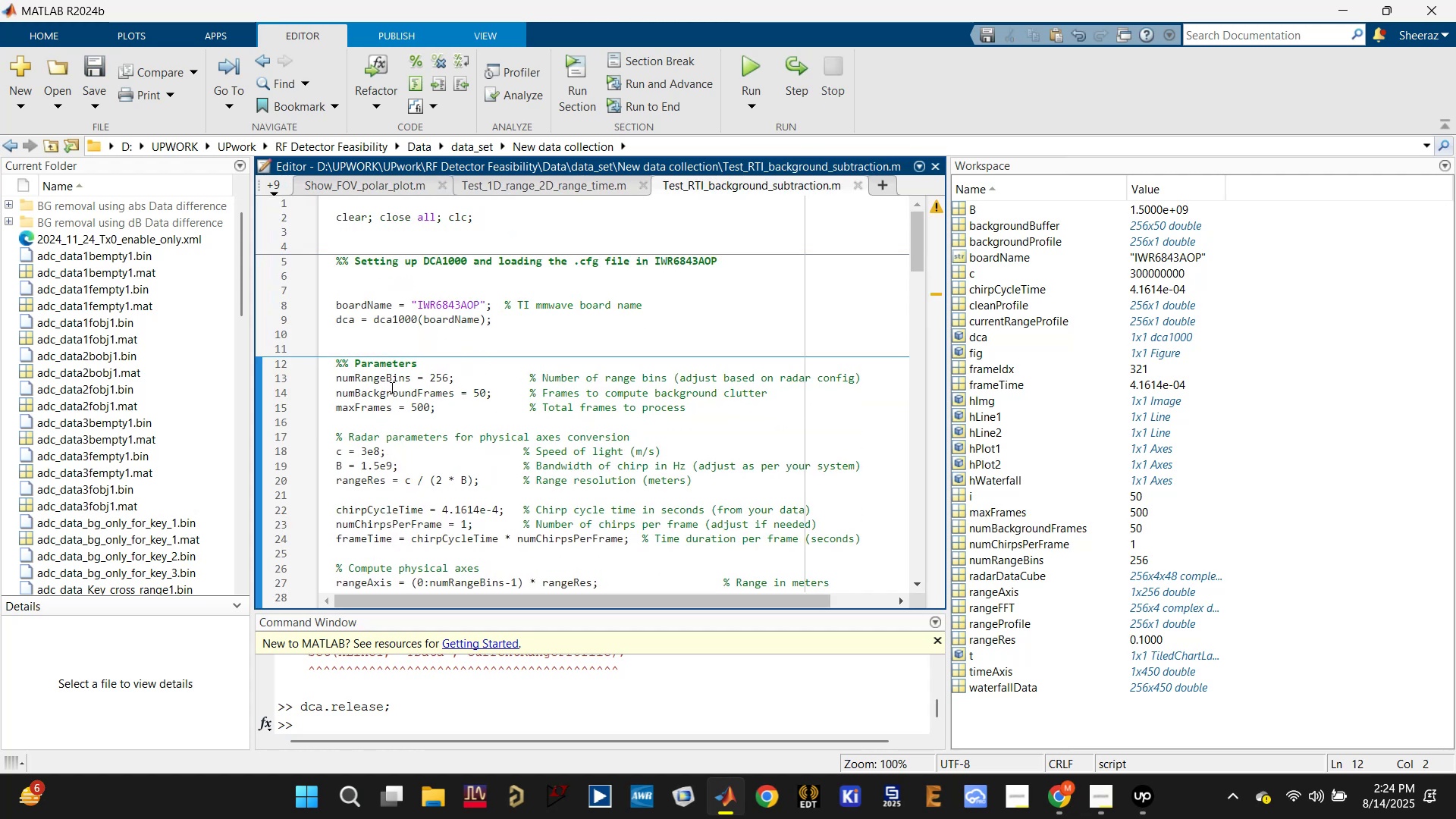 
double_click([390, 398])
 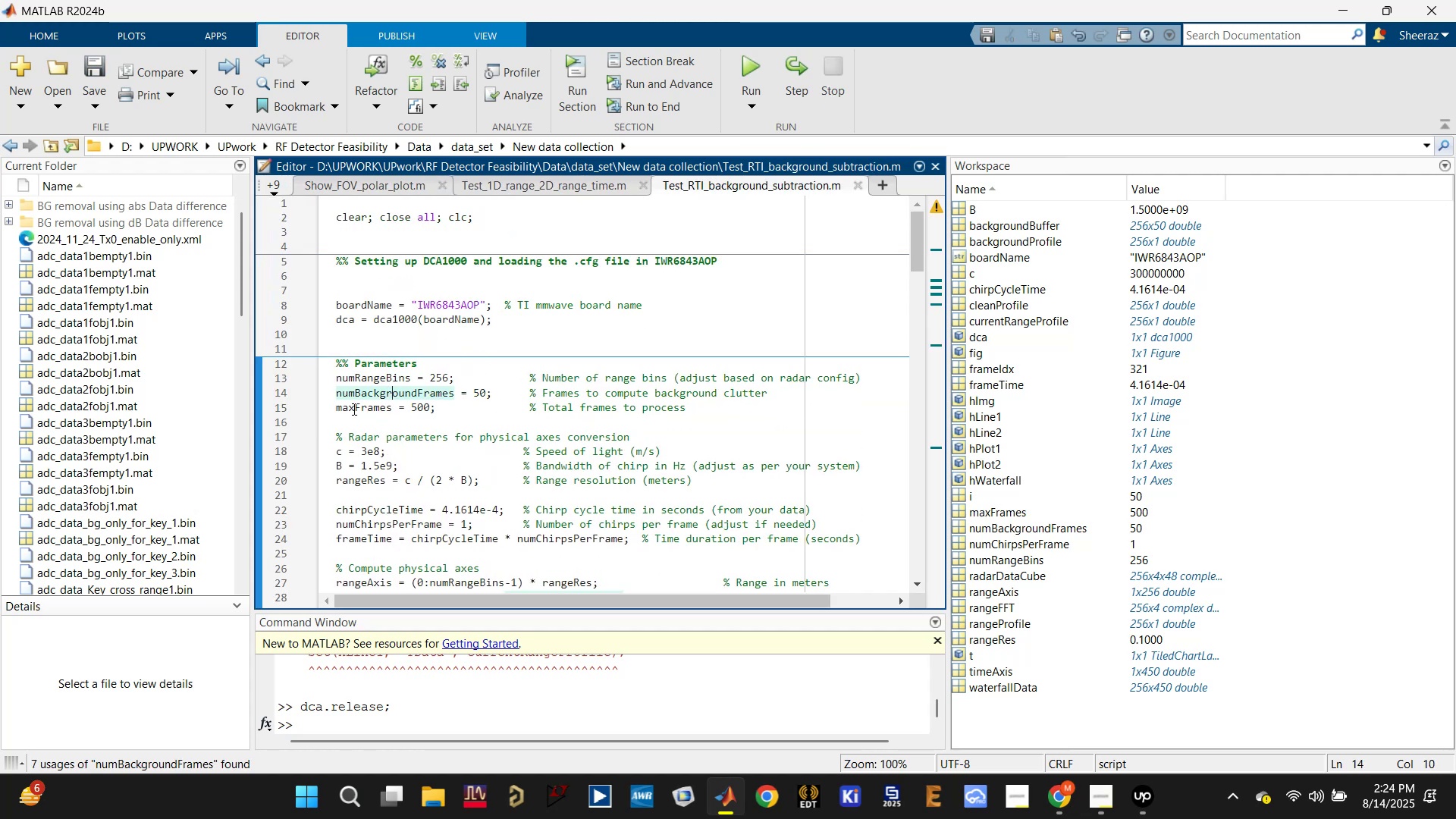 
triple_click([351, 410])
 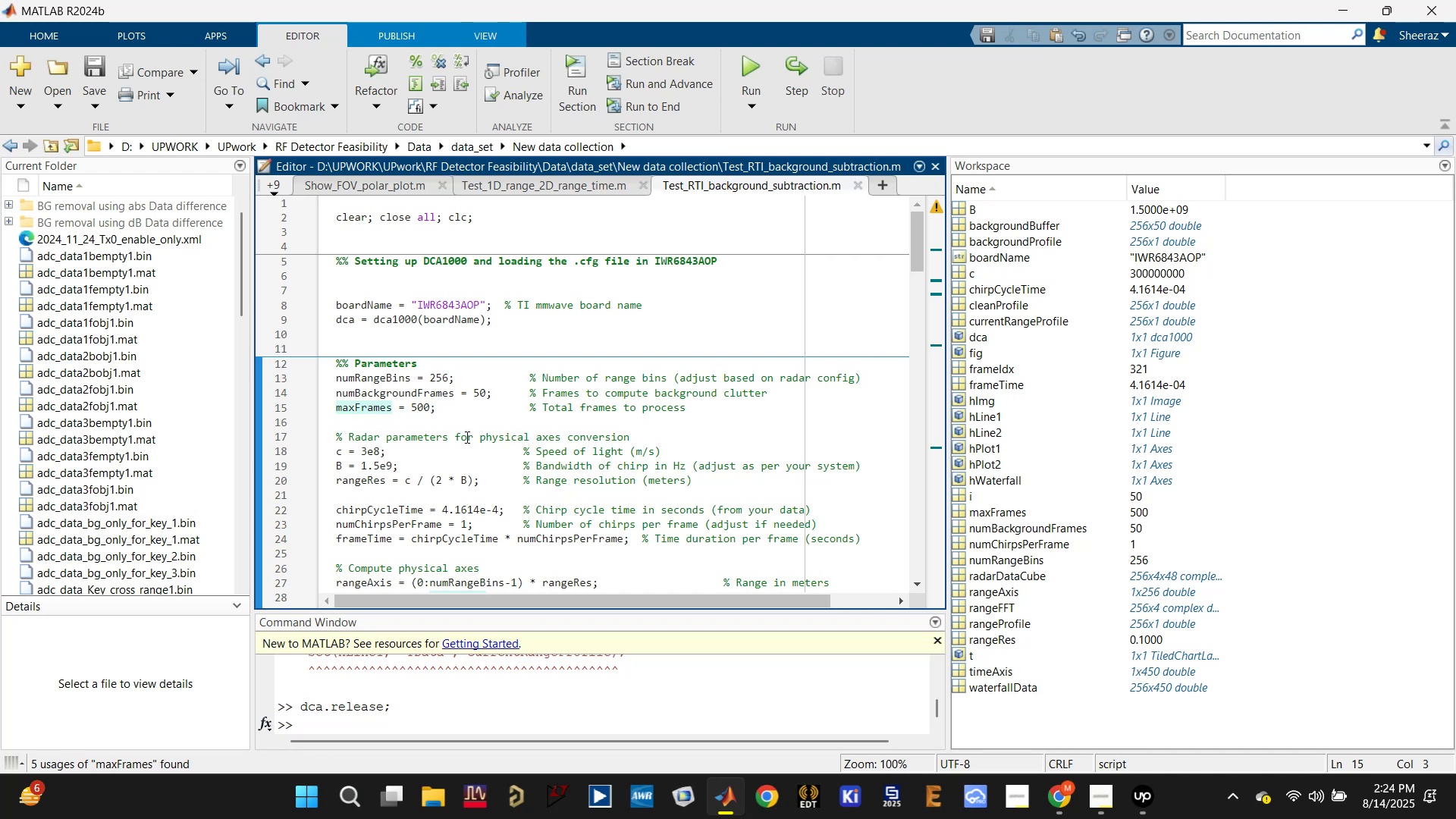 
scroll: coordinate [457, 446], scroll_direction: down, amount: 2.0
 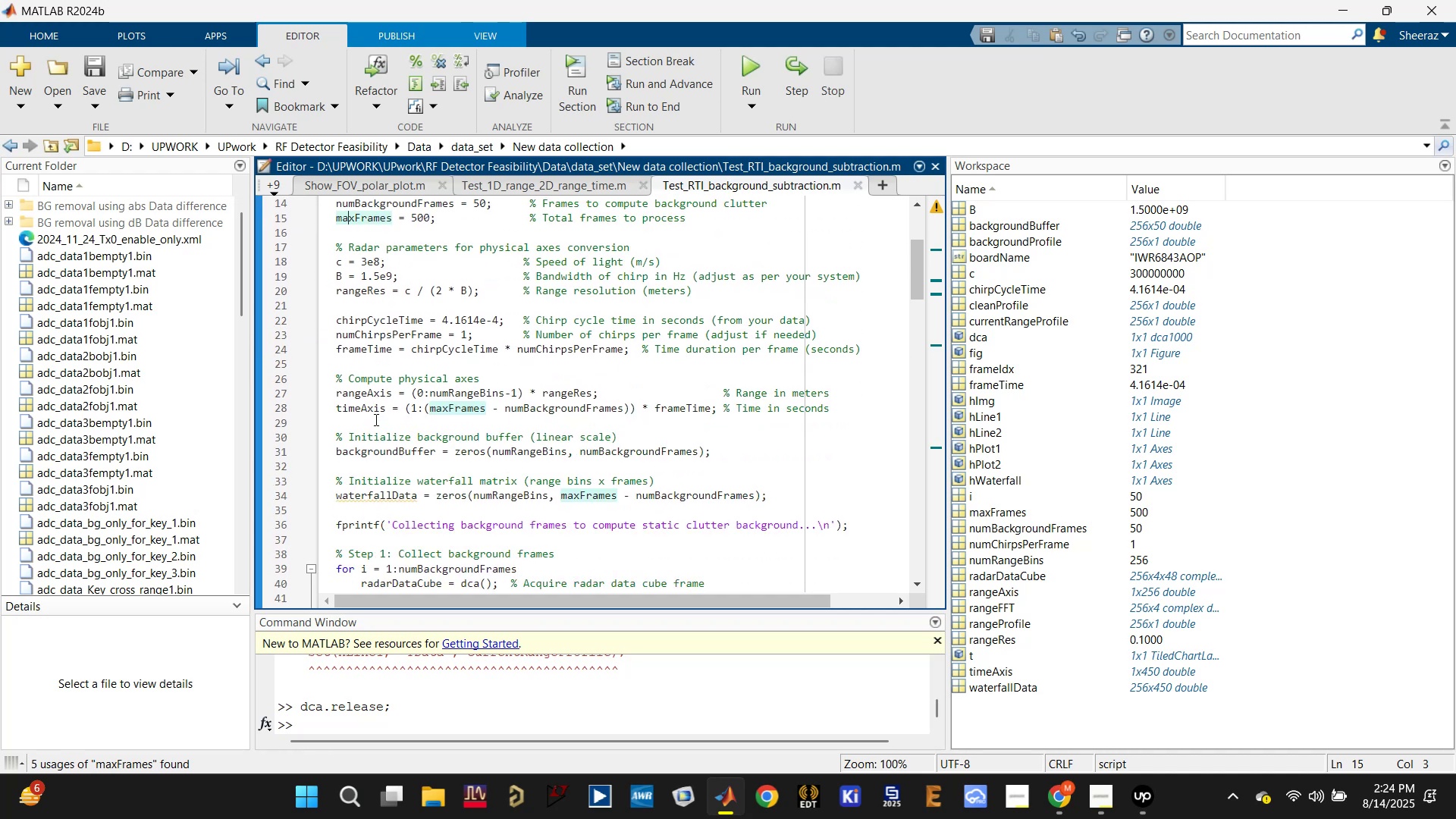 
wait(9.25)
 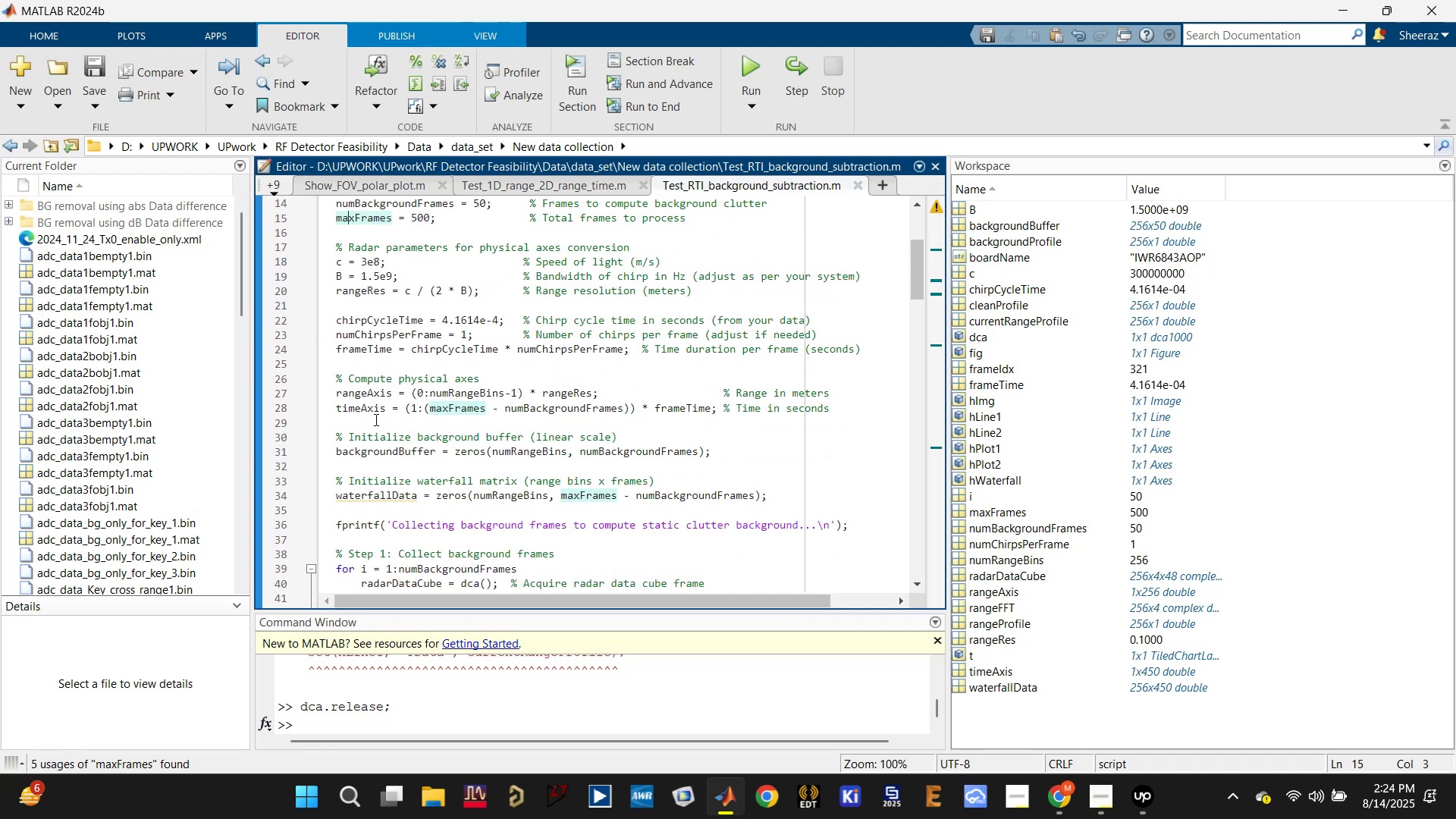 
left_click([384, 360])
 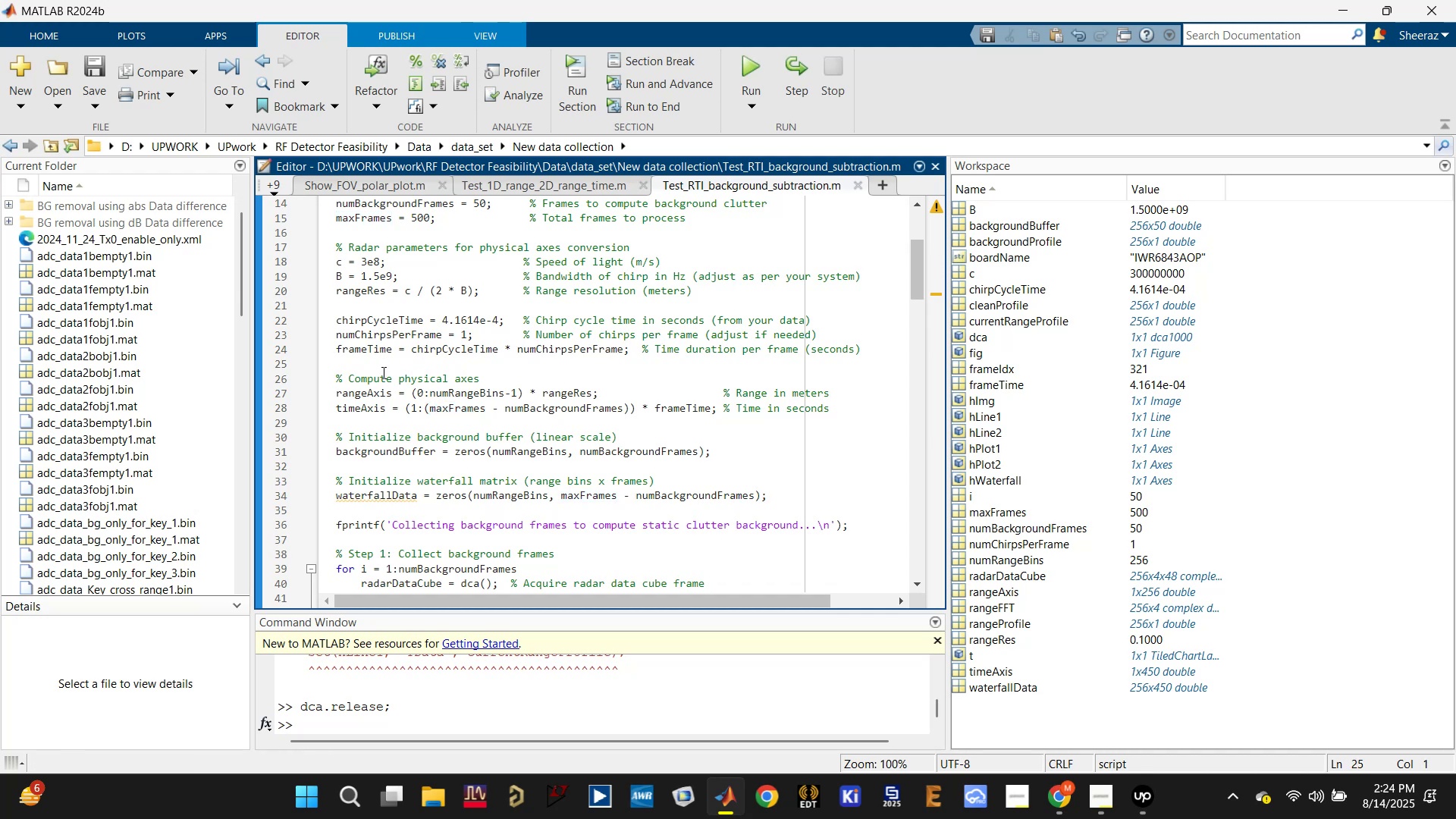 
key(Enter)
 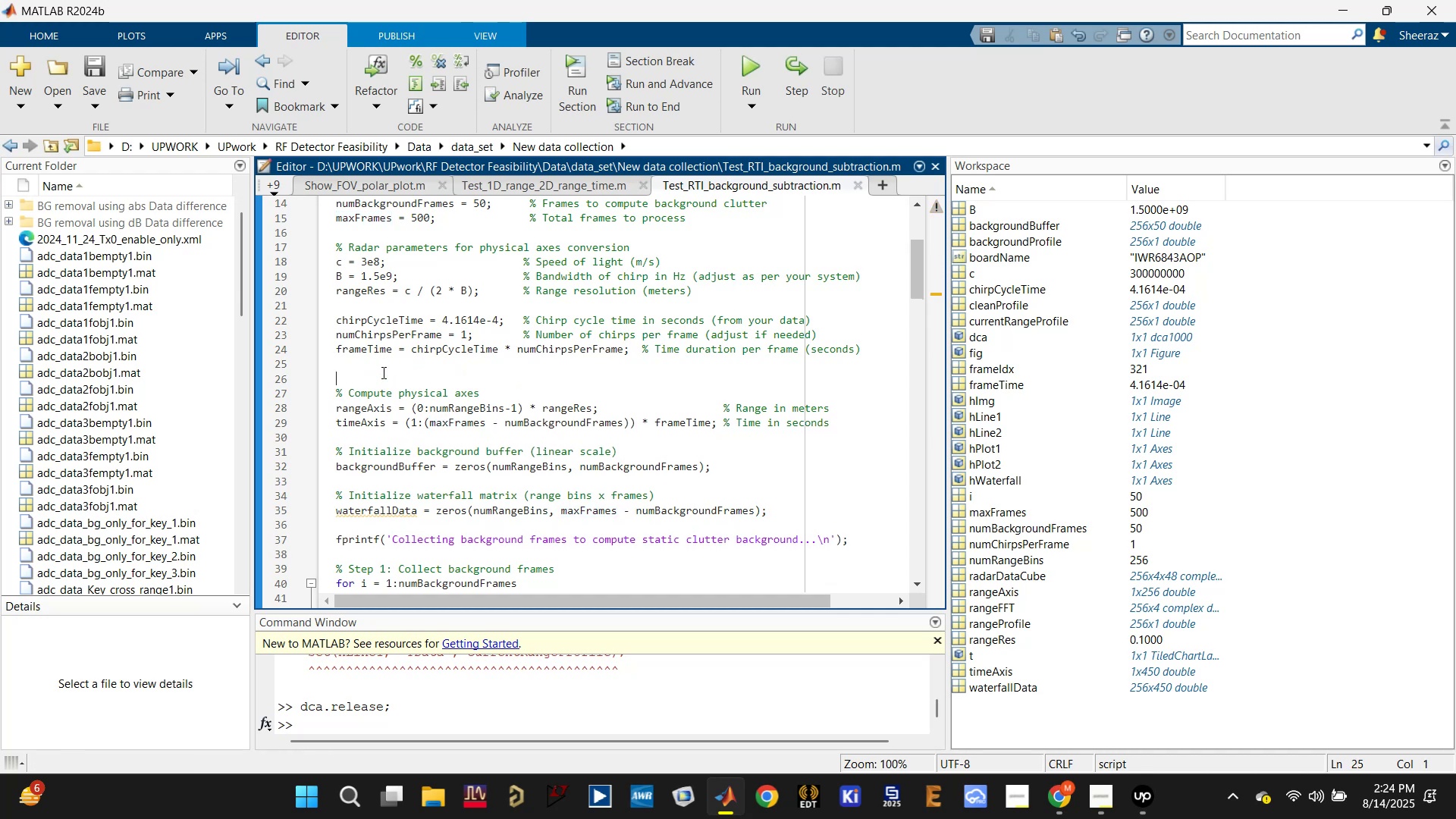 
key(Enter)
 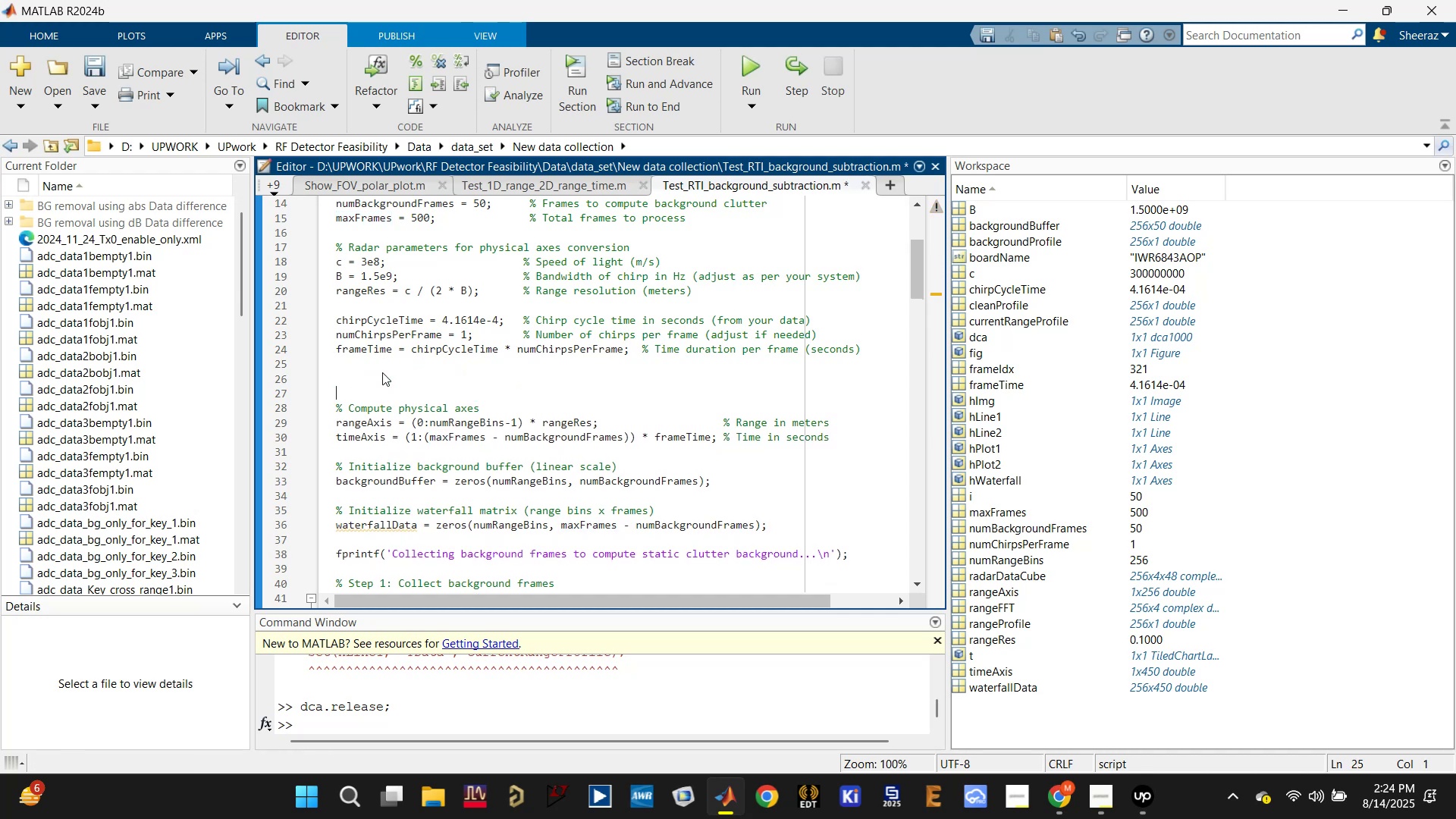 
key(Enter)
 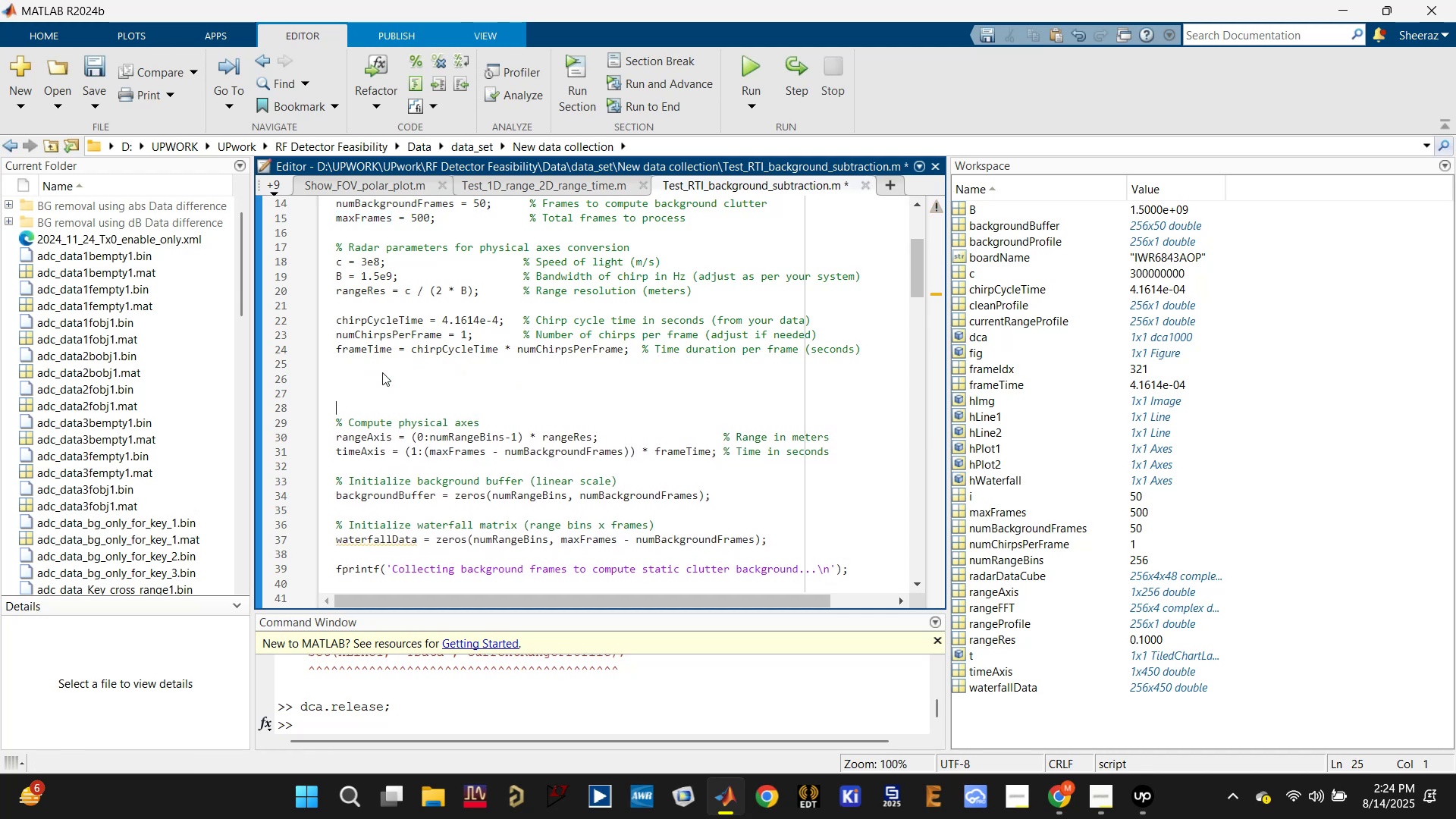 
key(Enter)
 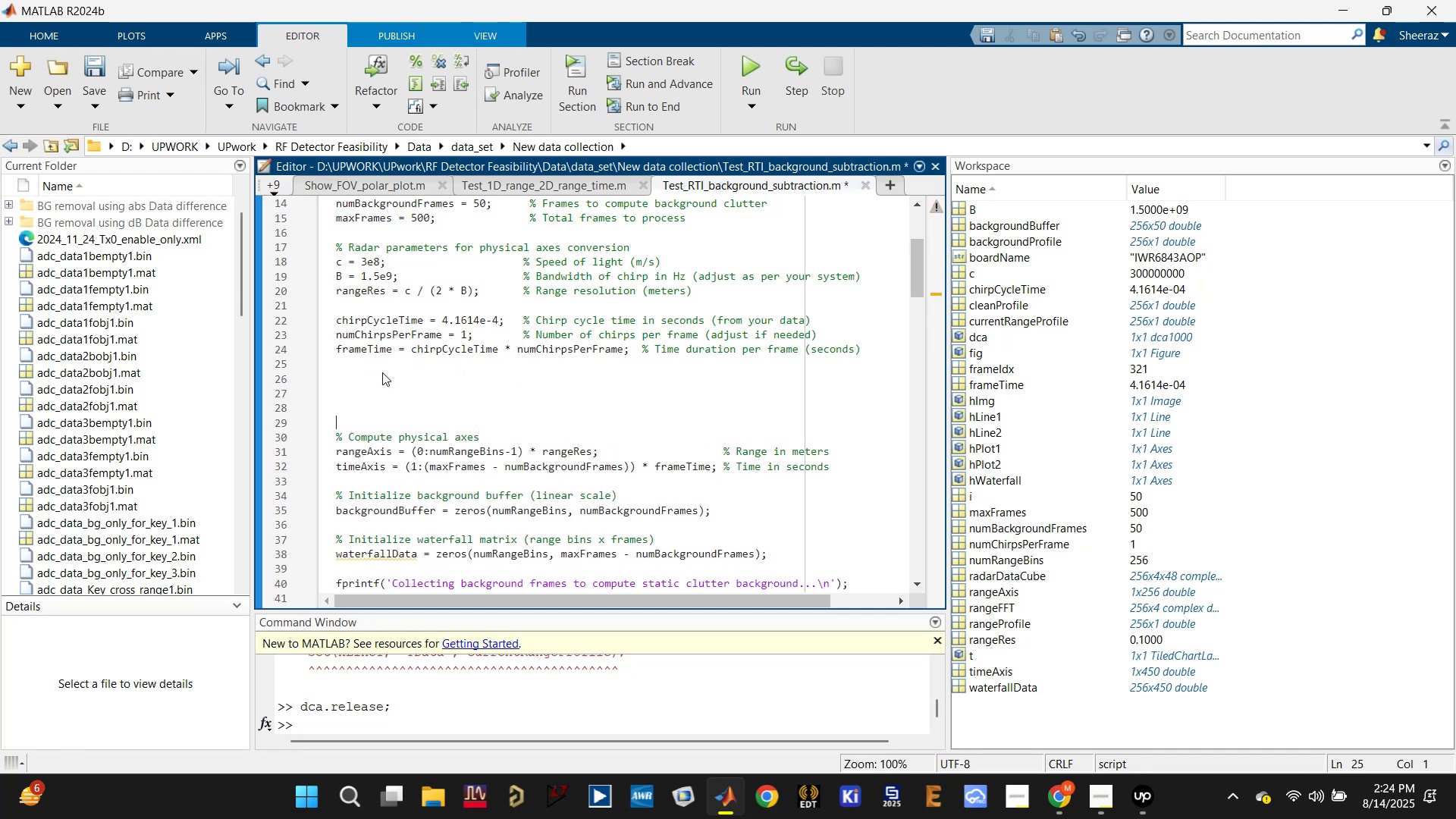 
key(Enter)
 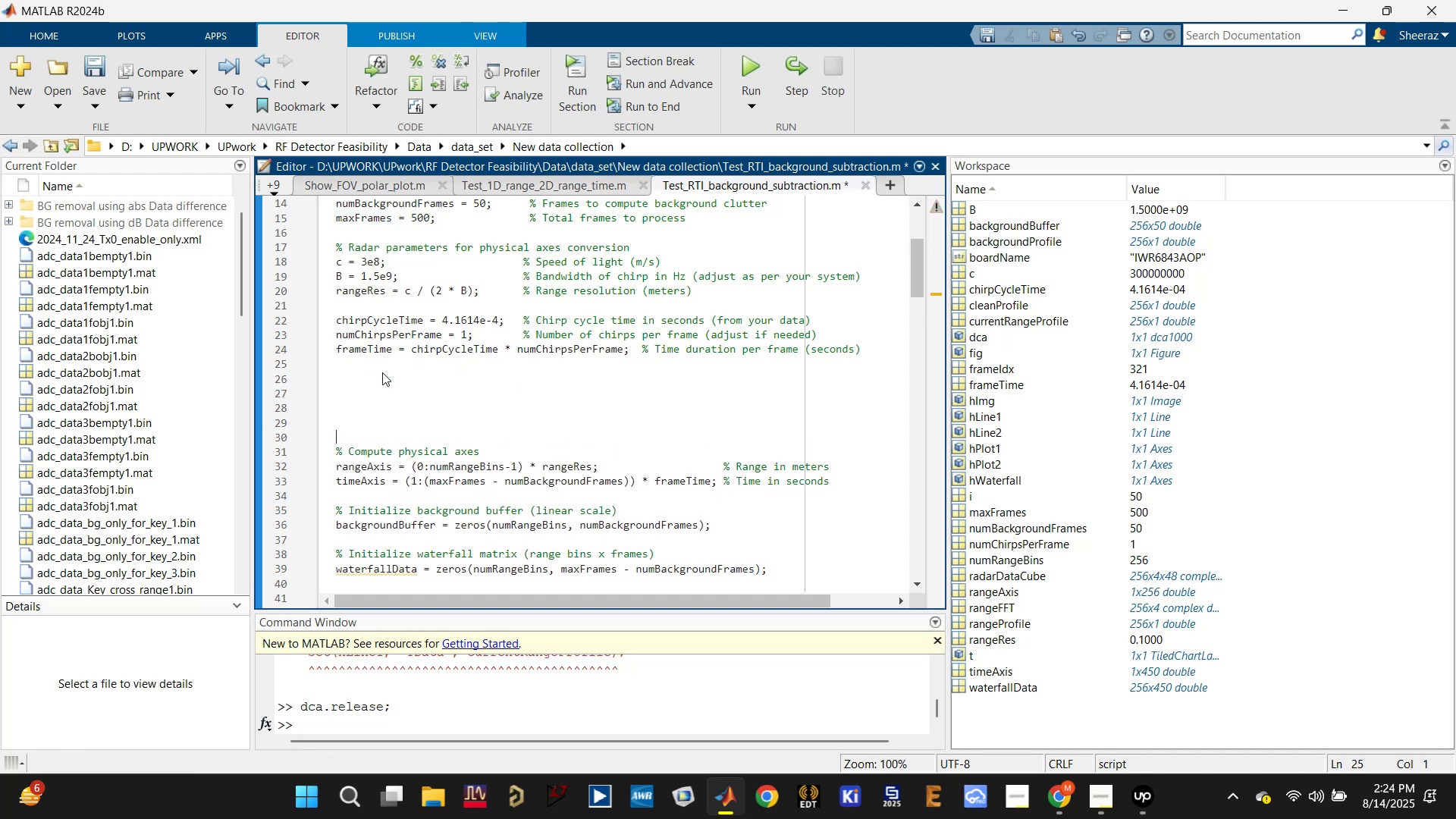 
key(Control+S)
 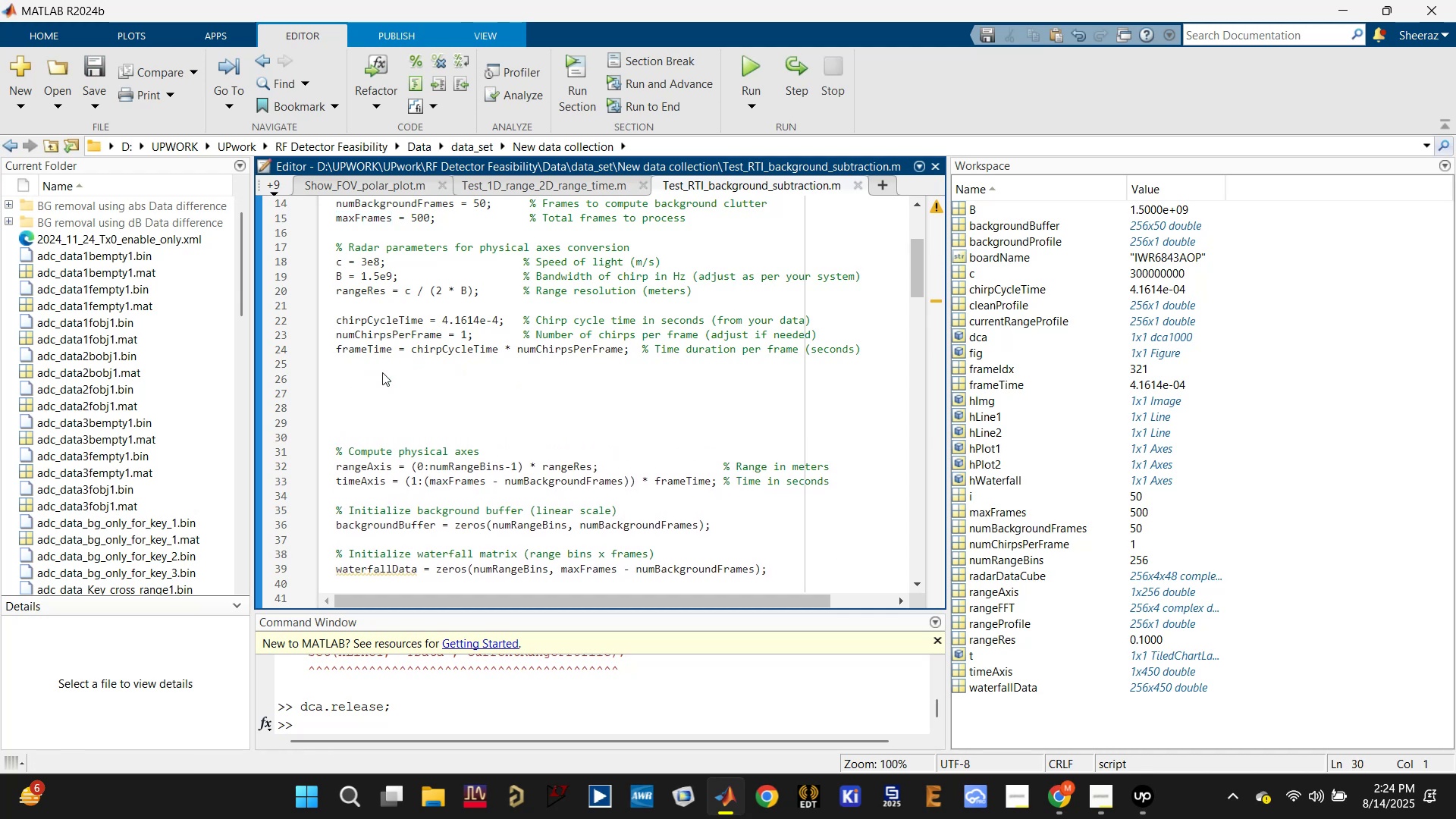 
scroll: coordinate [453, 333], scroll_direction: up, amount: 6.0
 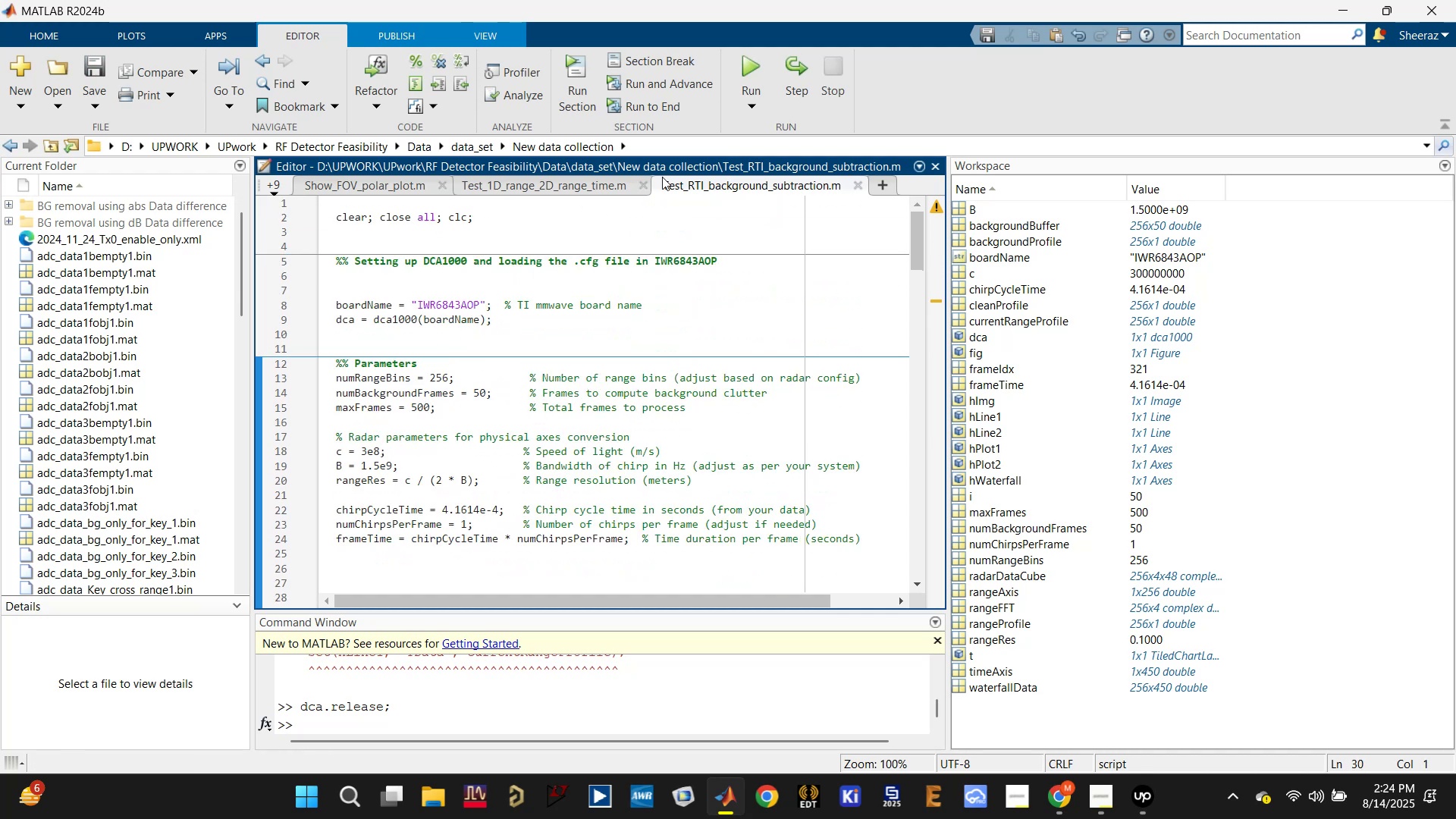 
scroll: coordinate [469, 424], scroll_direction: down, amount: 10.0
 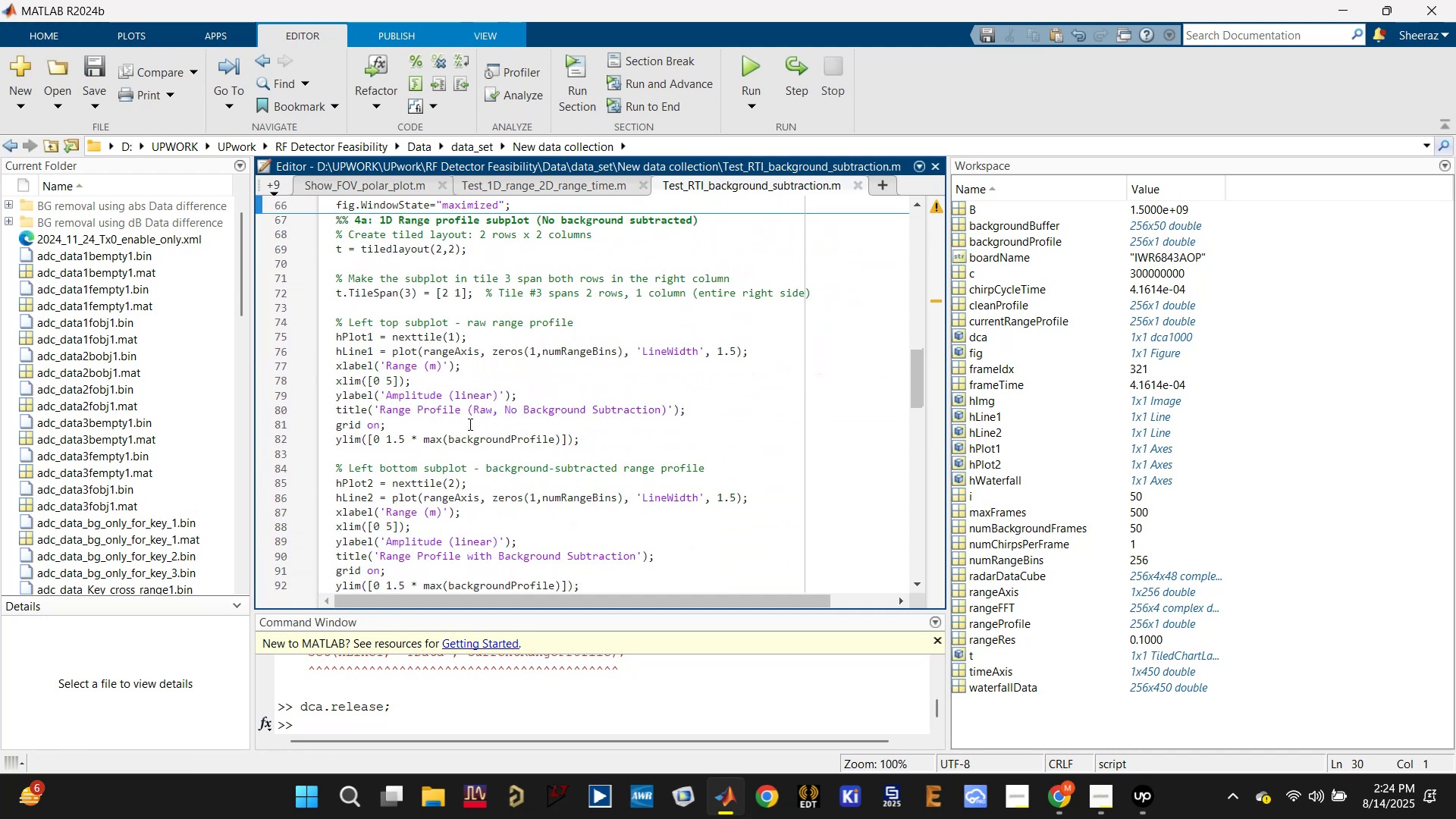 
scroll: coordinate [469, 424], scroll_direction: up, amount: 1.0
 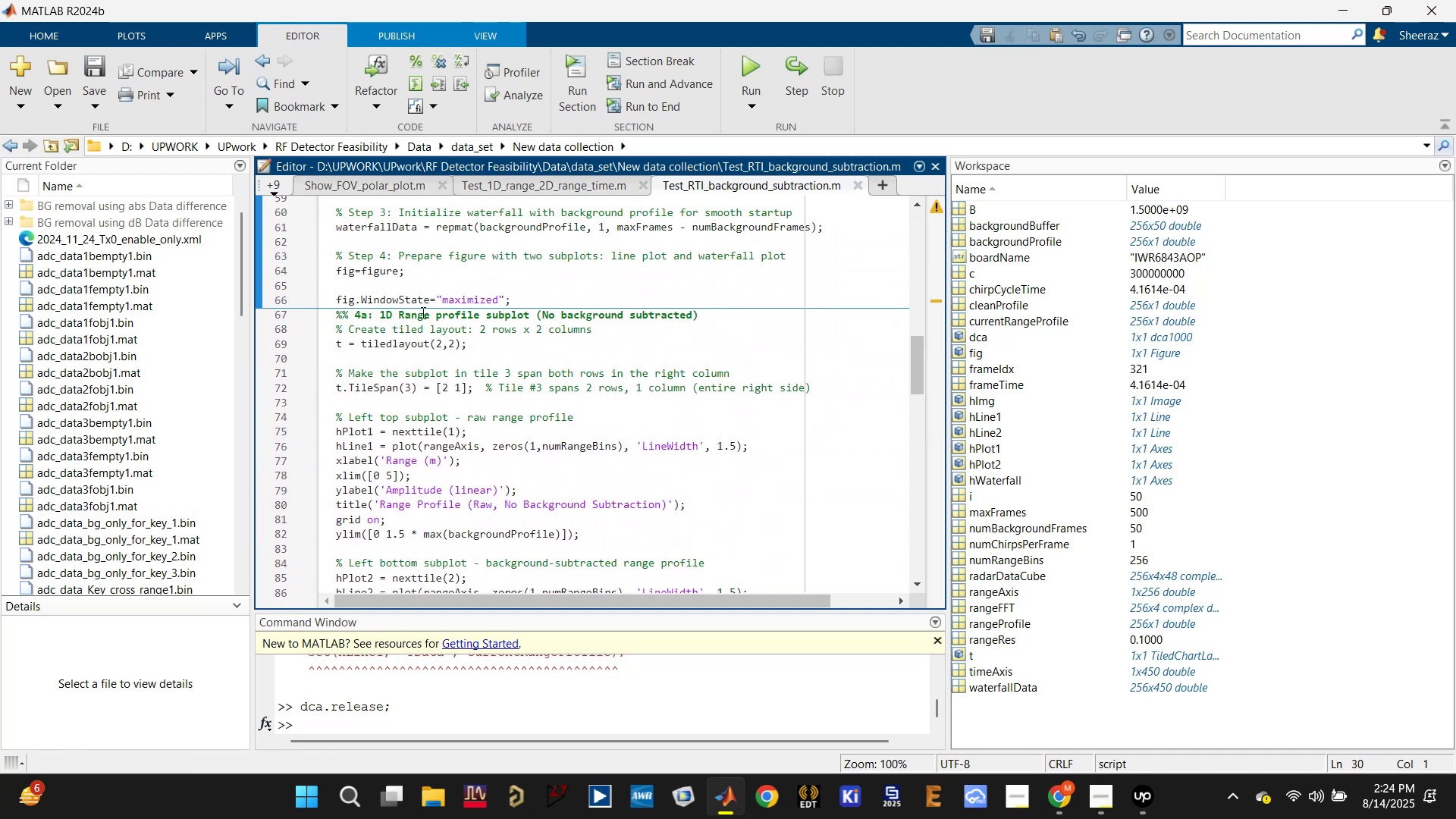 
left_click([410, 300])
 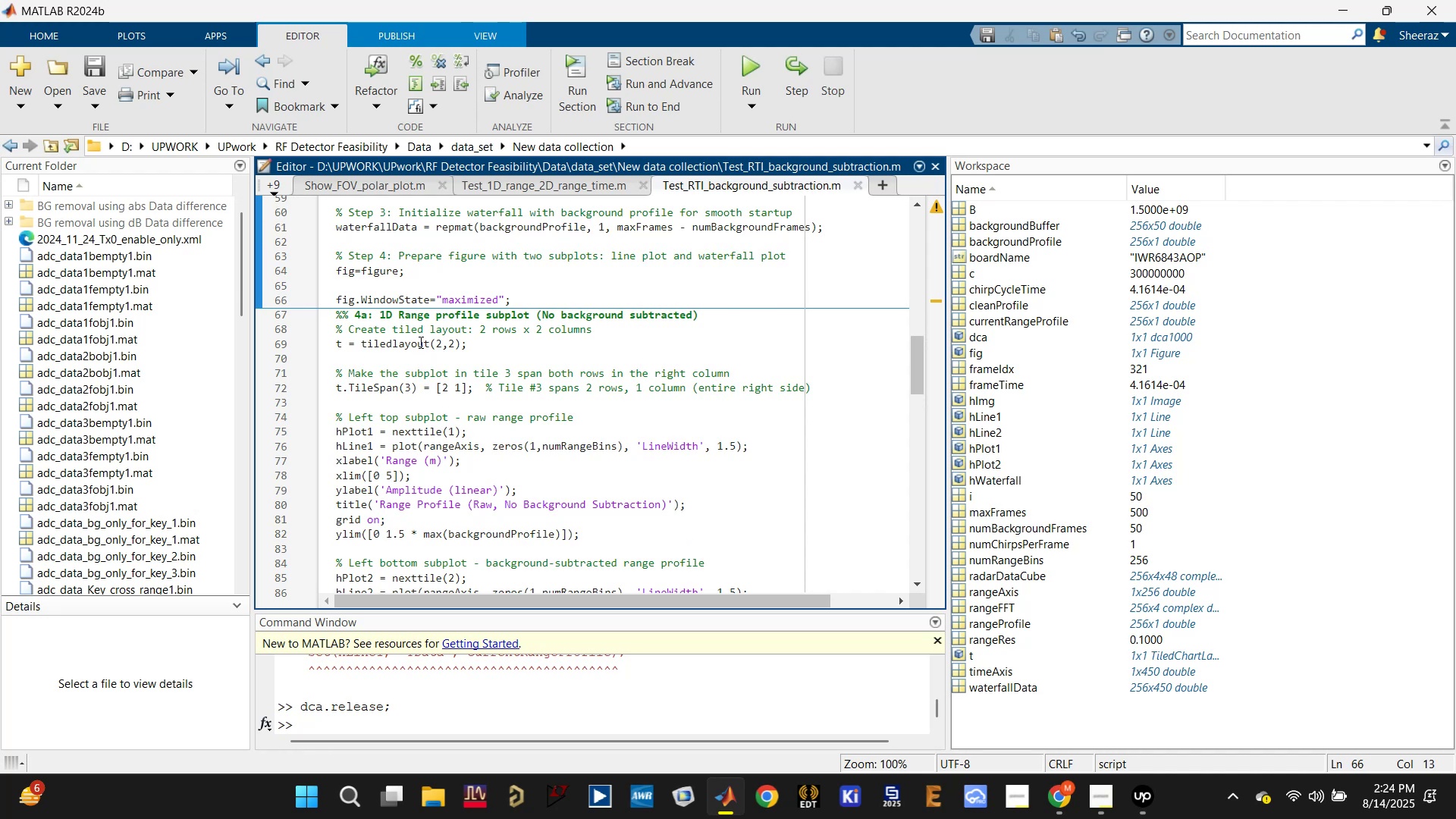 
double_click([419, 342])
 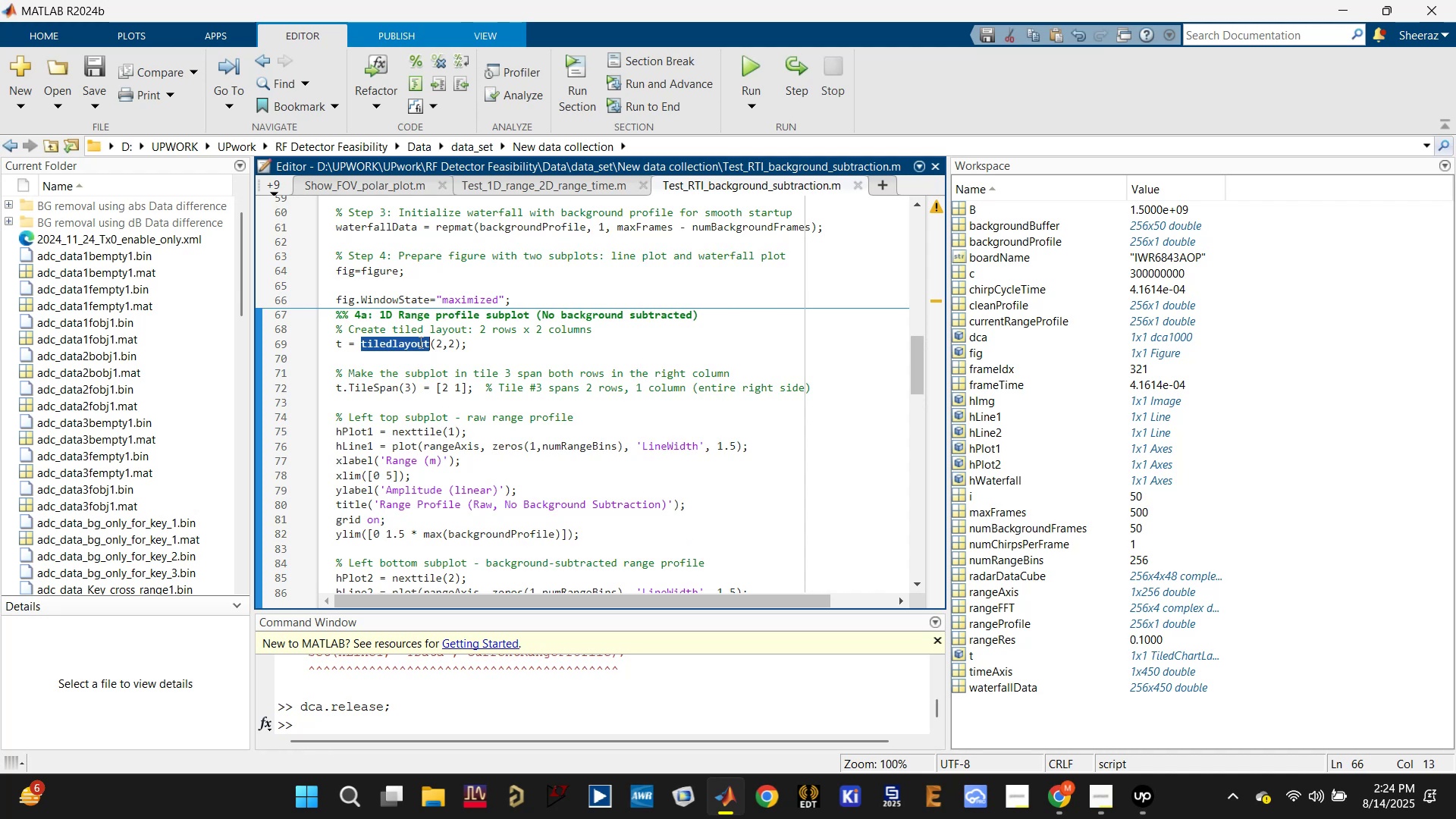 
triple_click([419, 342])
 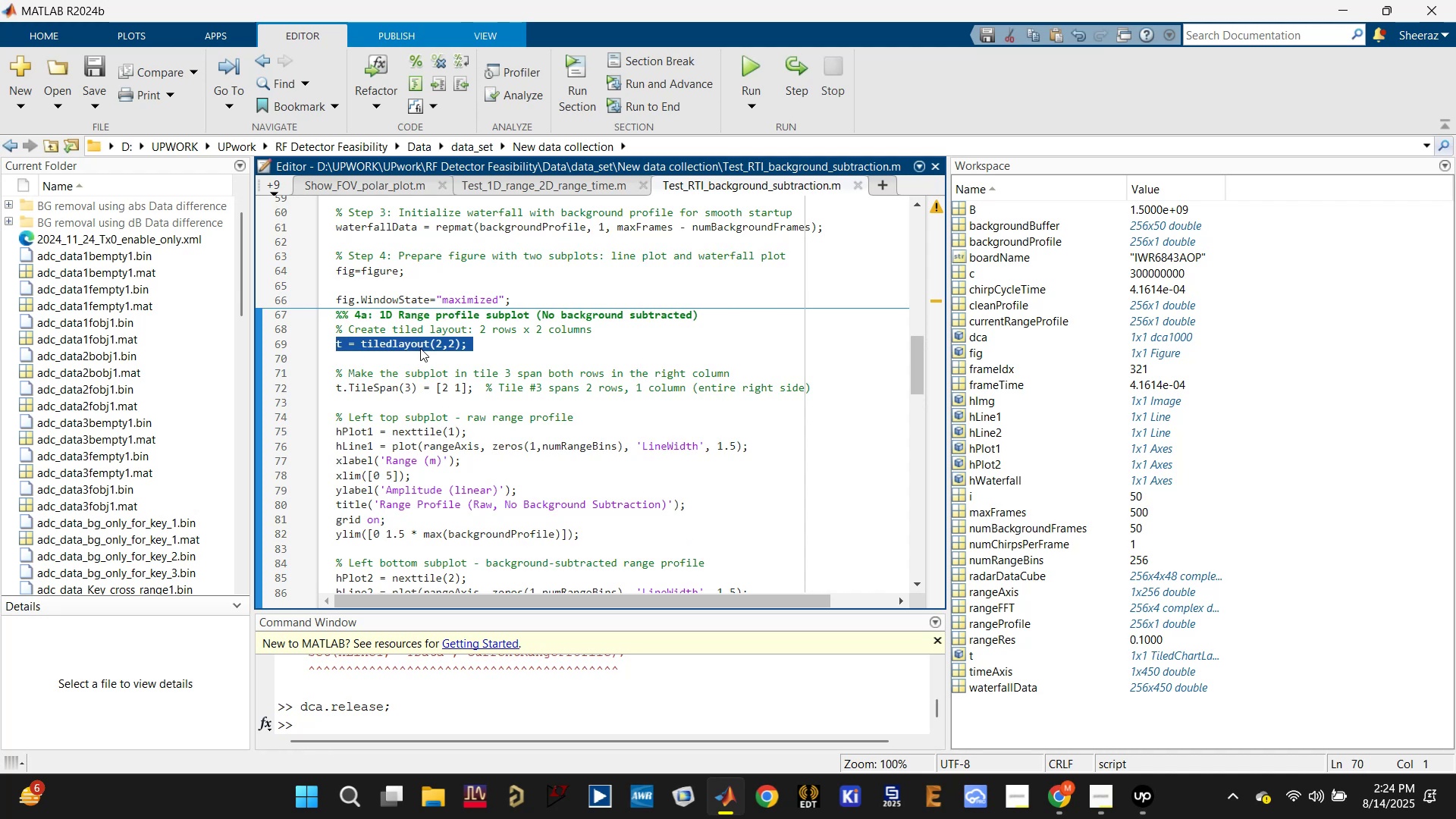 
wait(12.95)
 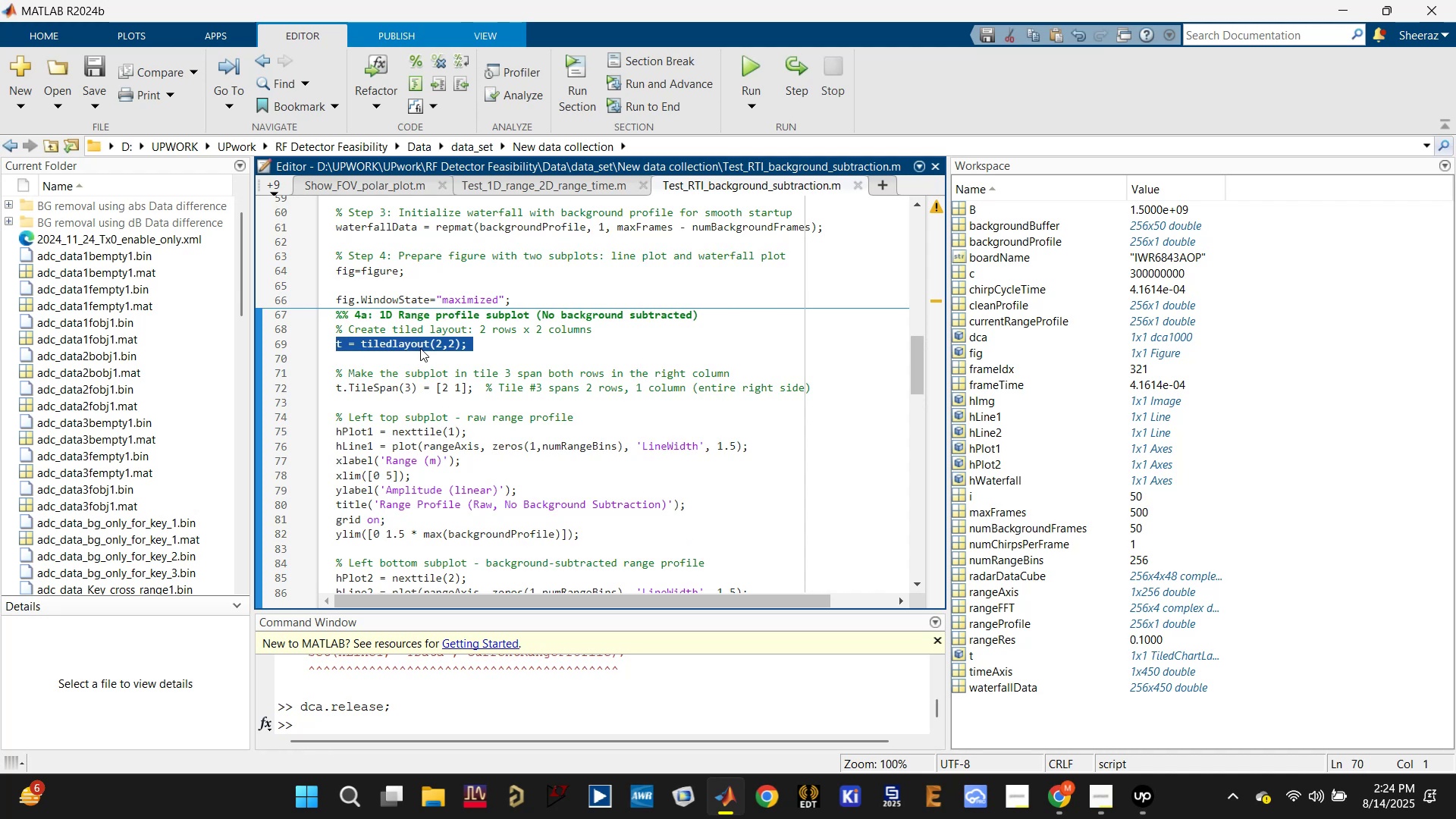 
left_click([423, 362])
 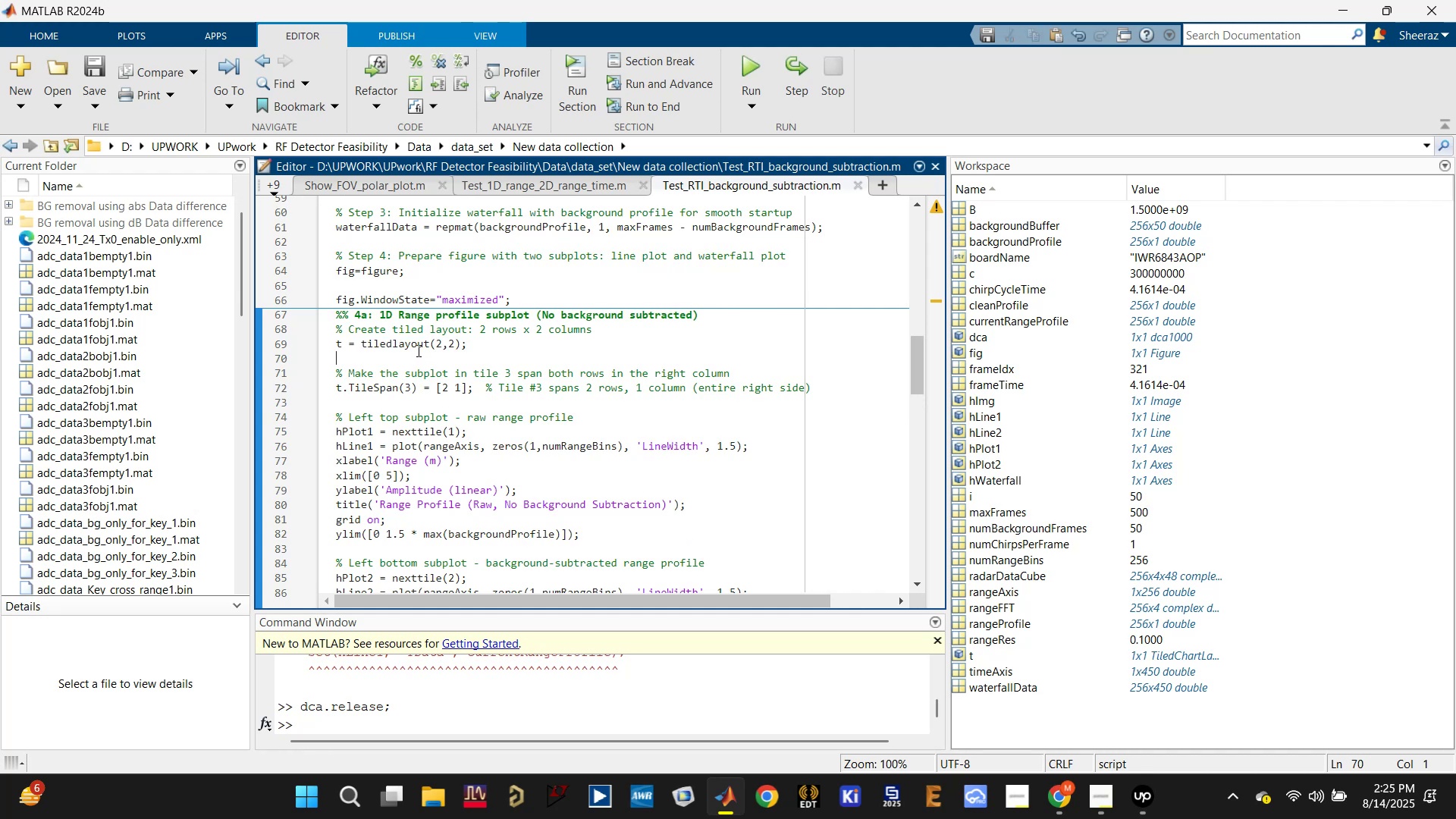 
left_click([417, 337])
 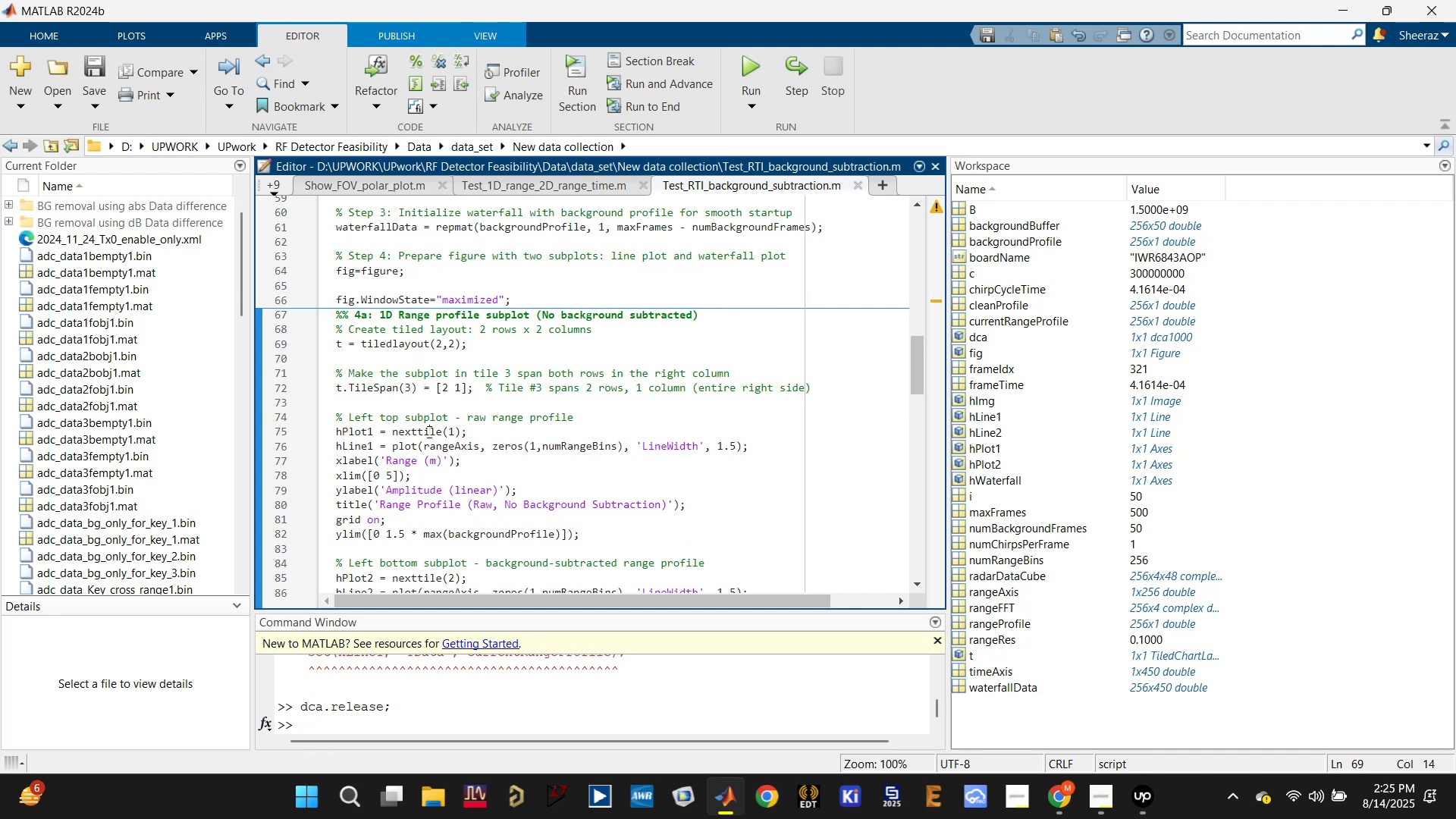 
double_click([435, 434])
 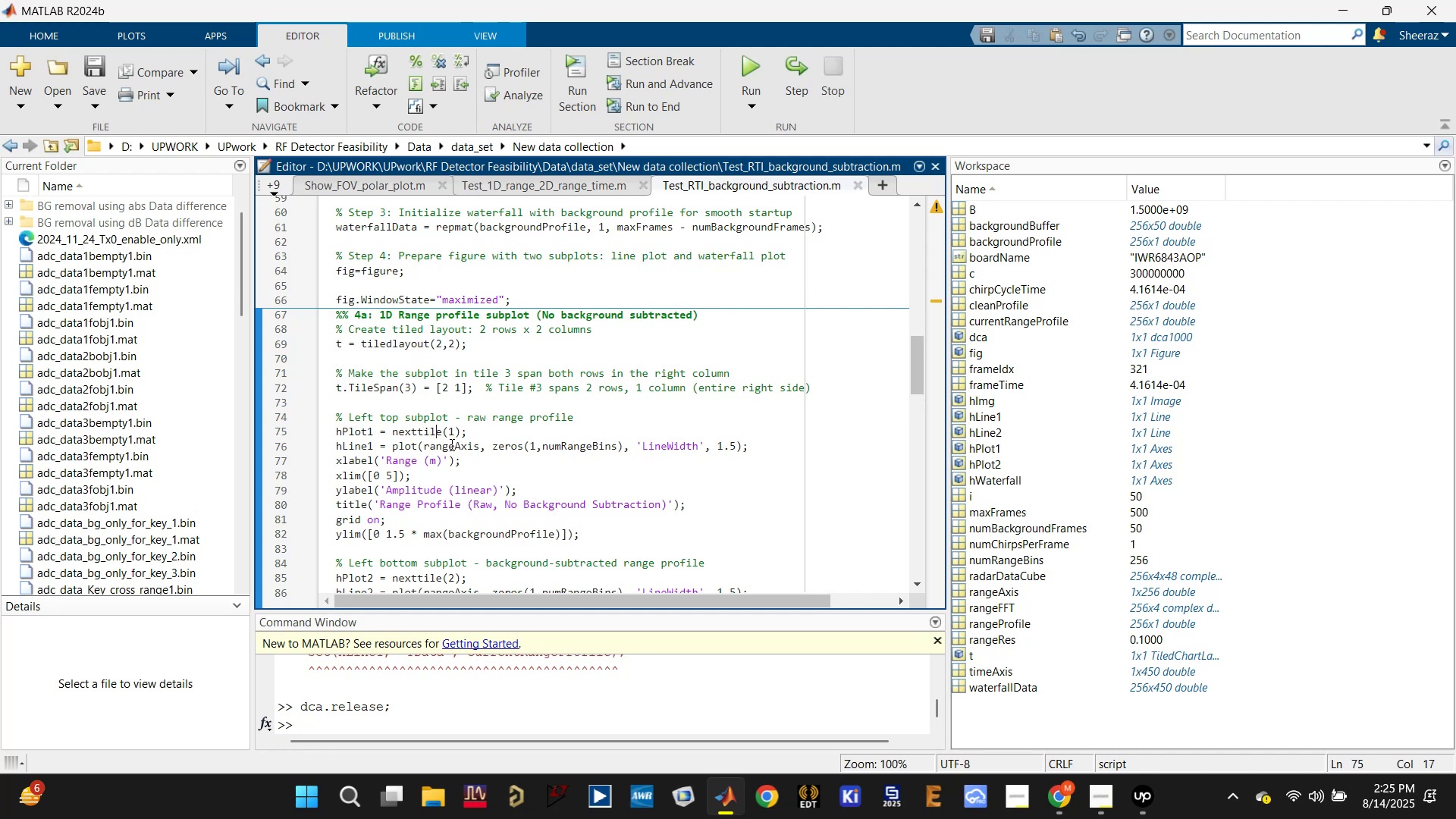 
key(Control+S)
 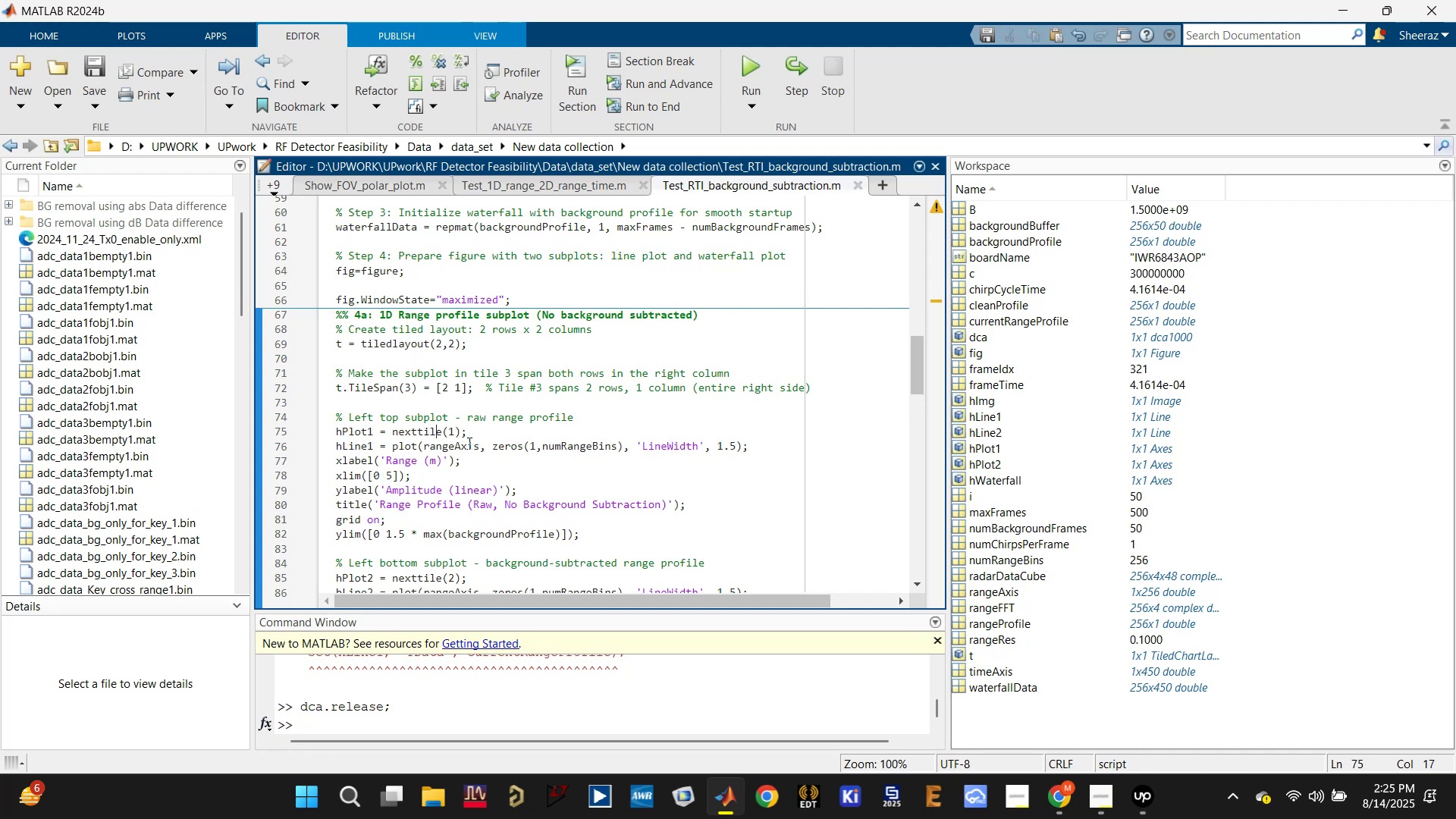 
scroll: coordinate [458, 509], scroll_direction: down, amount: 1.0
 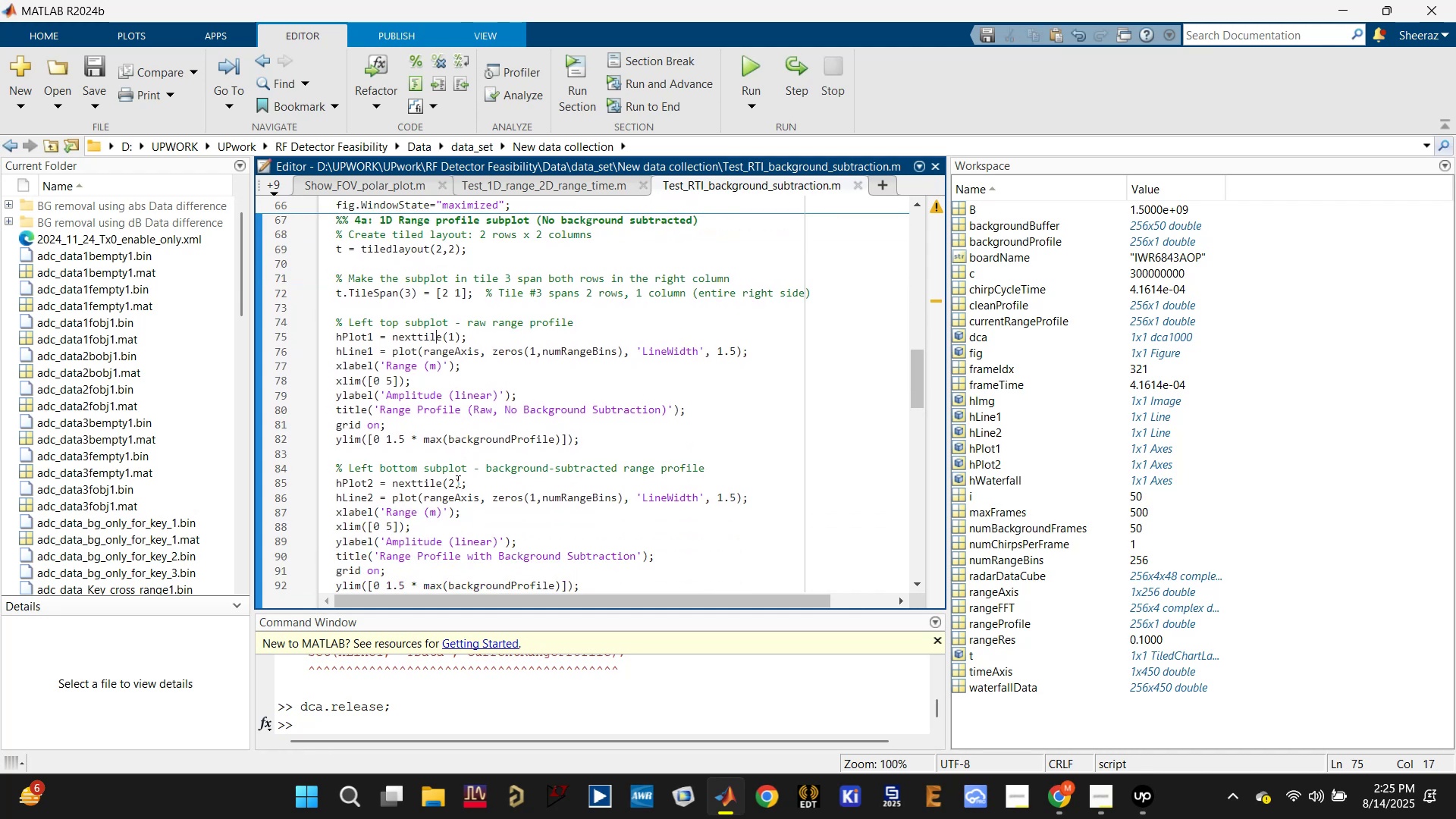 
left_click_drag(start_coordinate=[453, 482], to_coordinate=[447, 482])
 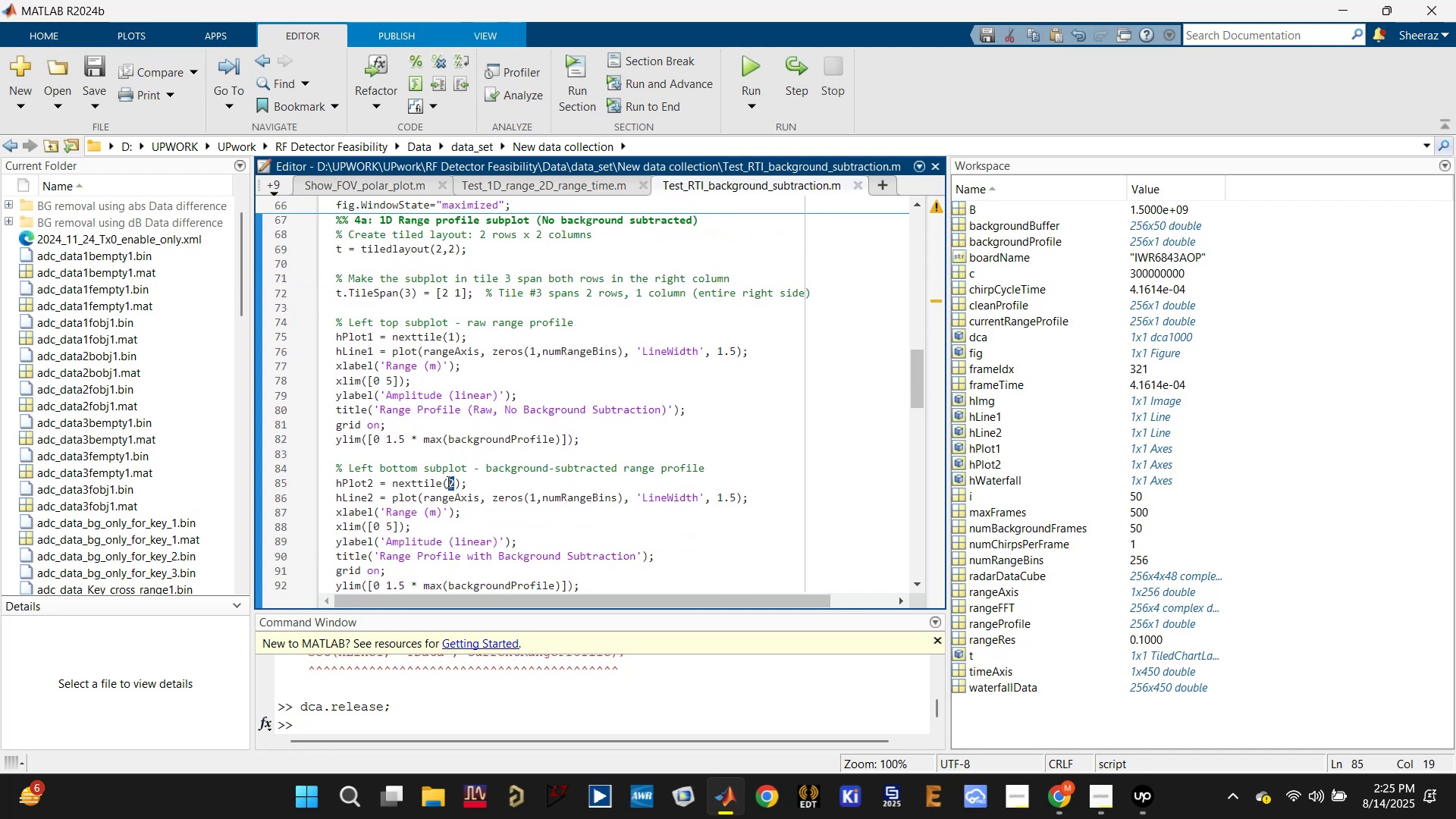 
key(3)
 